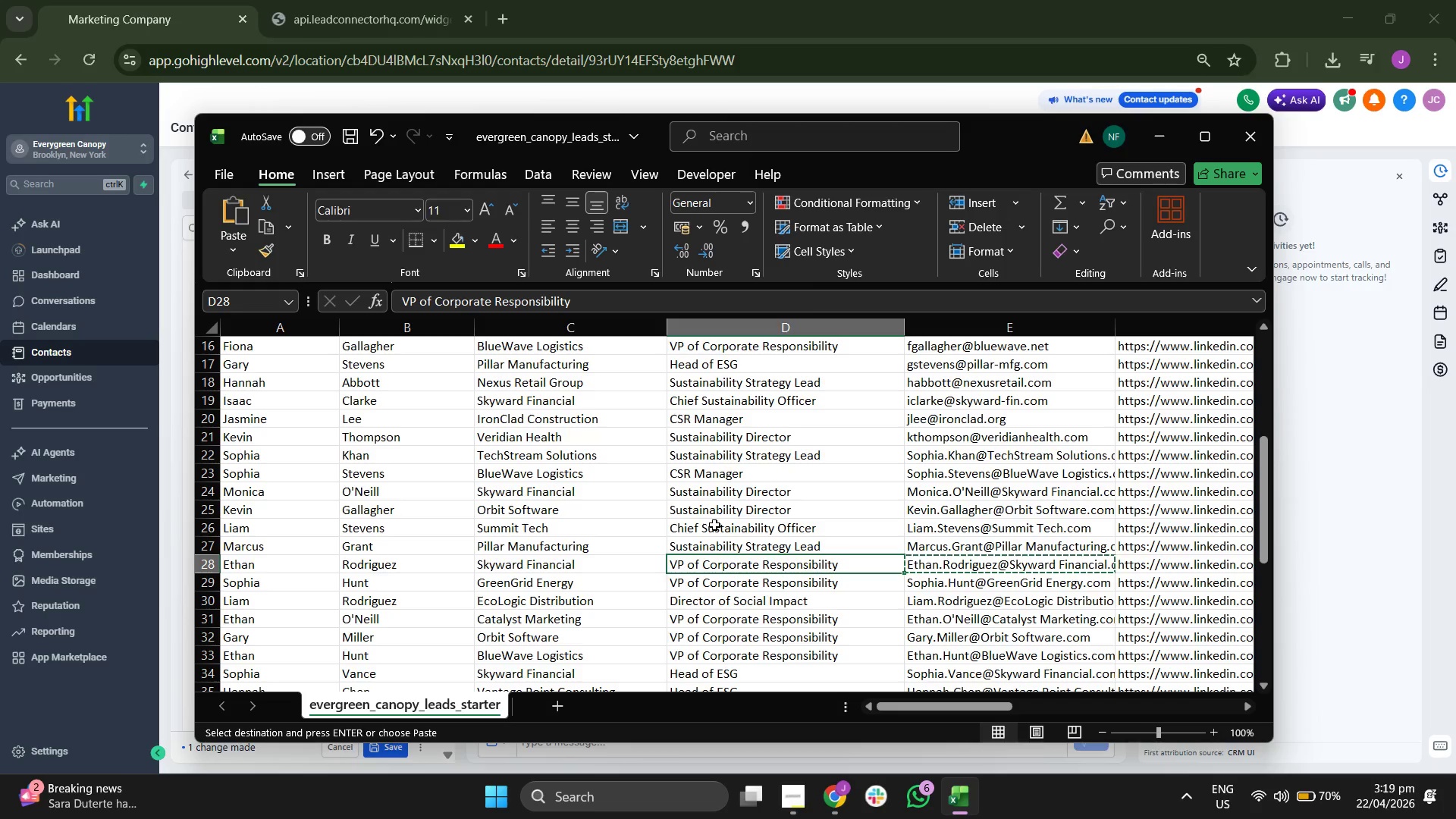 
key(ArrowRight)
 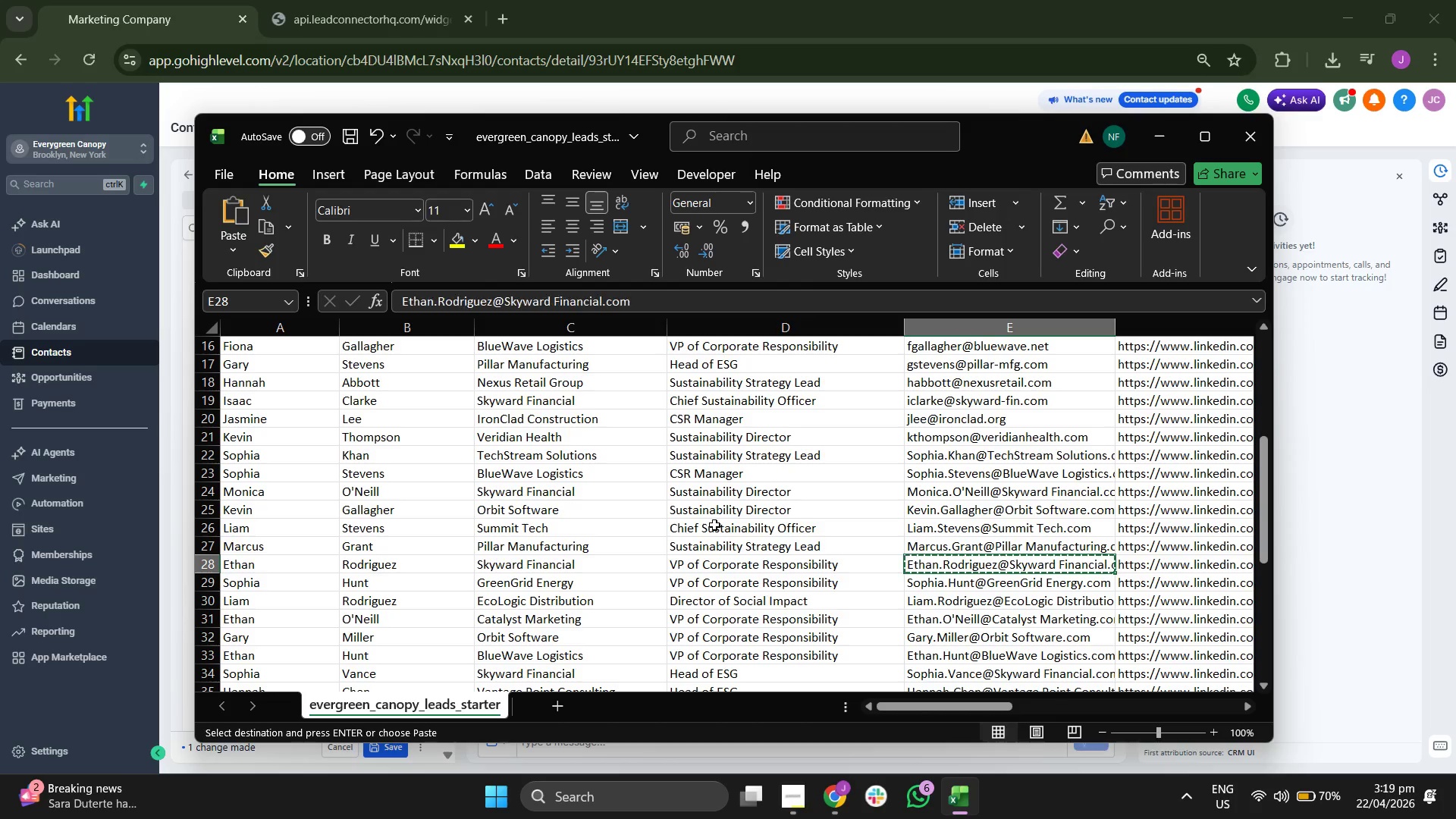 
key(ArrowRight)
 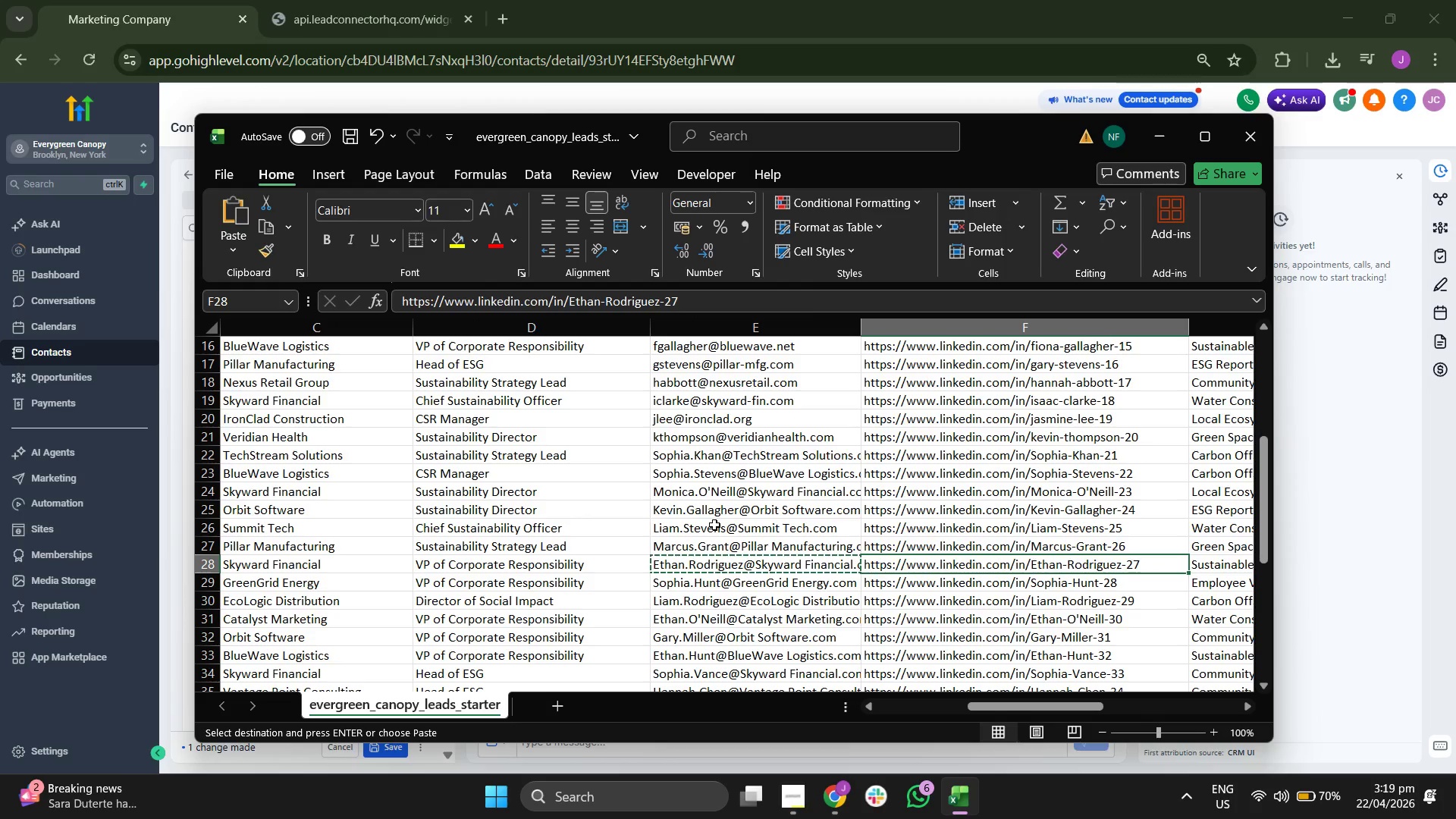 
key(ArrowRight)
 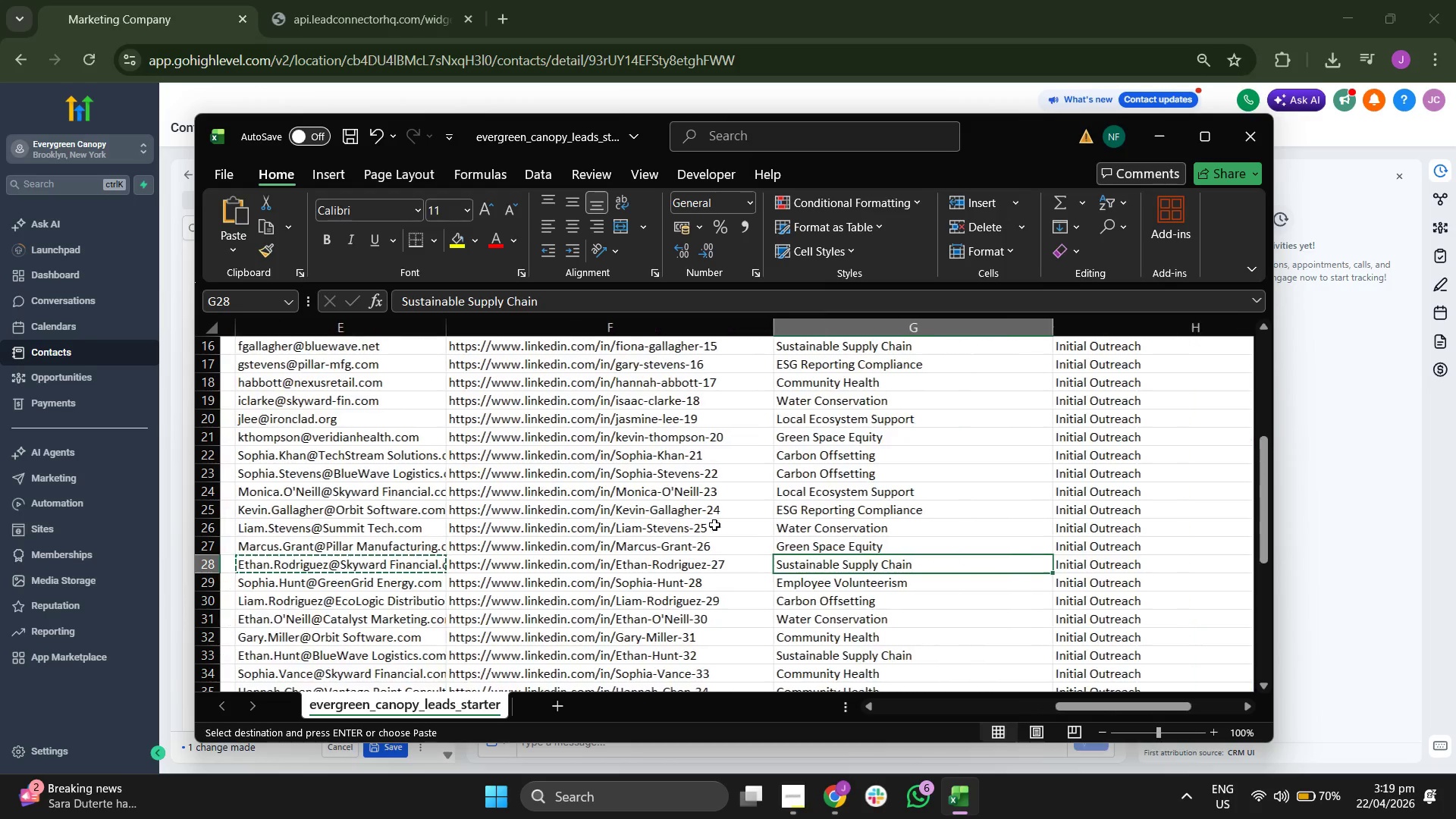 
hold_key(key=ControlLeft, duration=0.7)
 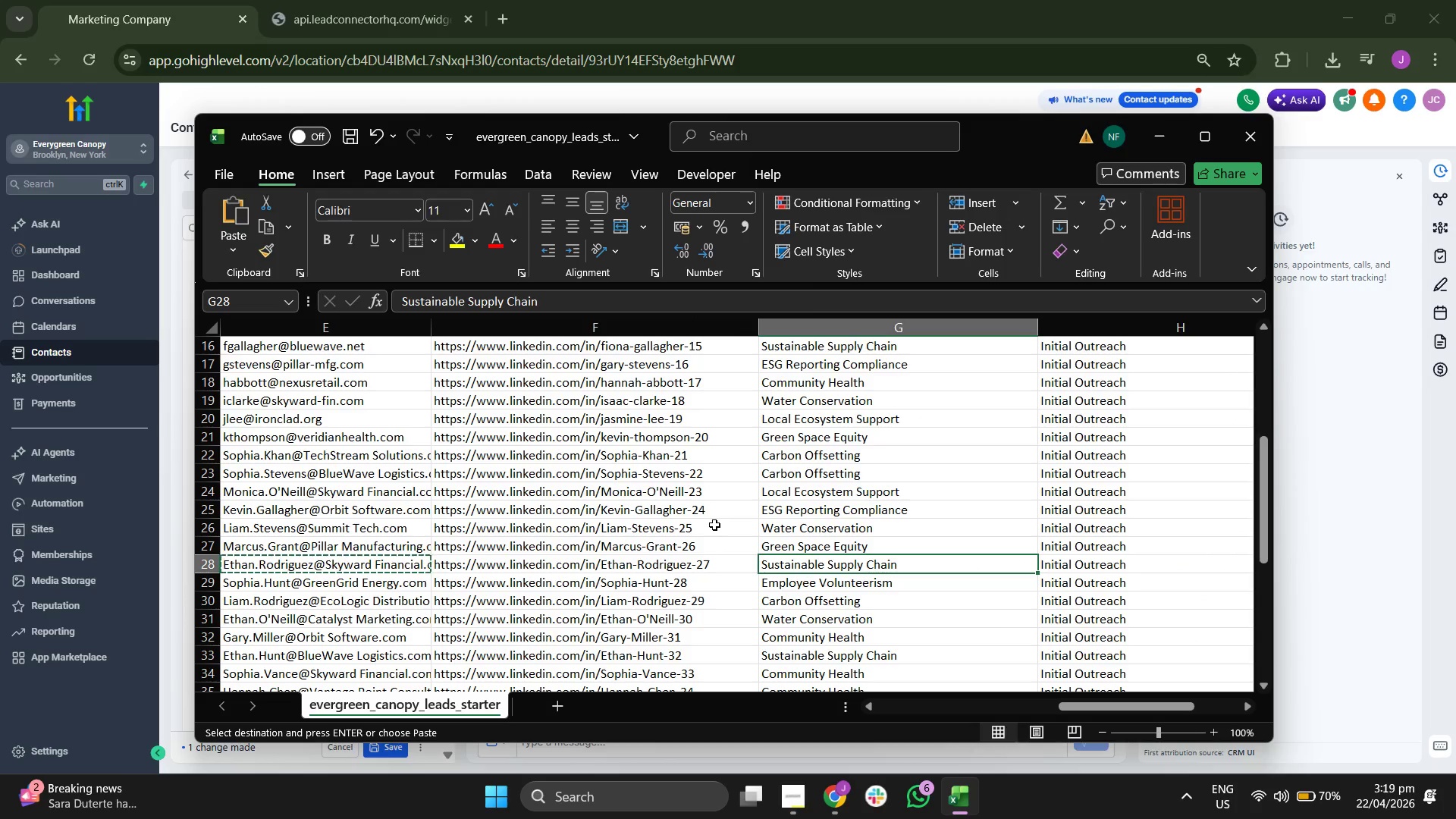 
key(ArrowLeft)
 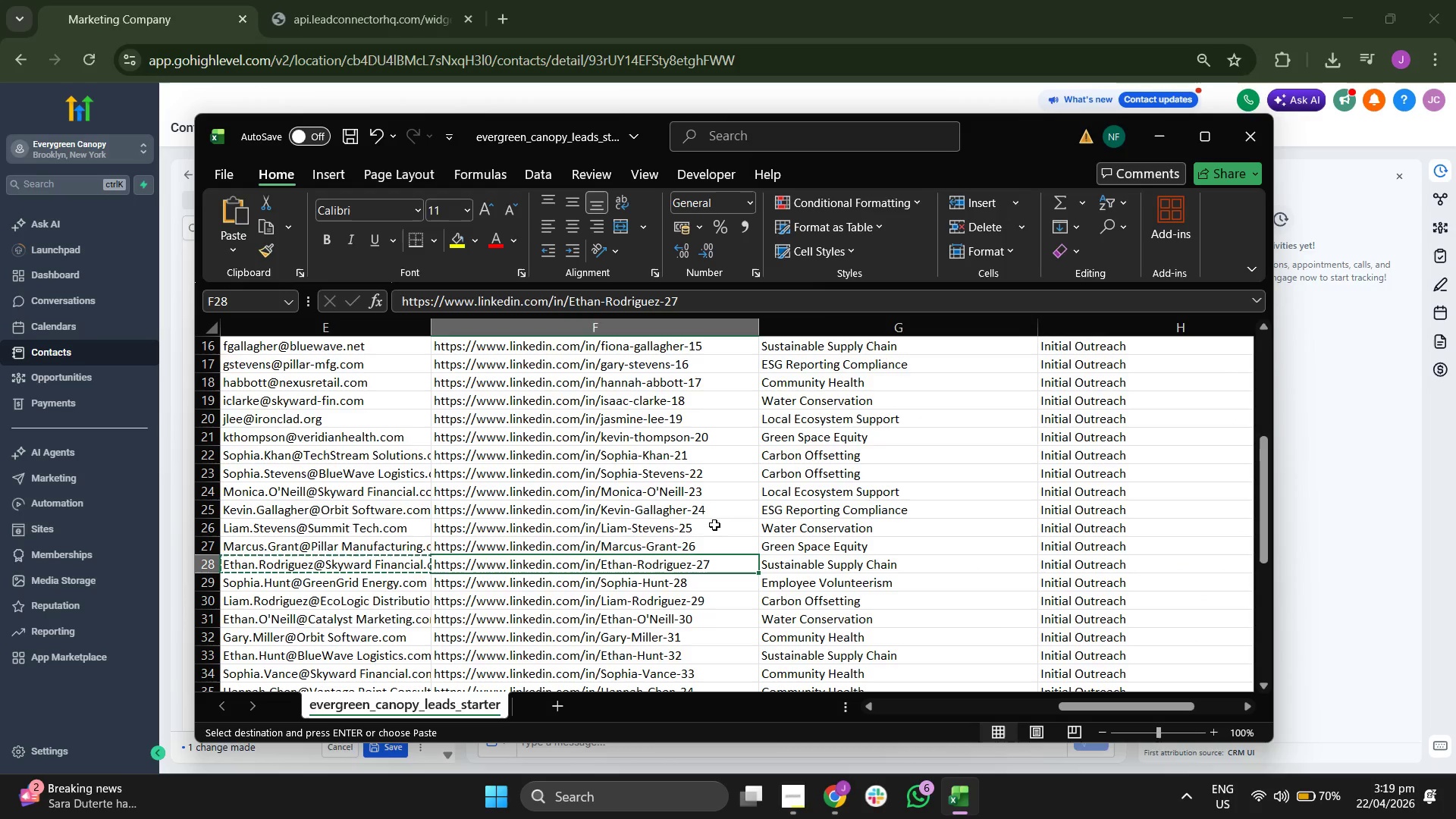 
key(Control+C)
 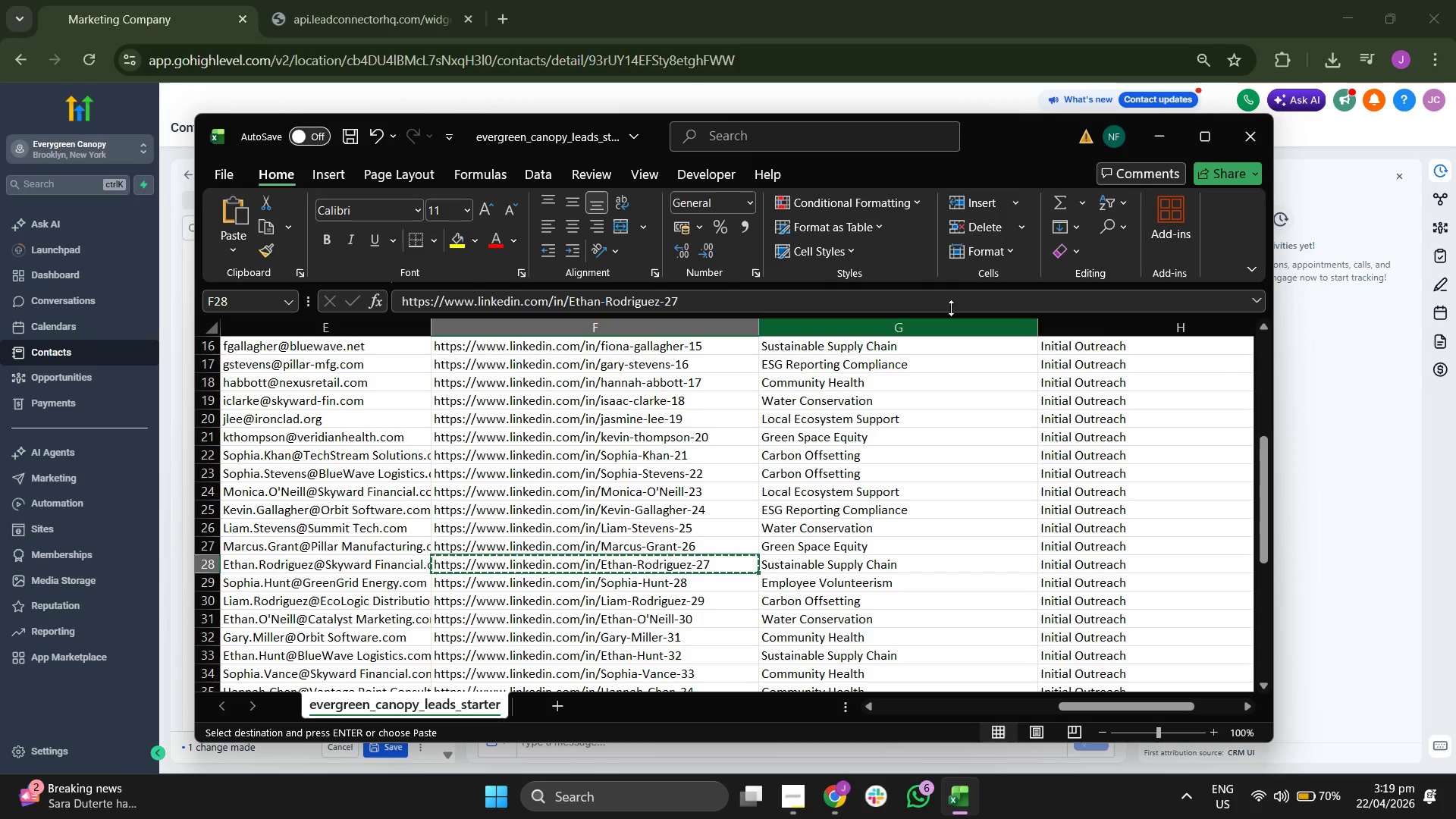 
left_click([1154, 132])
 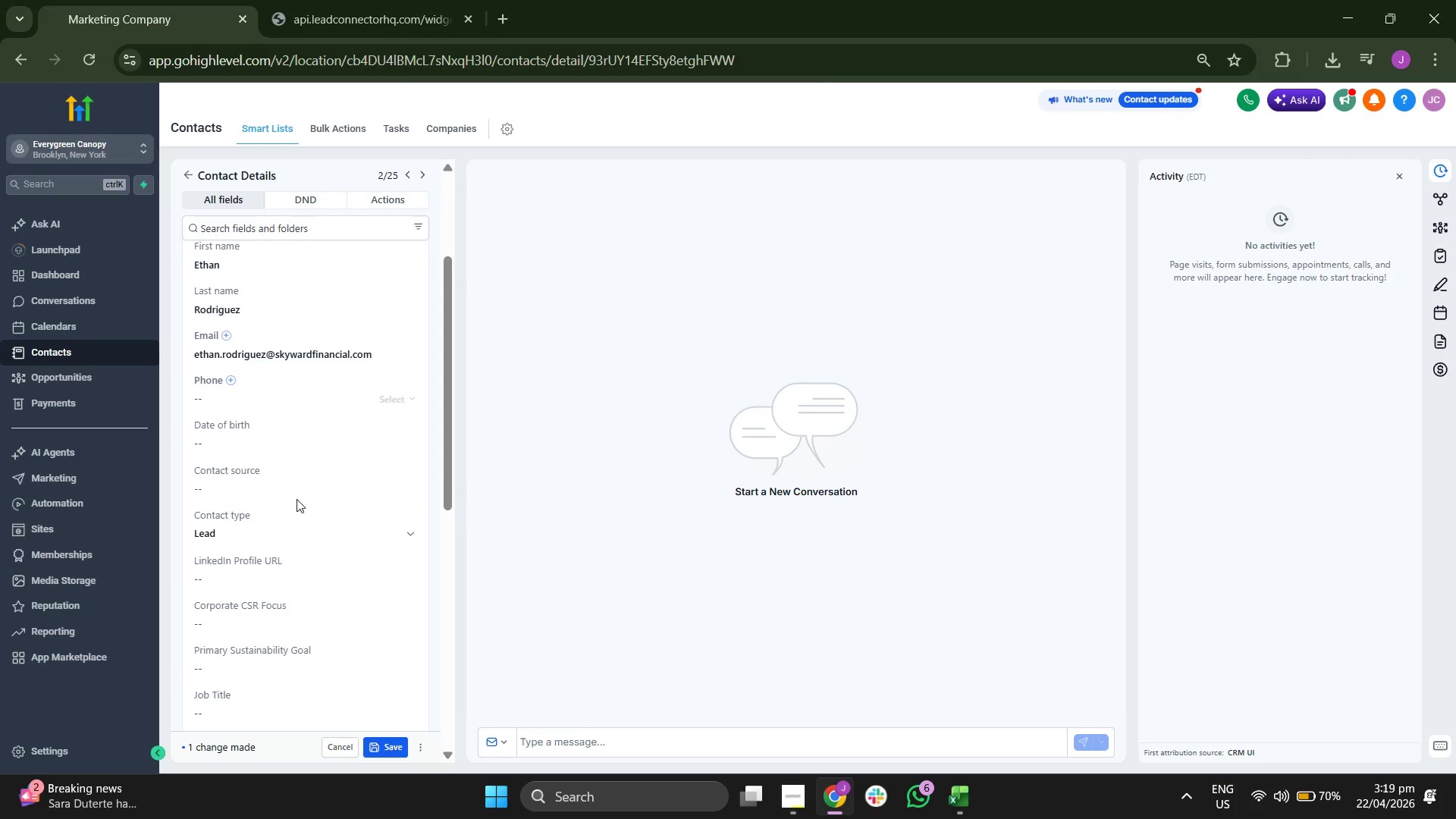 
left_click([274, 576])
 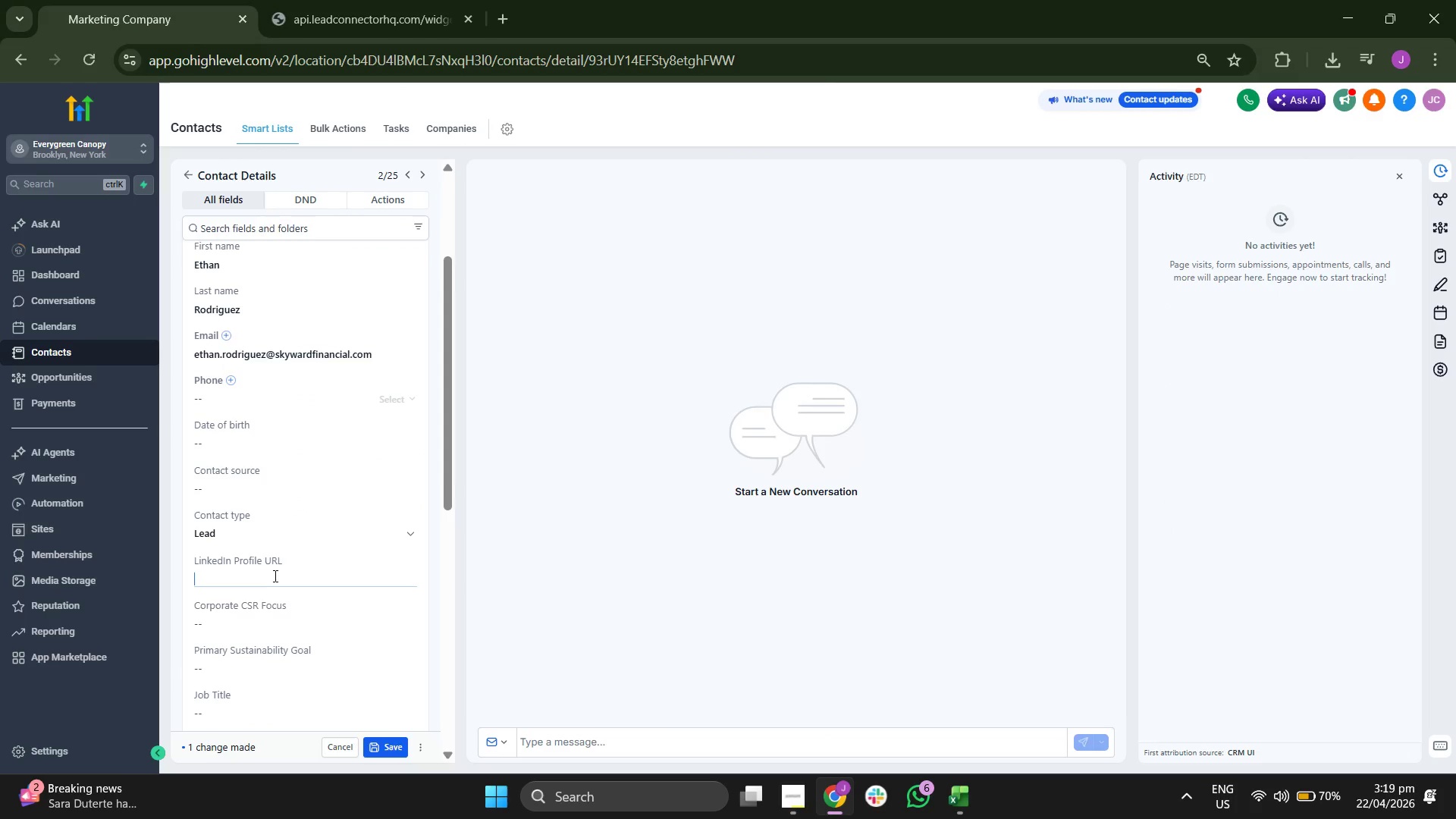 
key(Control+ControlLeft)
 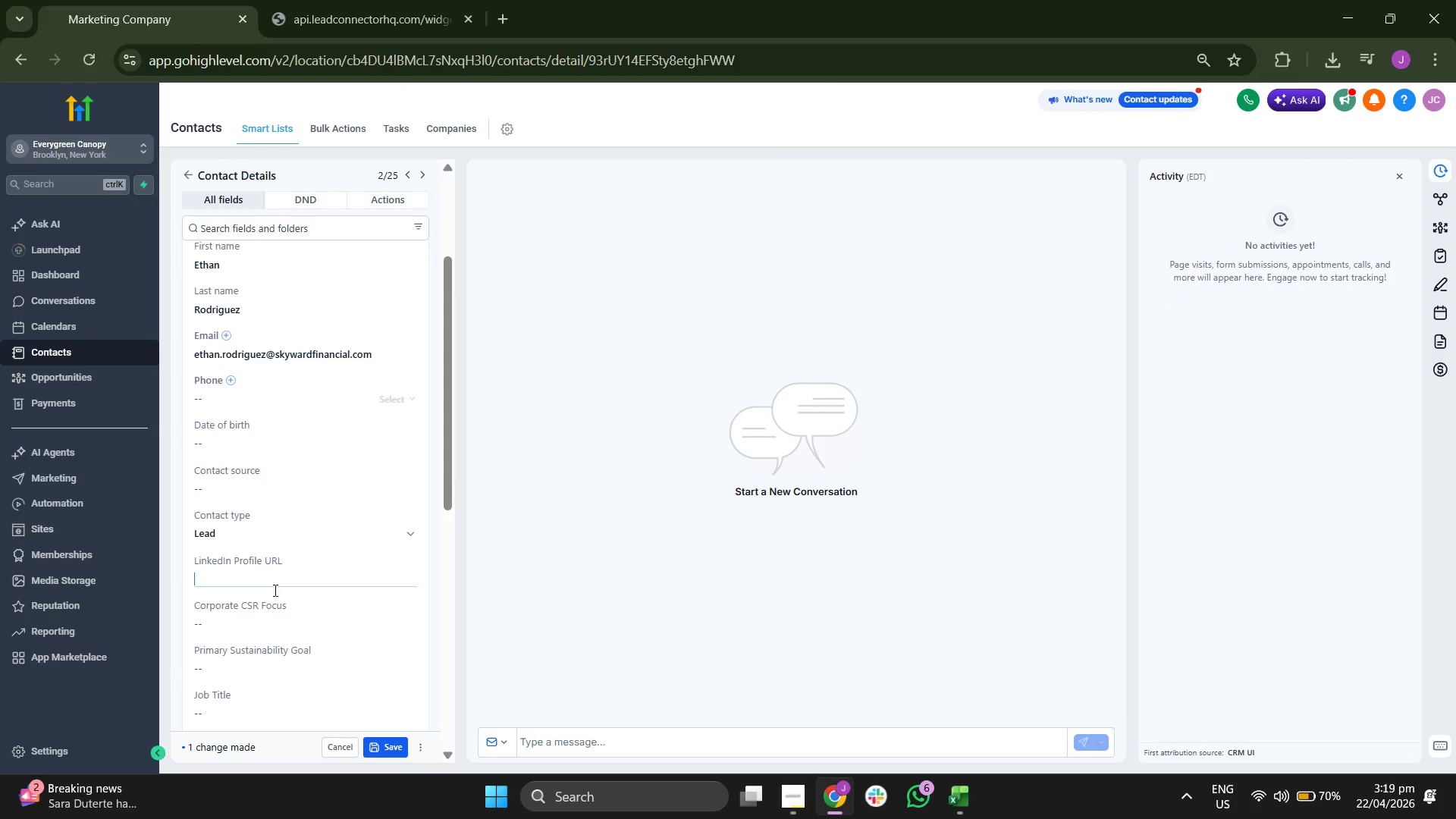 
key(Control+V)
 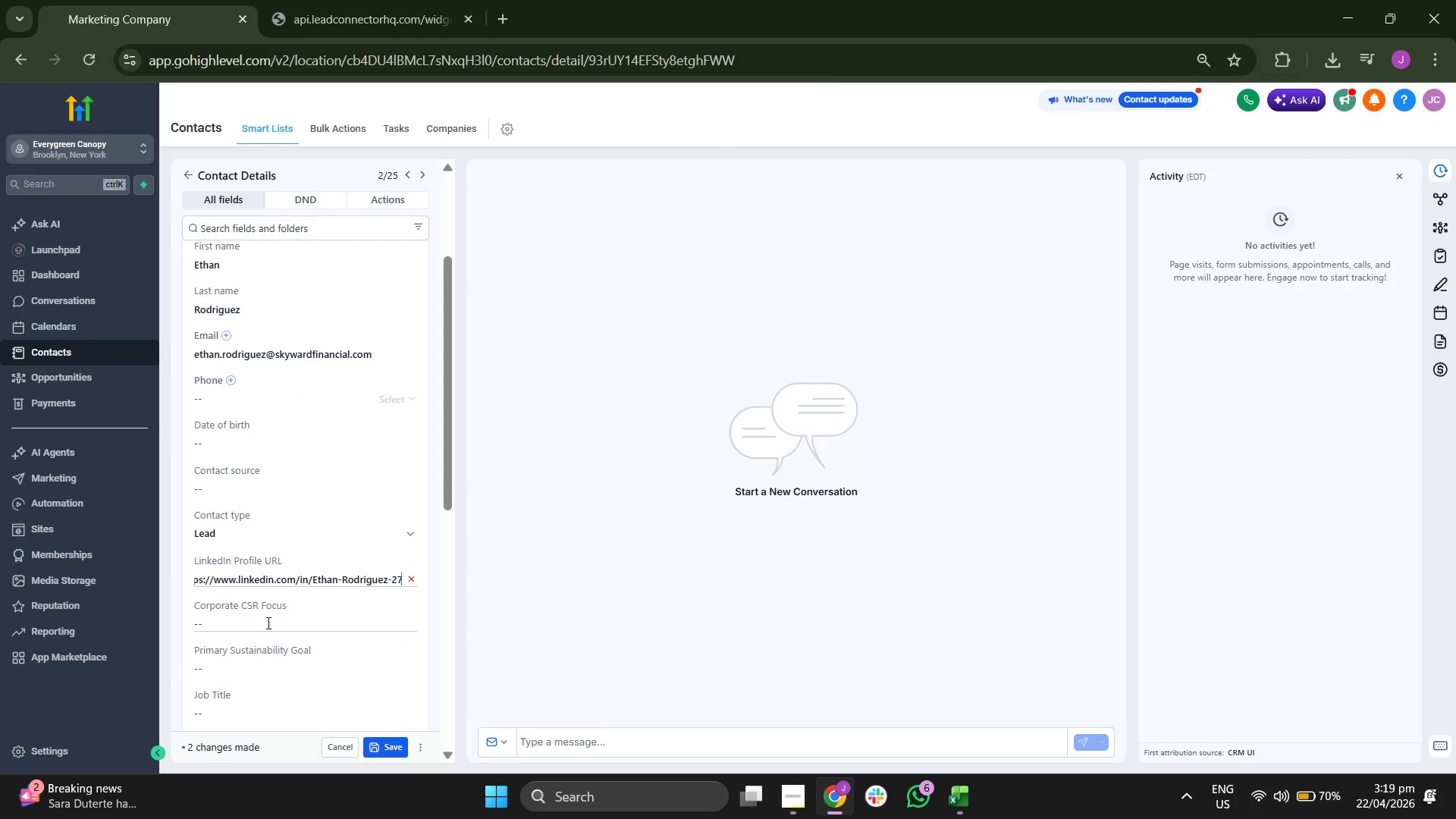 
left_click([267, 623])
 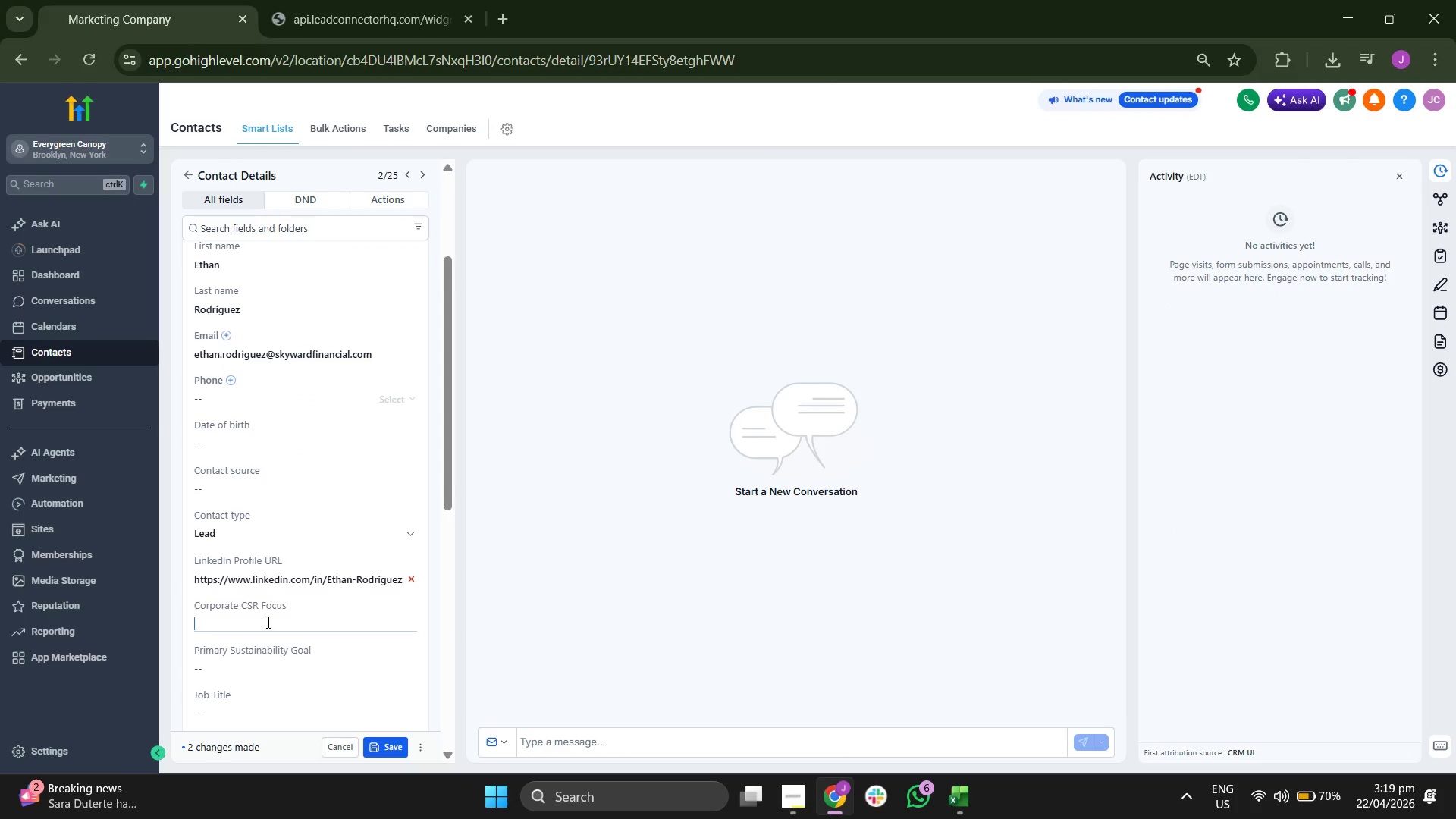 
type(Sustainable Chan)
key(Backspace)
type(in Supply)
 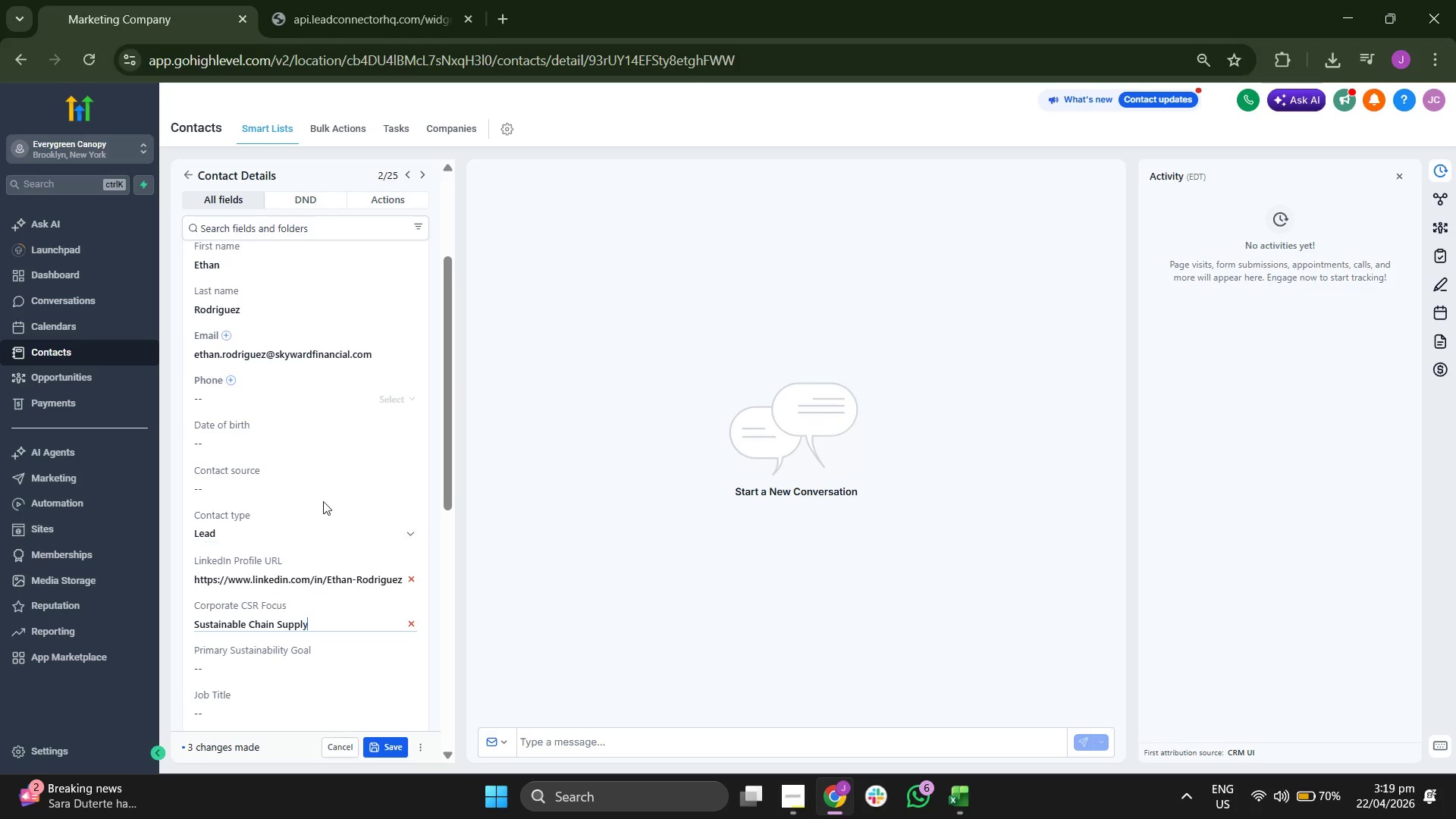 
scroll: coordinate [372, 448], scroll_direction: down, amount: 3.0
 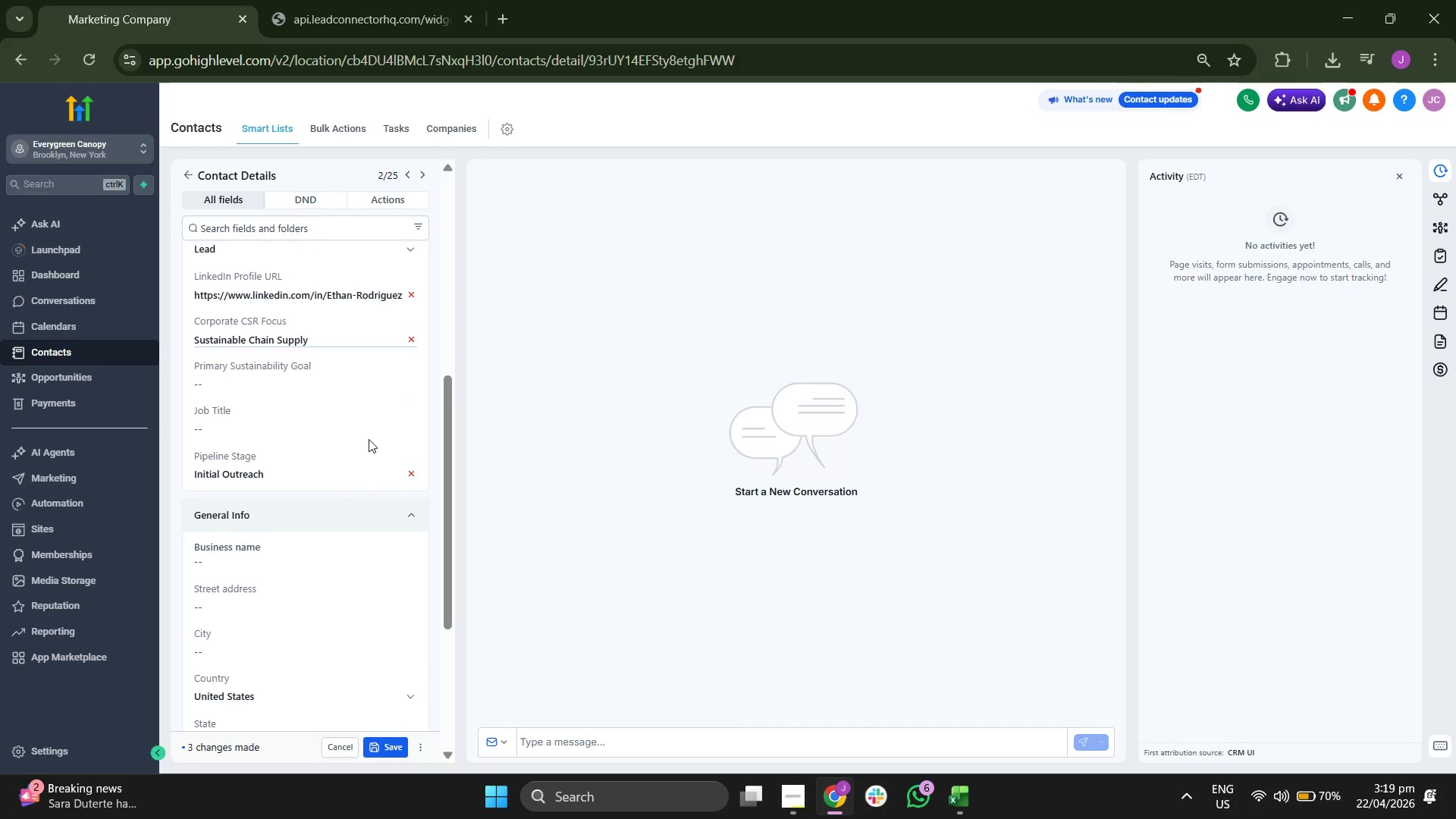 
scroll: coordinate [369, 439], scroll_direction: up, amount: 1.0
 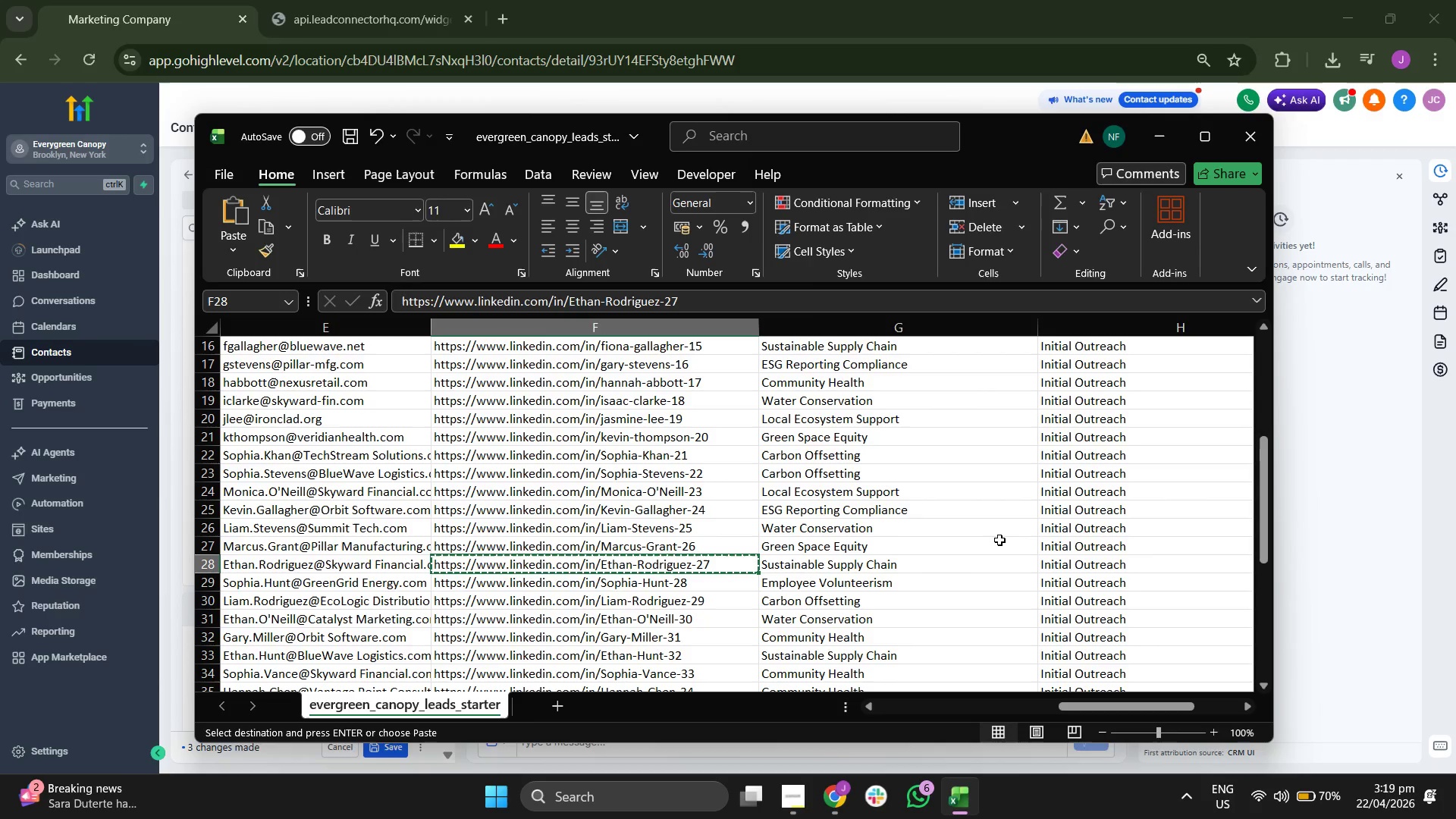 
key(ArrowLeft)
 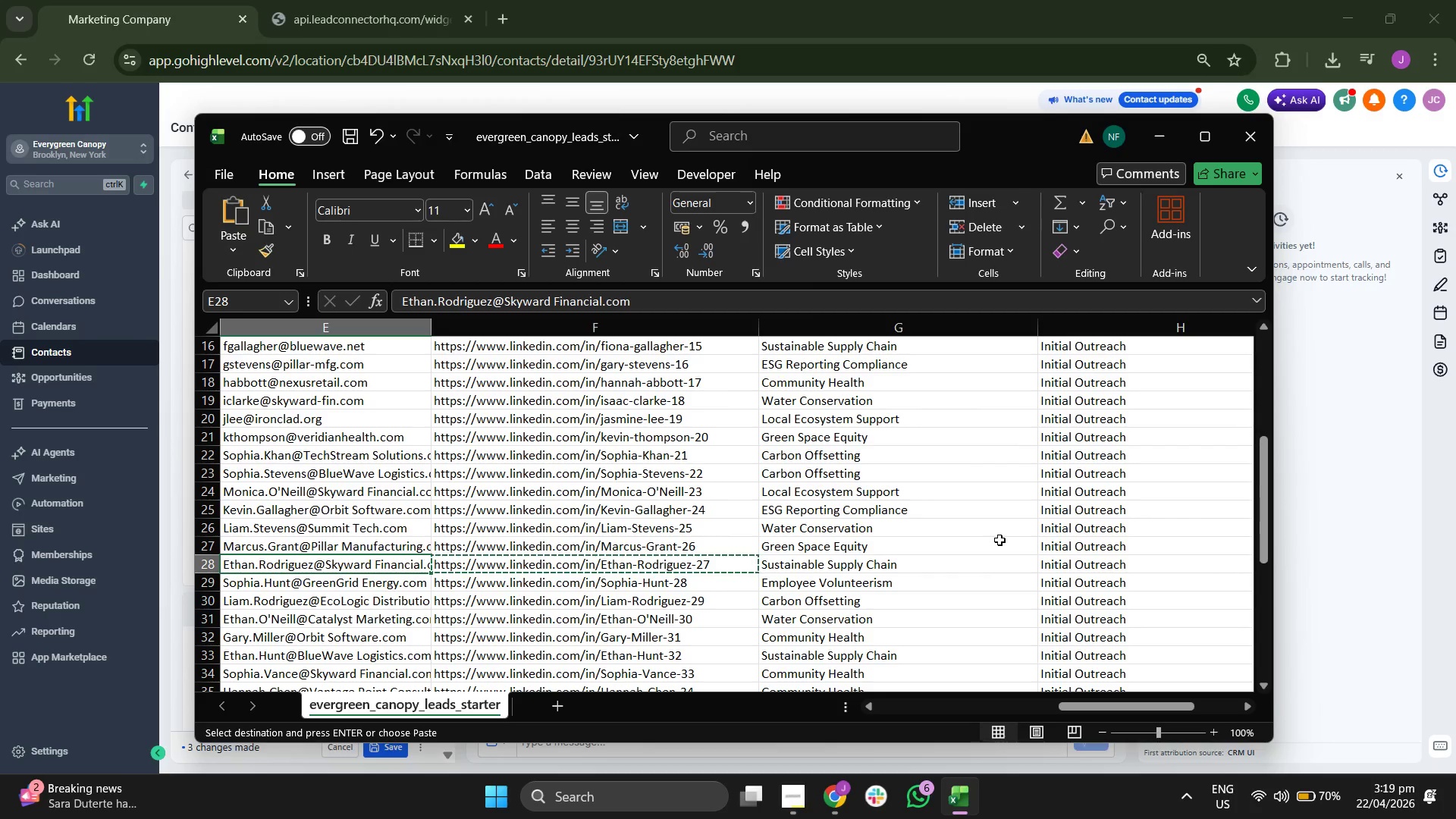 
key(ArrowLeft)
 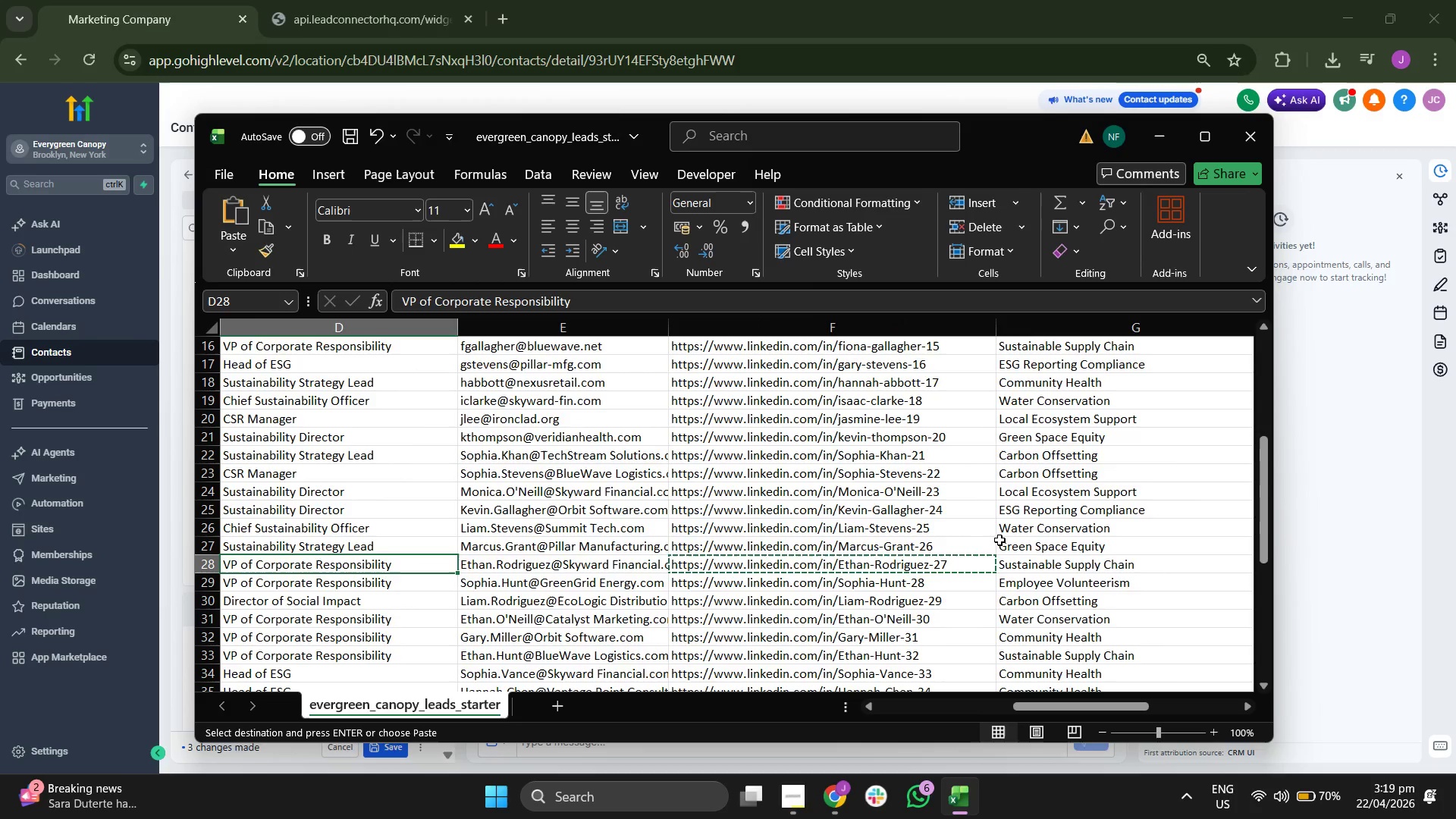 
key(ArrowLeft)
 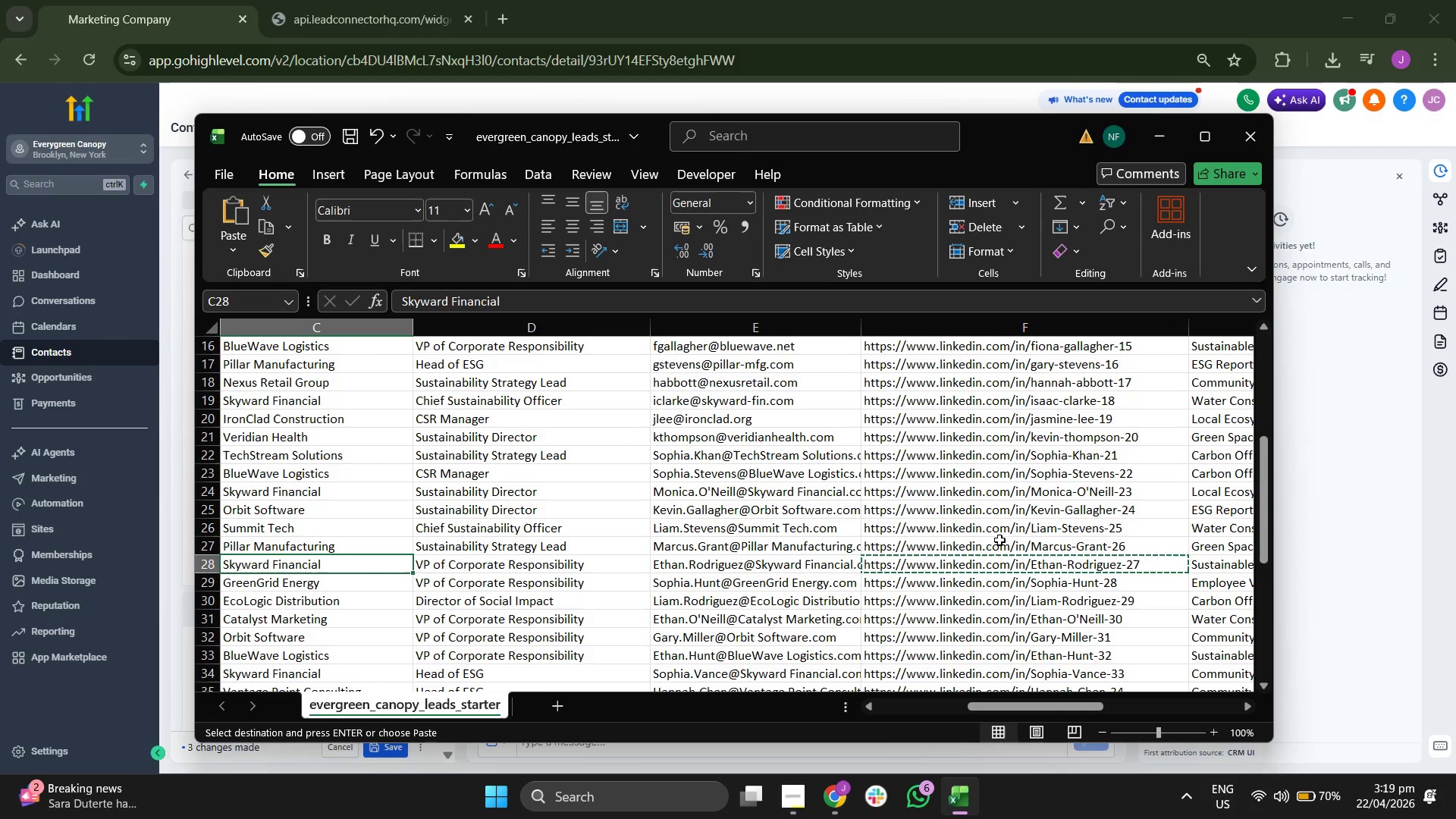 
hold_key(key=ControlLeft, duration=0.39)
 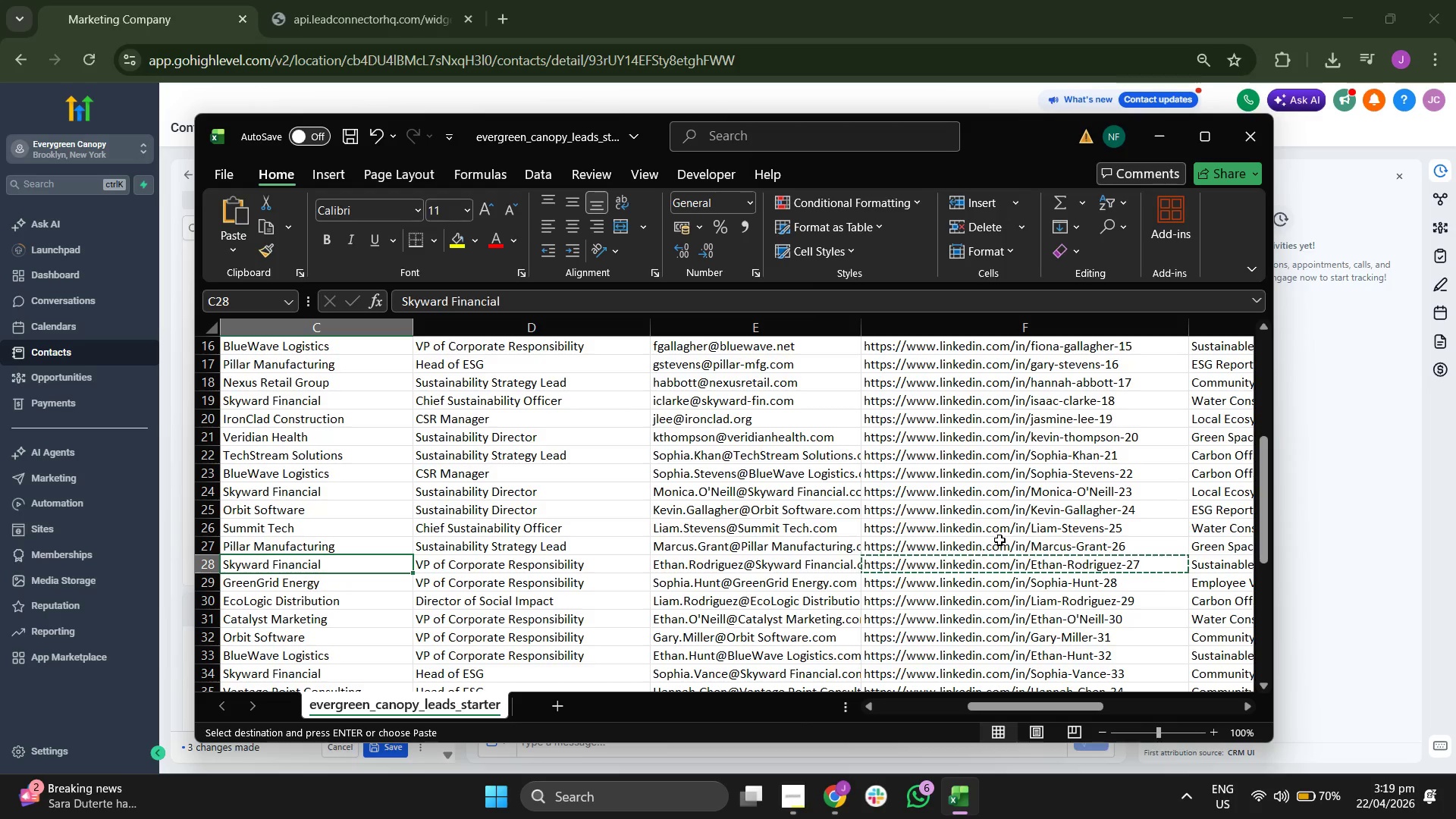 
key(ArrowRight)
 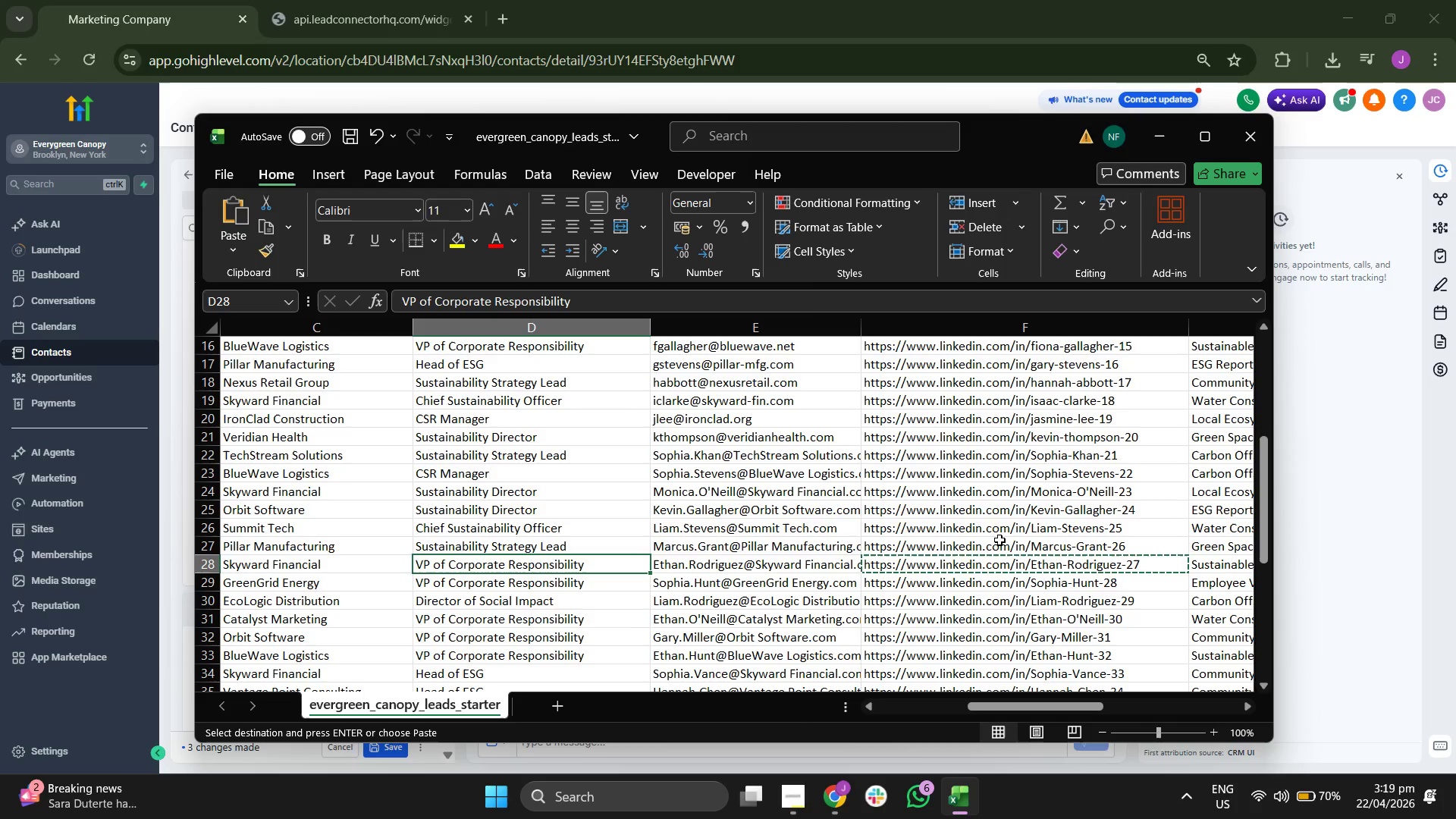 
hold_key(key=ControlLeft, duration=0.39)
 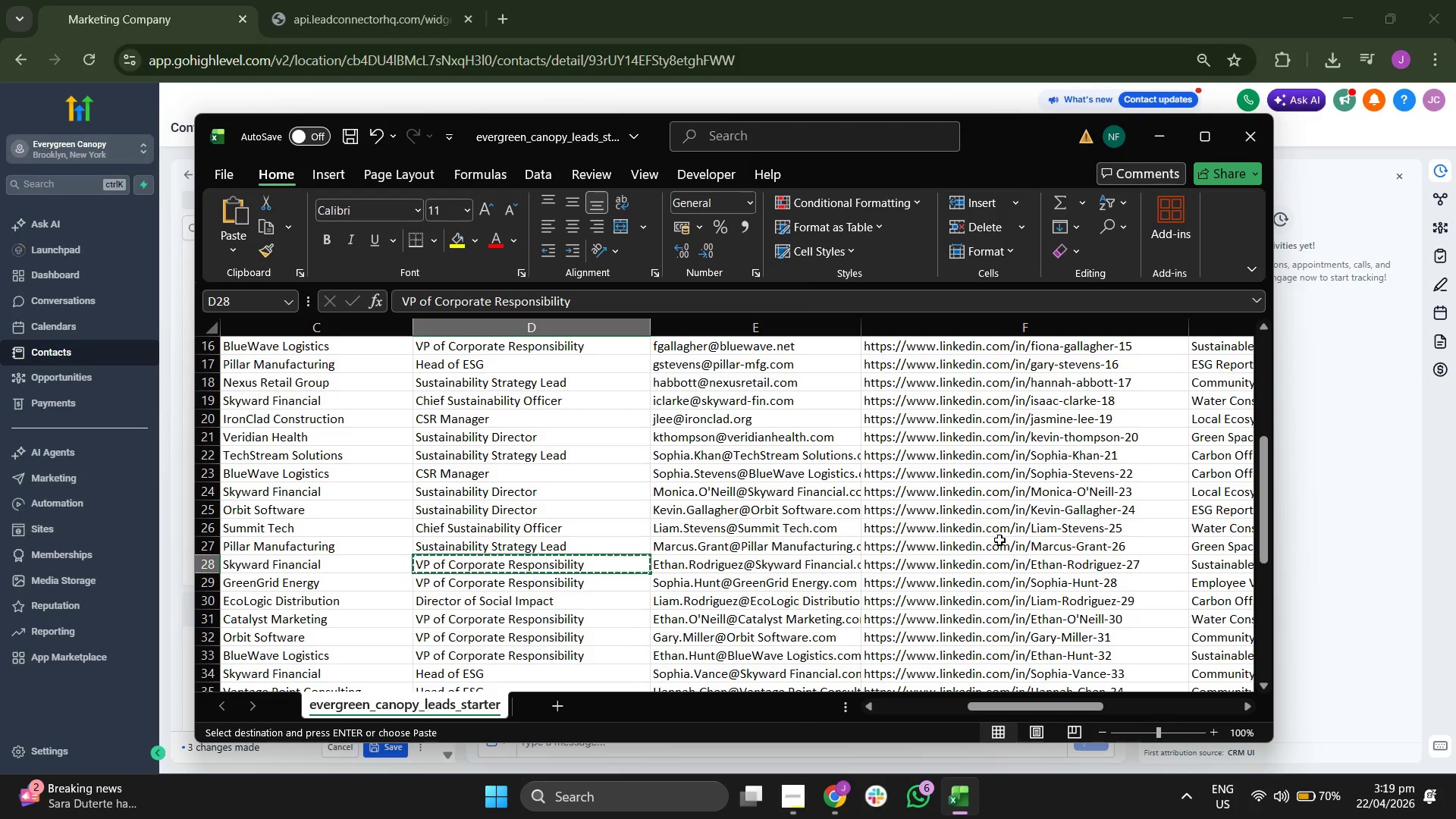 
hold_key(key=C, duration=27.56)
 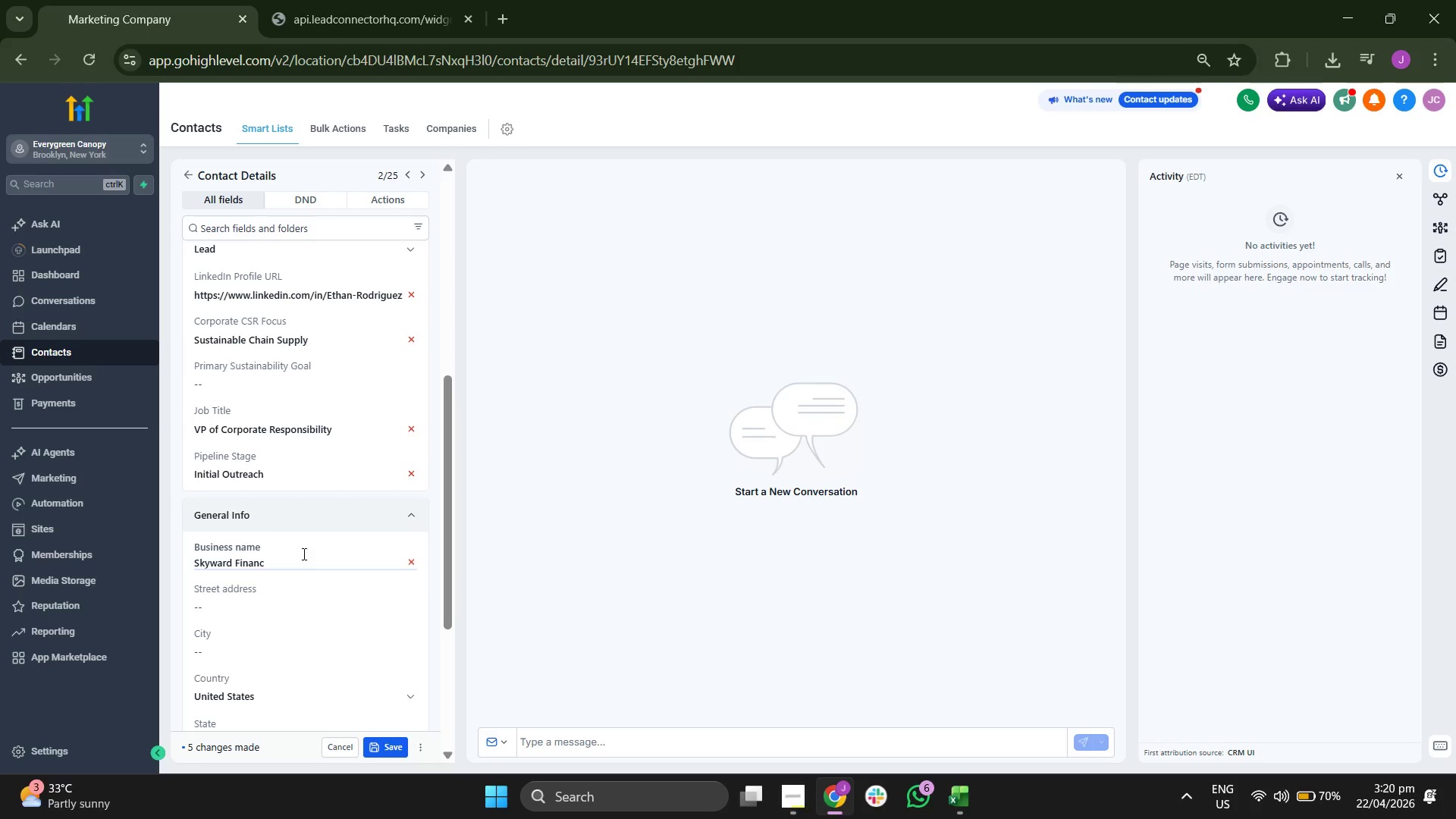 
left_click([1150, 143])
 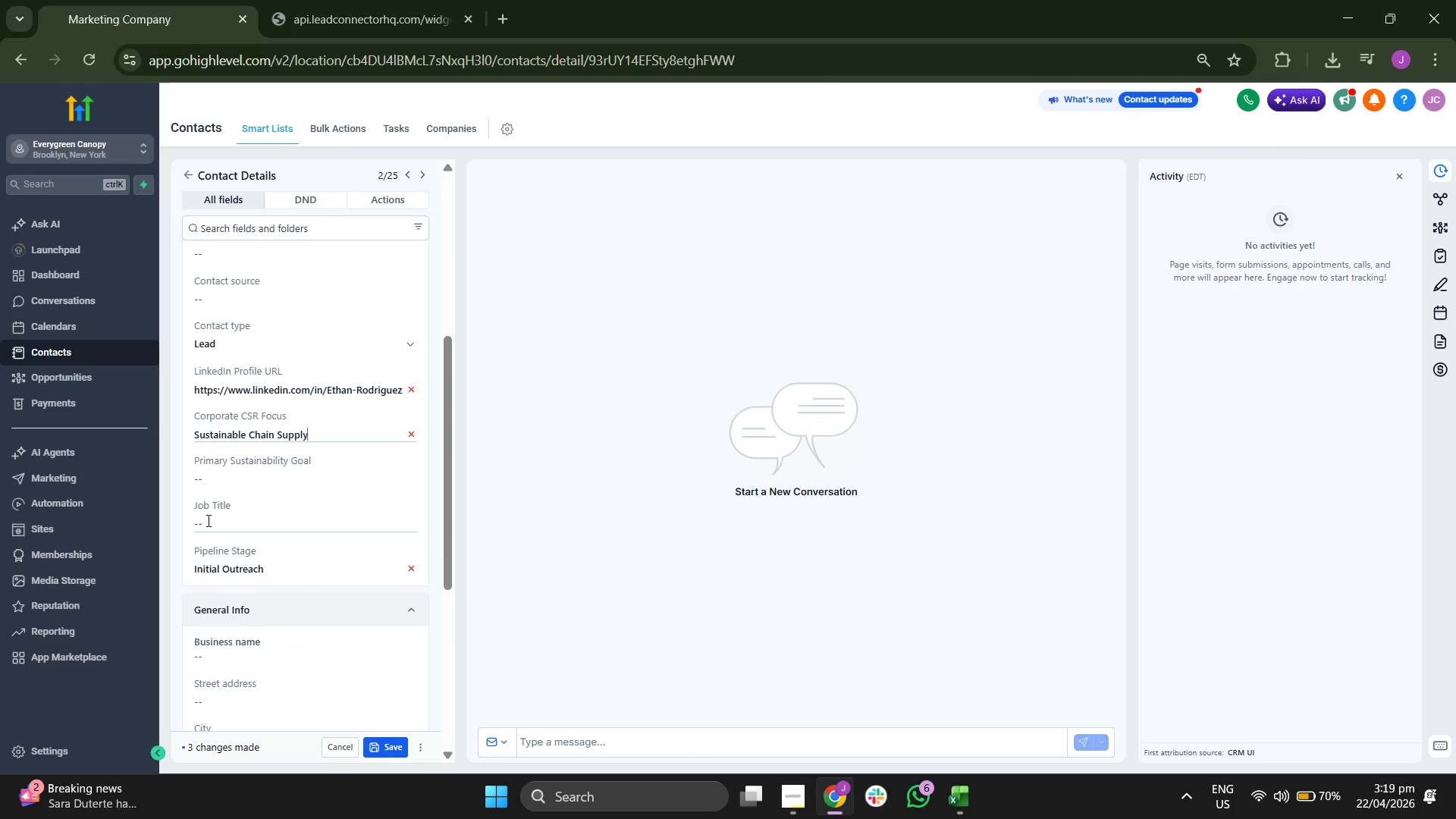 
left_click([221, 519])
 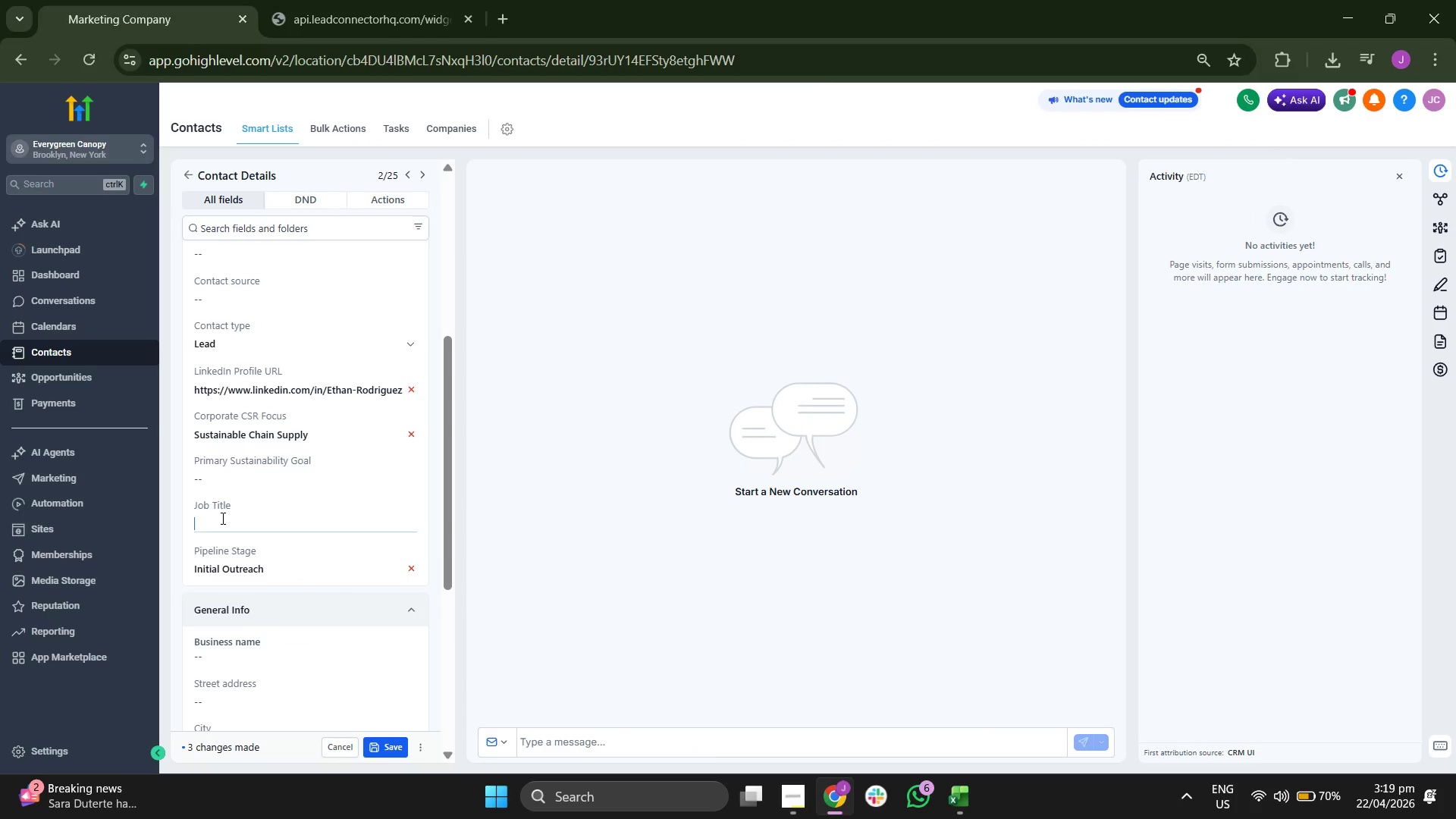 
key(Control+V)
 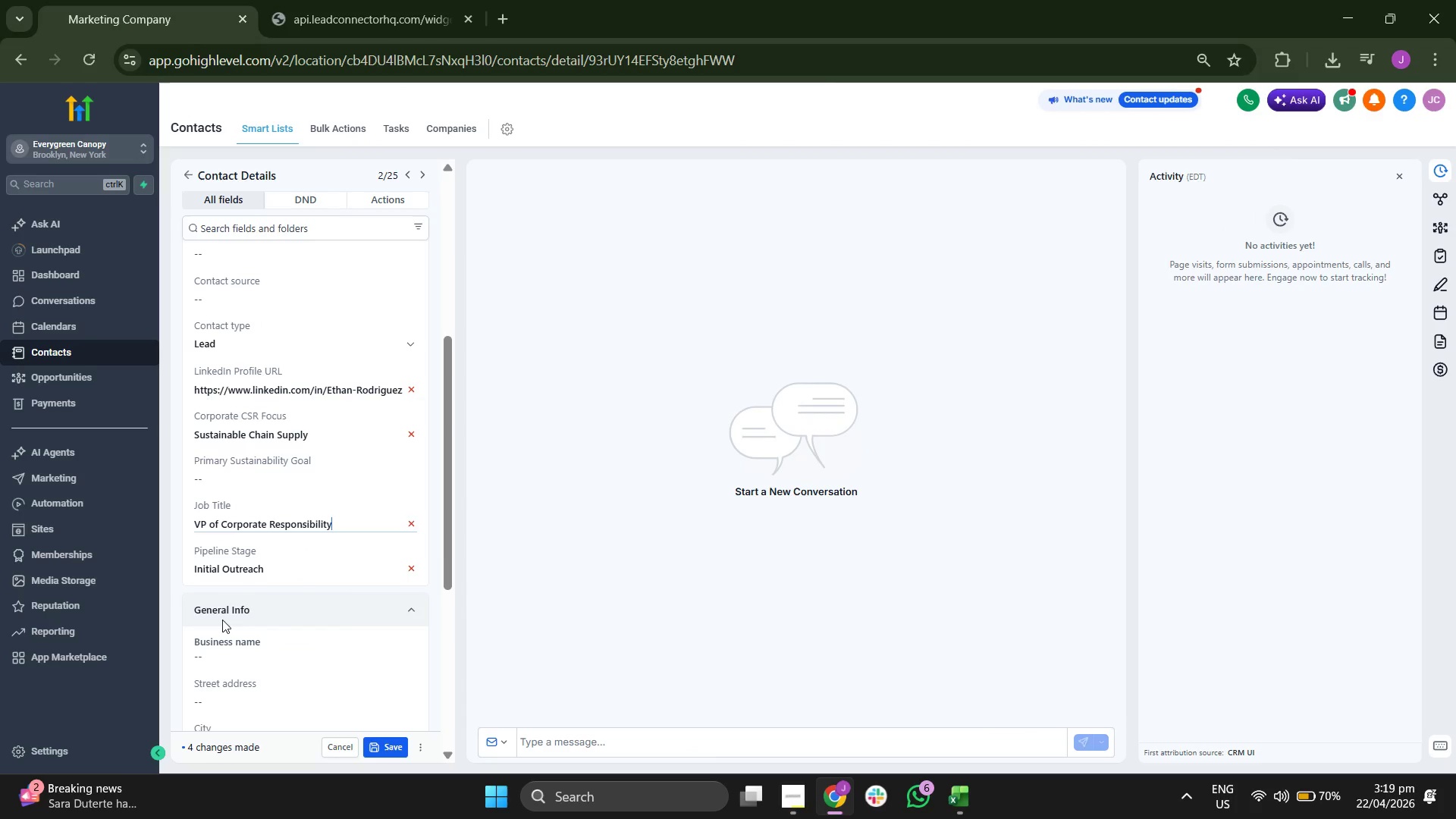 
scroll: coordinate [306, 543], scroll_direction: down, amount: 1.0
 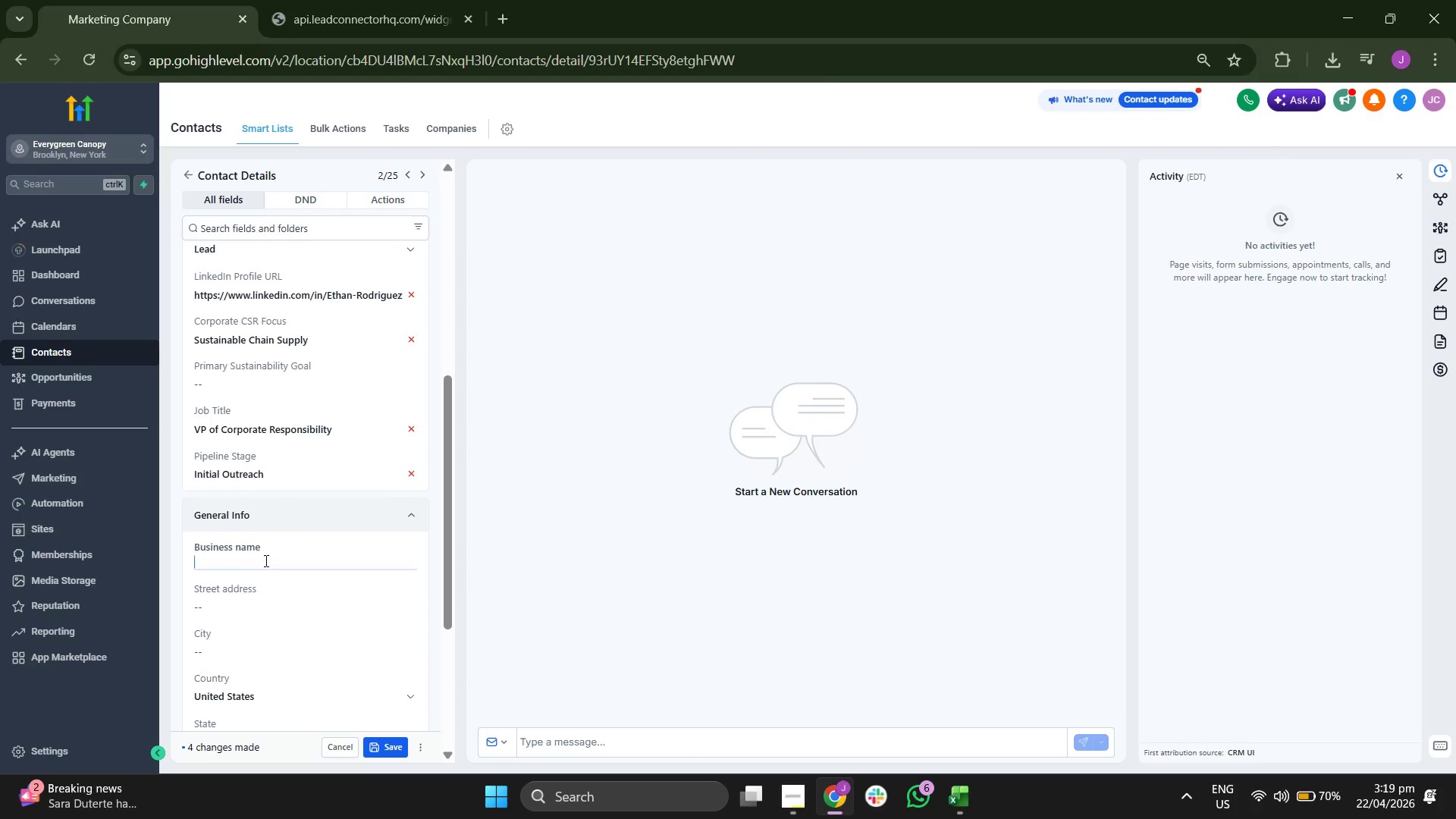 
type(Skyward Final)
key(Backspace)
type(n)
 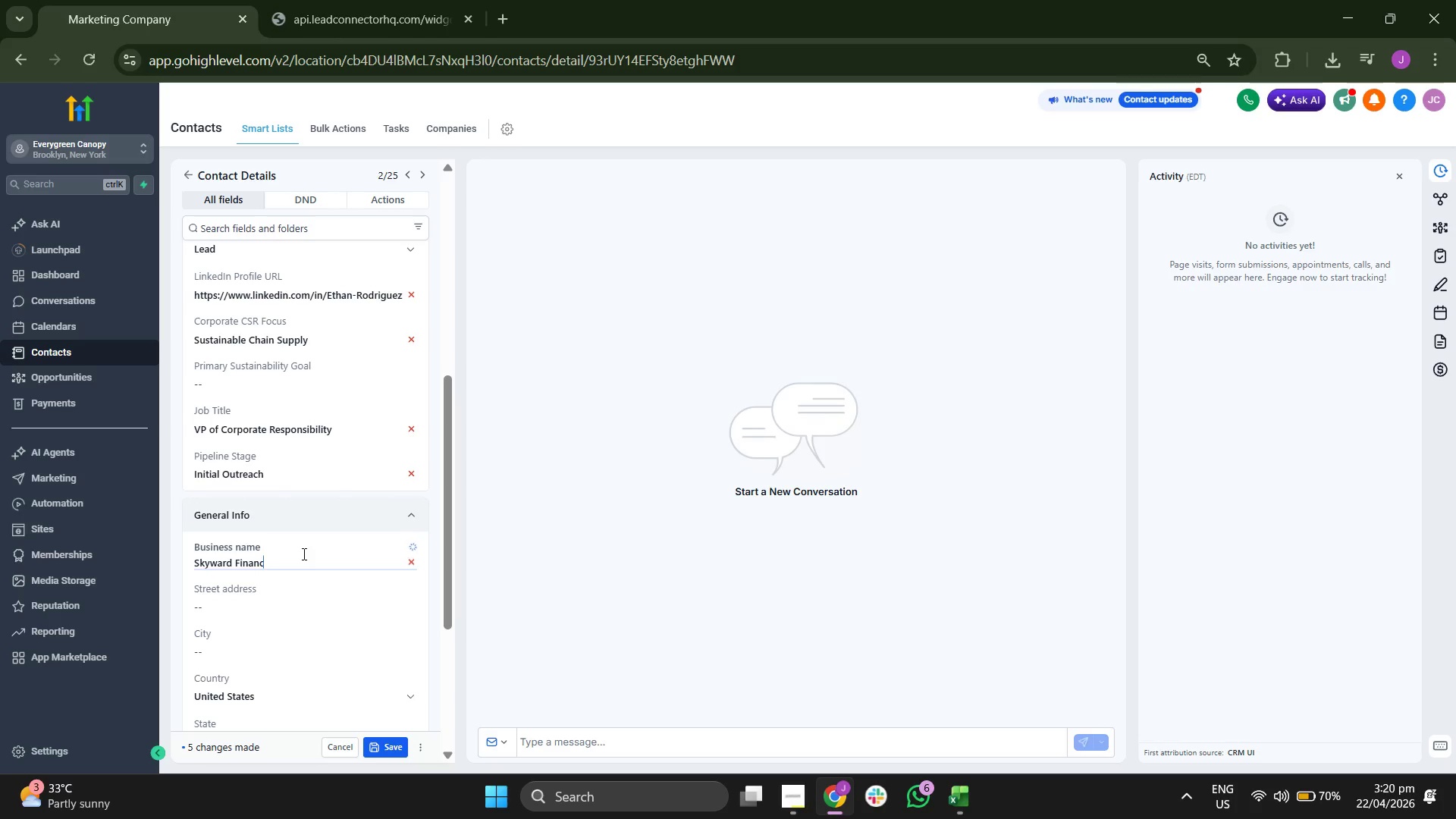 
type(ial)
 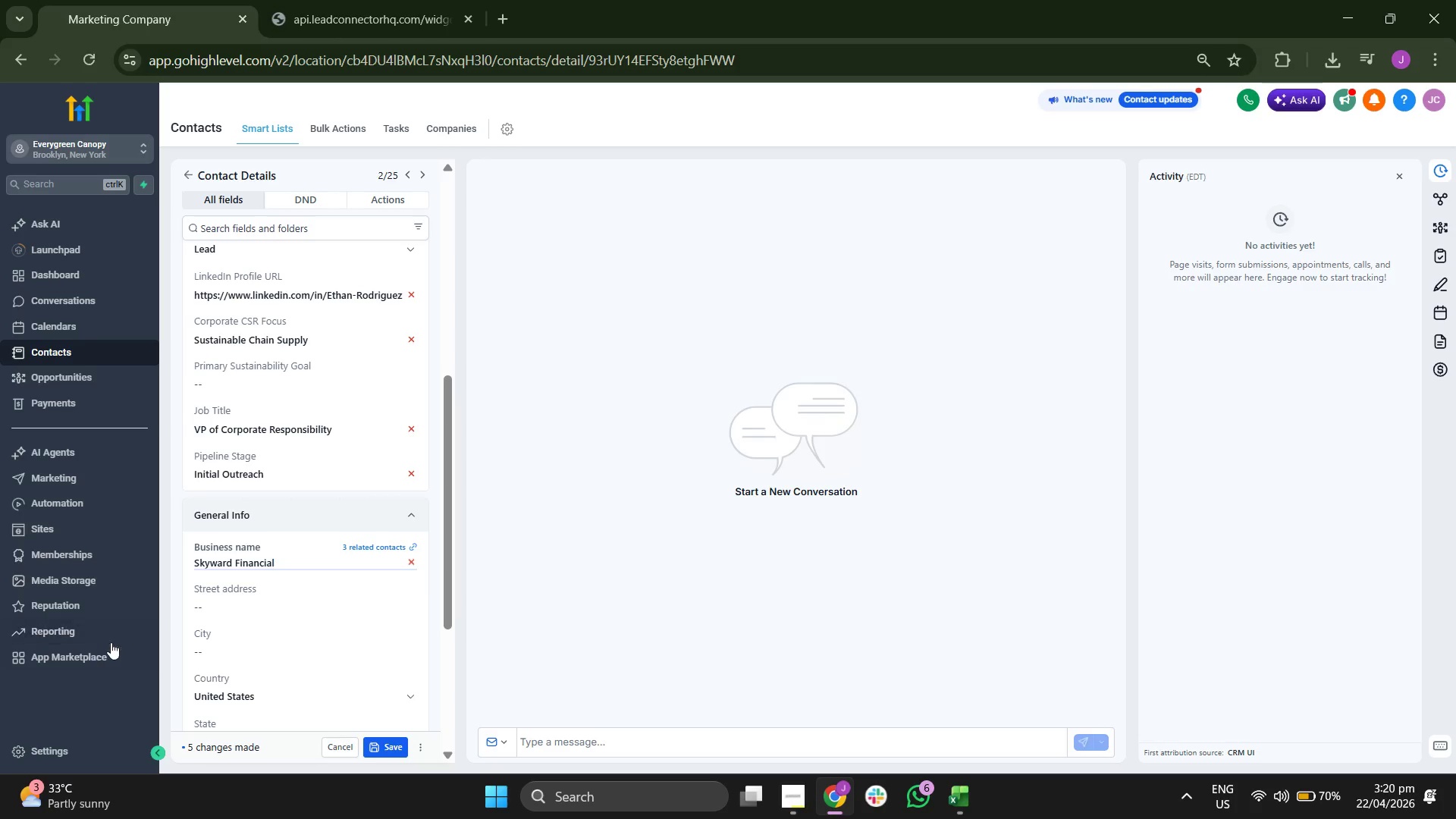 
scroll: coordinate [375, 491], scroll_direction: down, amount: 1.0
 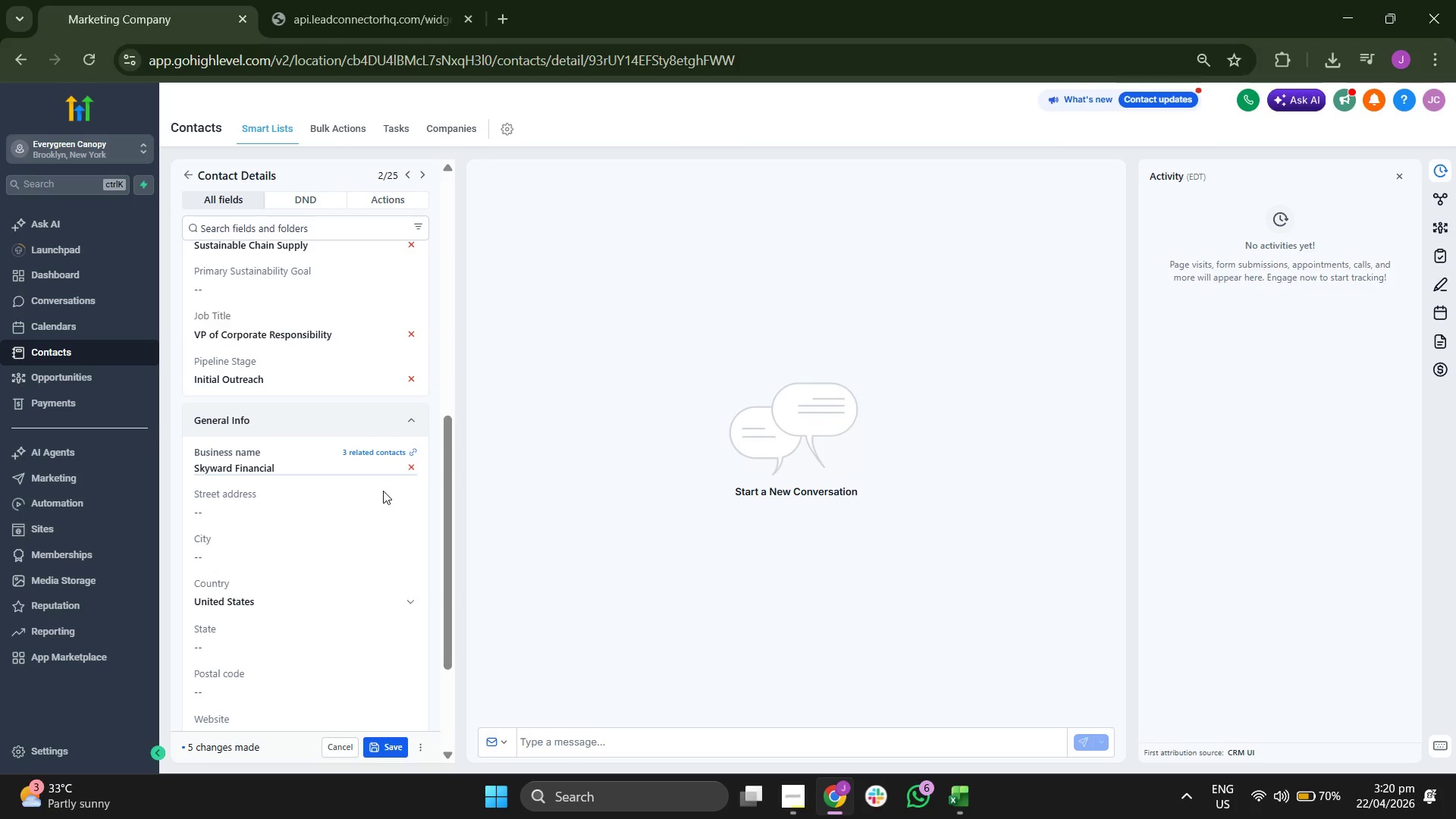 
scroll: coordinate [383, 491], scroll_direction: up, amount: 2.0
 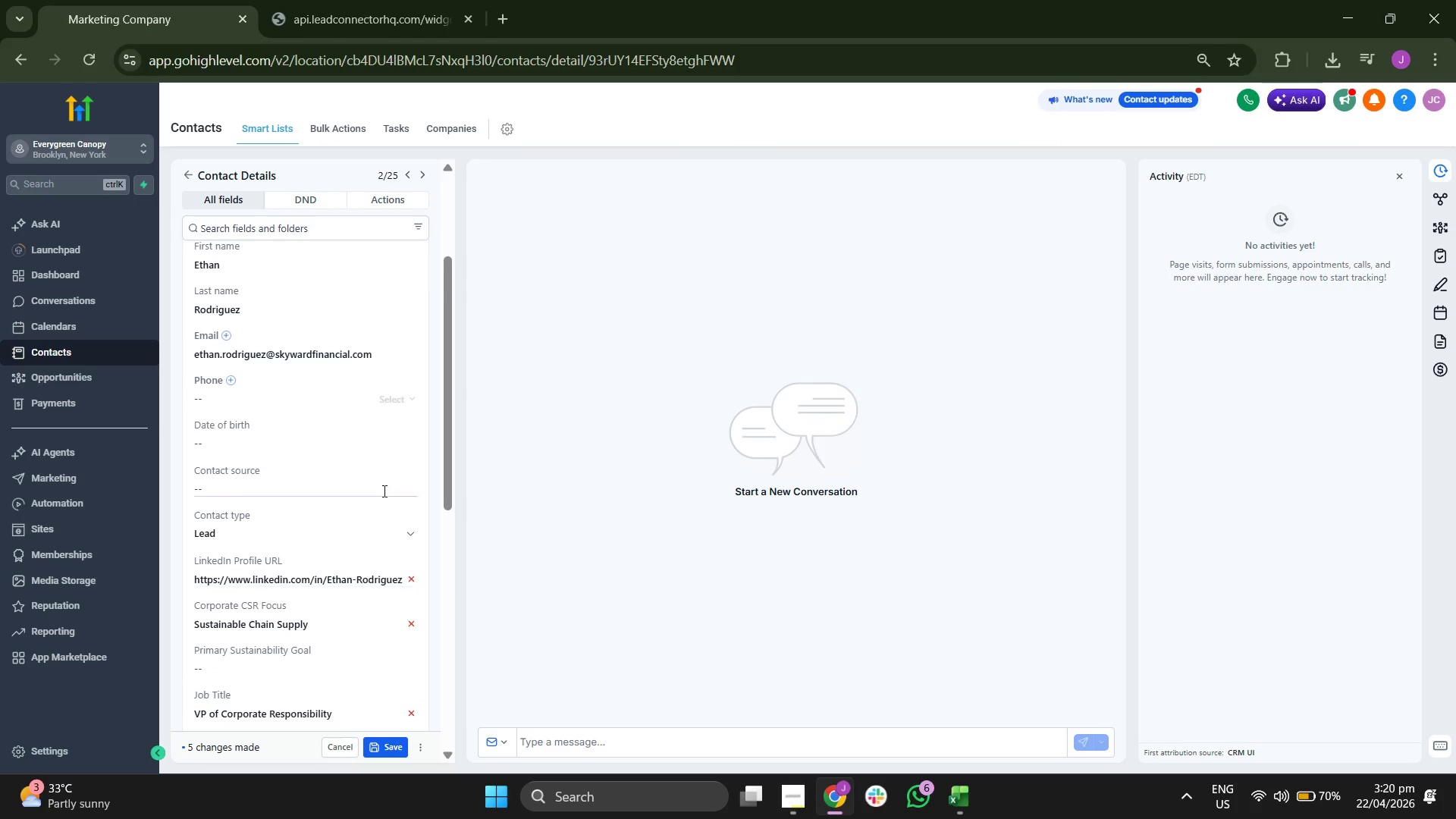 
scroll: coordinate [383, 491], scroll_direction: down, amount: 2.0
 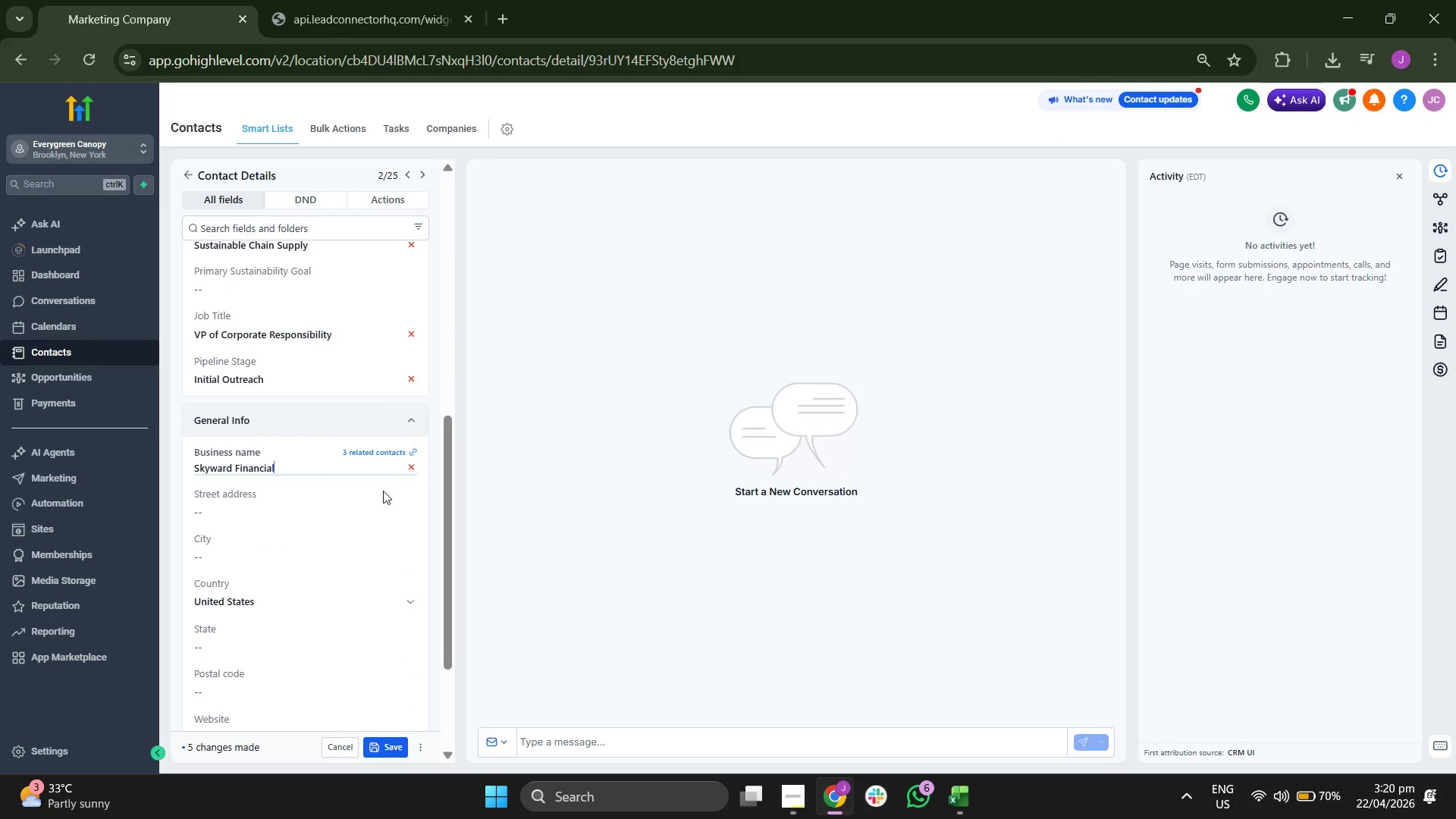 
scroll: coordinate [383, 491], scroll_direction: up, amount: 8.0
 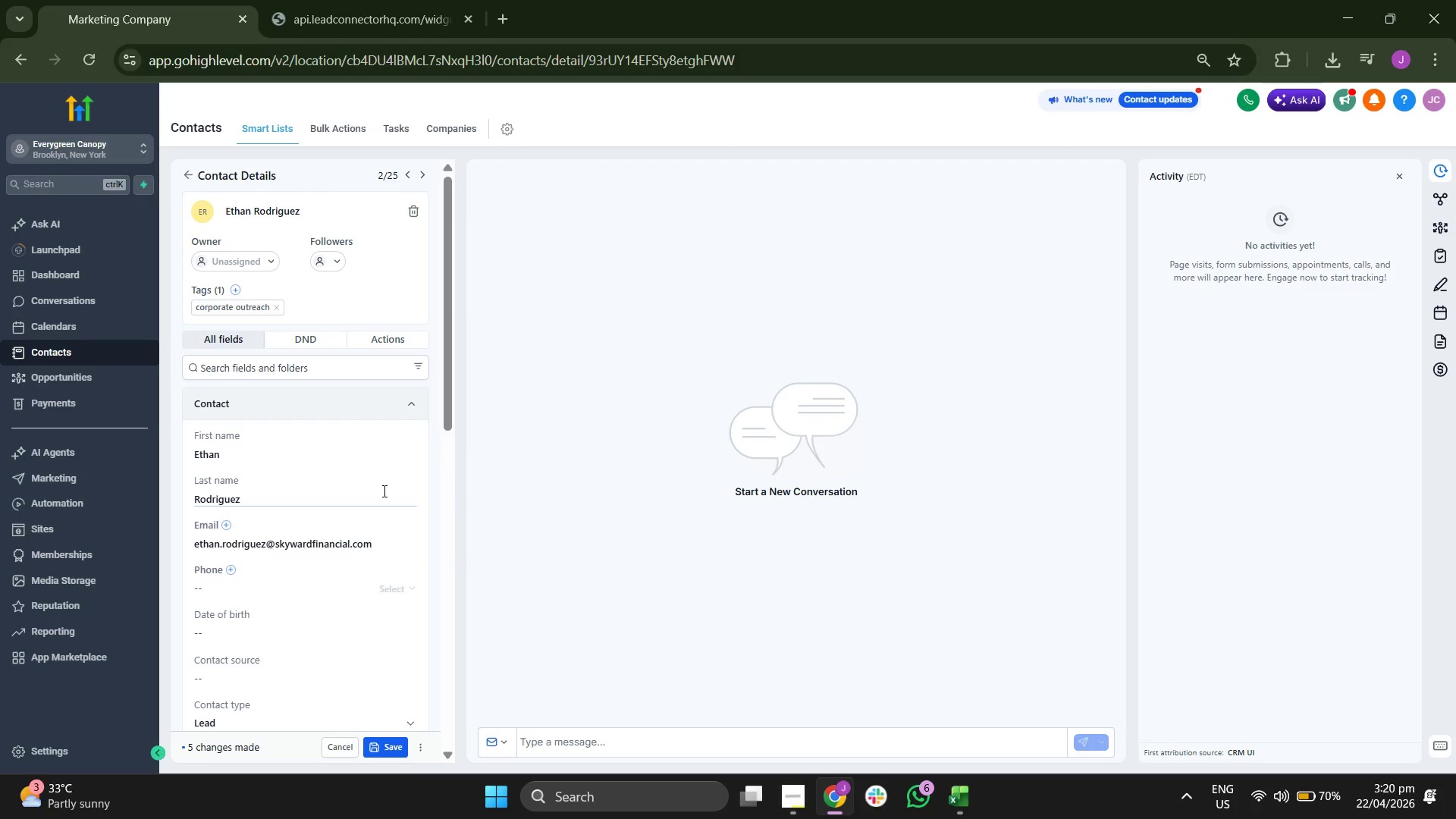 
scroll: coordinate [383, 491], scroll_direction: down, amount: 3.0
 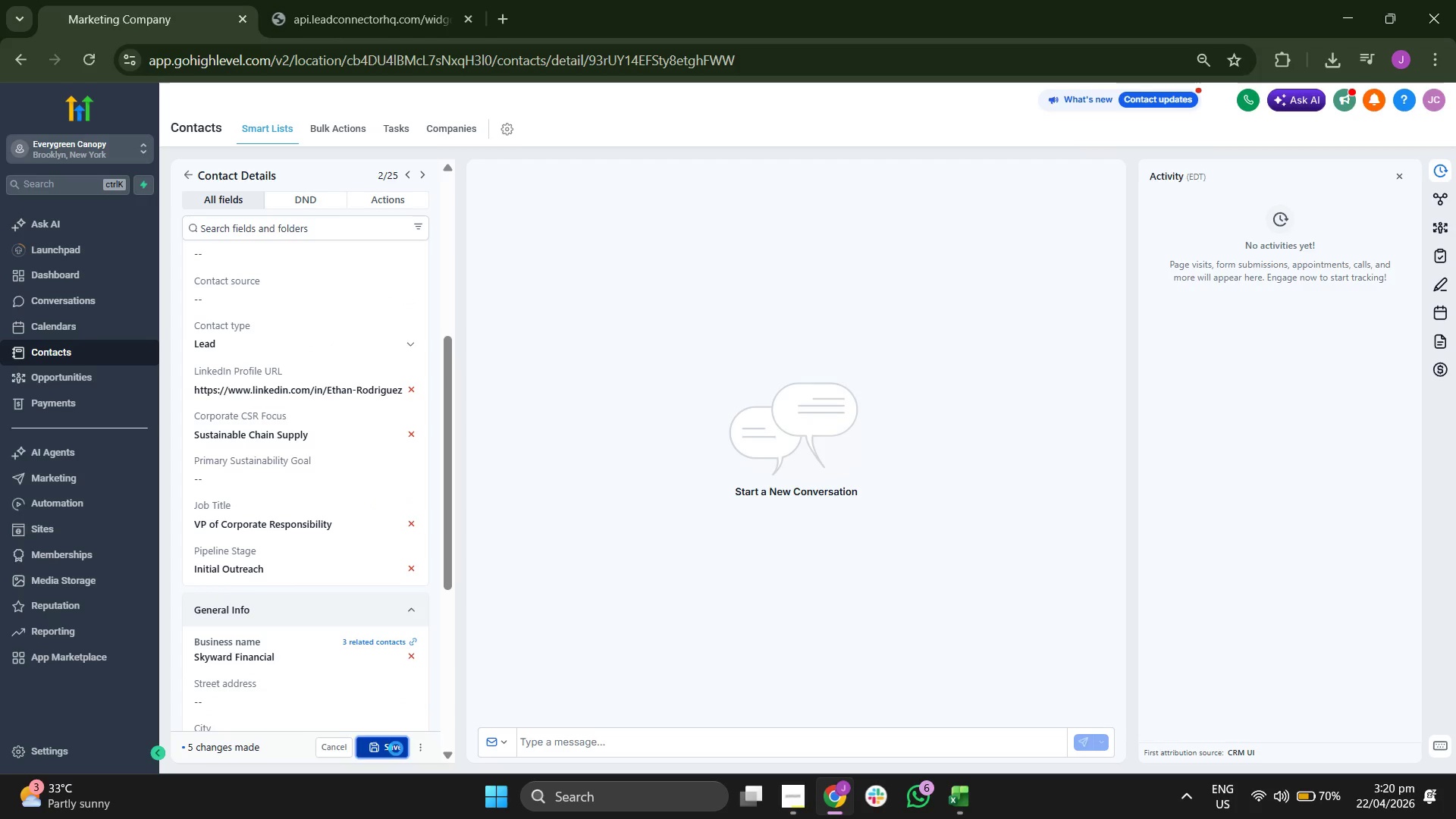 
scroll: coordinate [370, 526], scroll_direction: up, amount: 4.0
 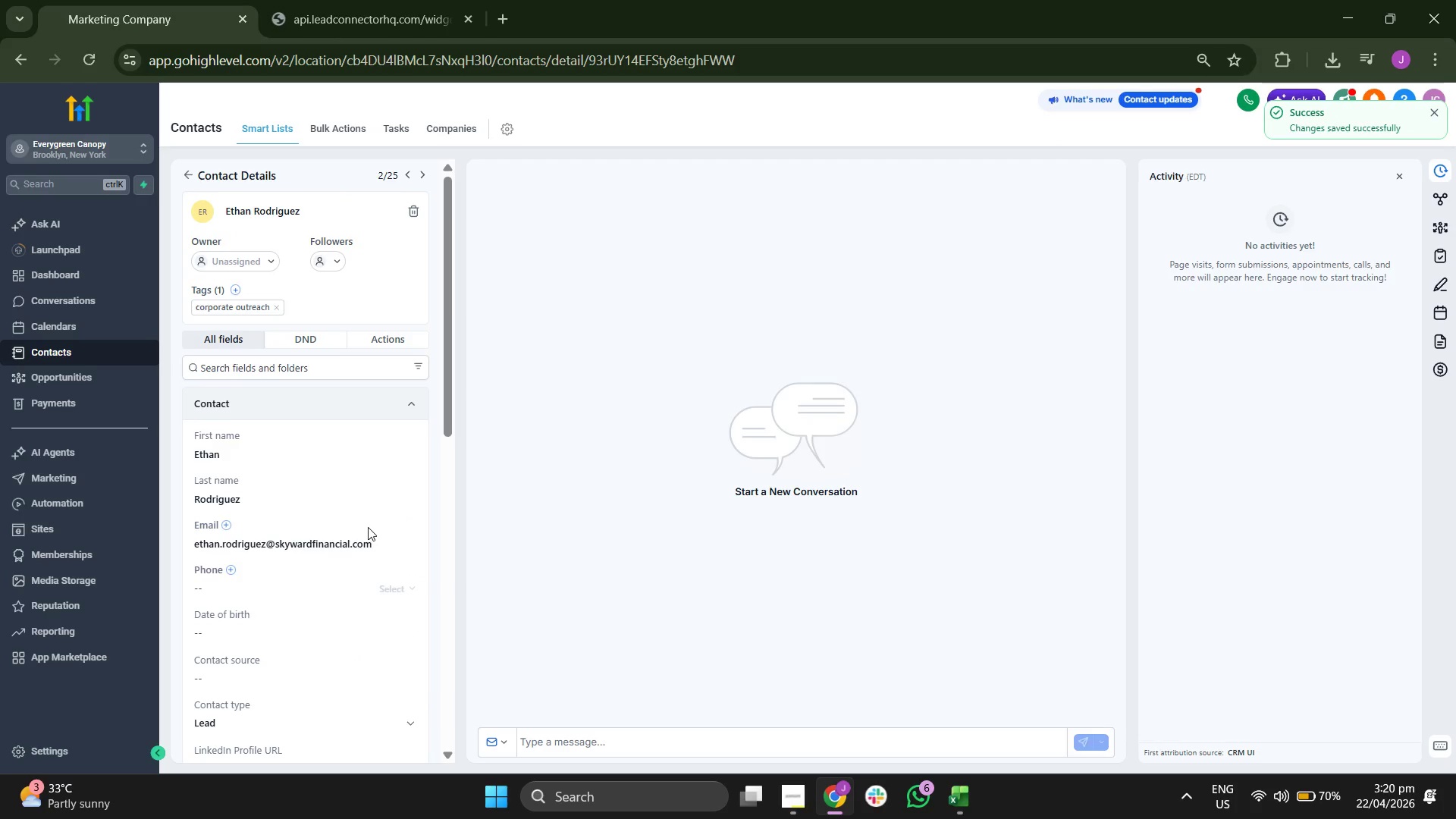 
scroll: coordinate [284, 481], scroll_direction: down, amount: 1.0
 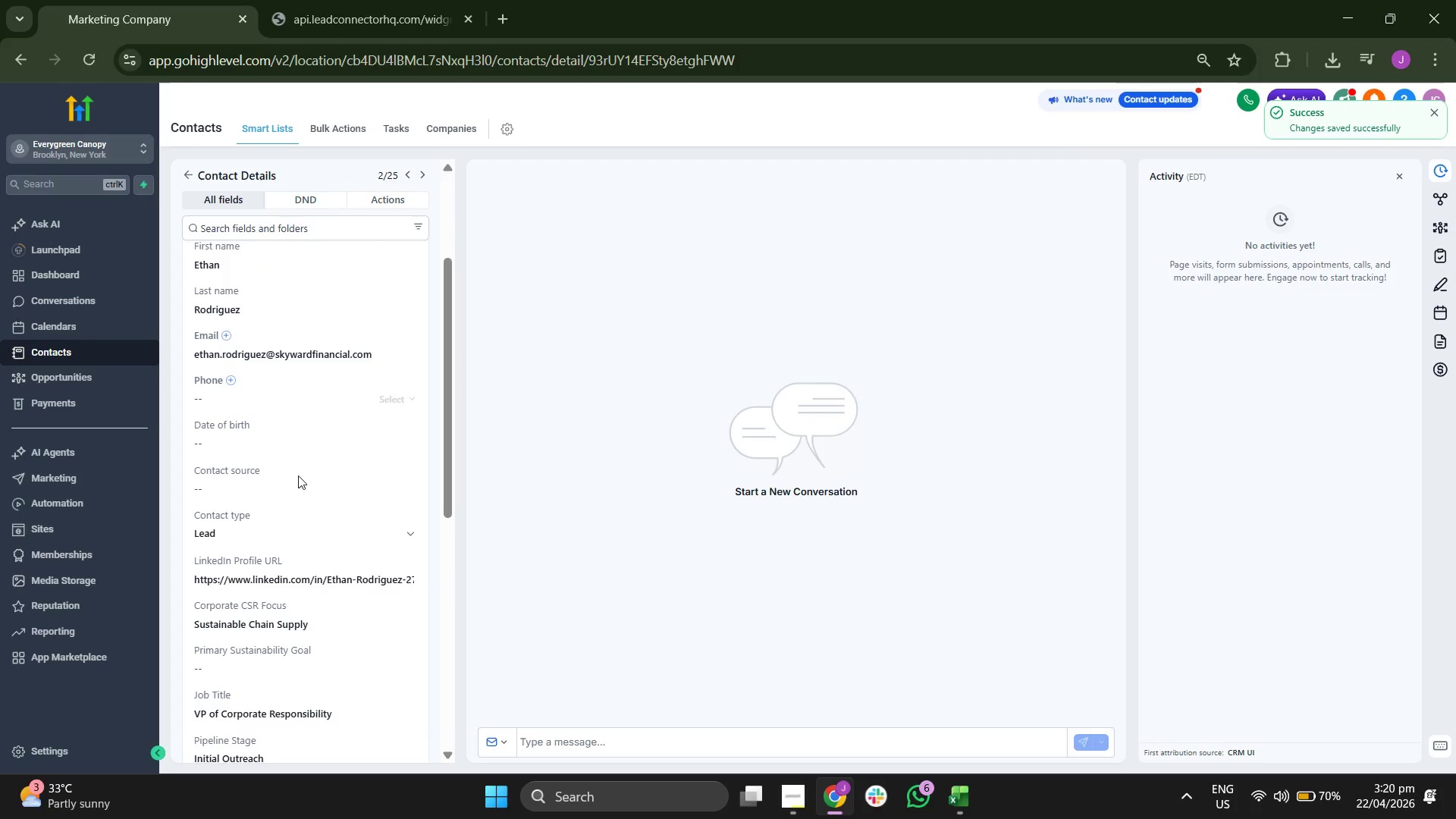 
scroll: coordinate [303, 466], scroll_direction: up, amount: 1.0
 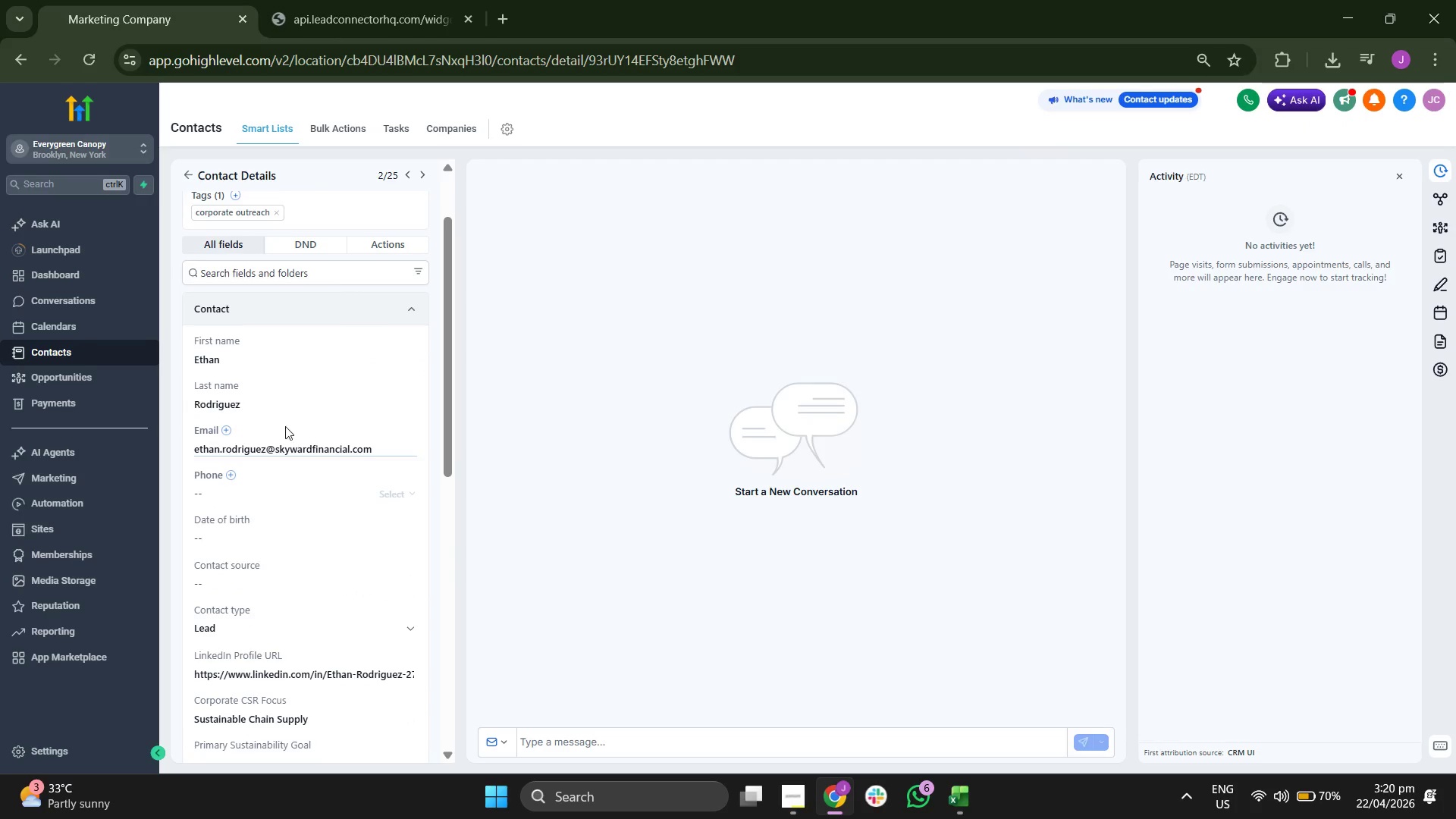 
scroll: coordinate [277, 413], scroll_direction: down, amount: 2.0
 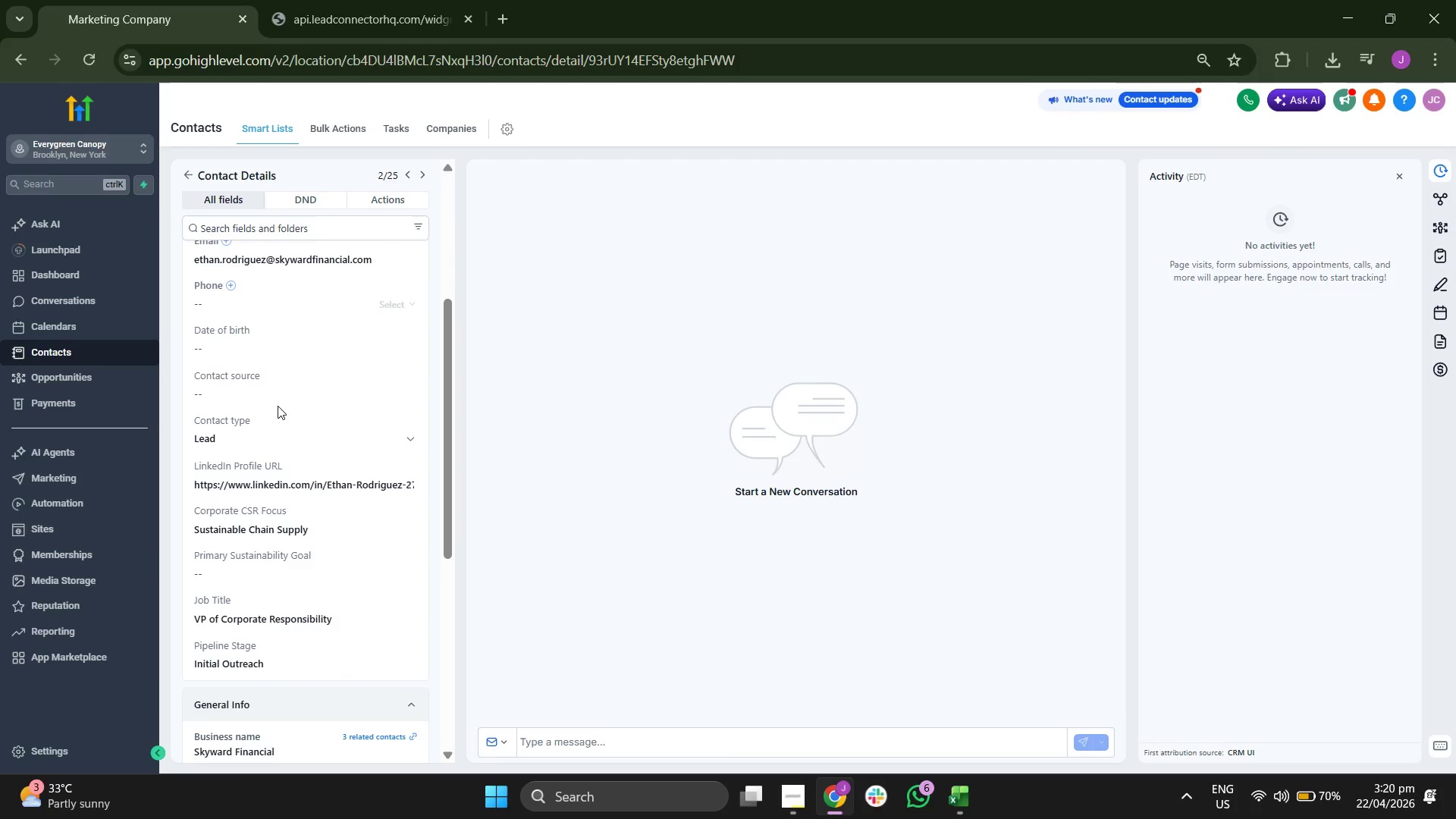 
scroll: coordinate [278, 405], scroll_direction: up, amount: 1.0
 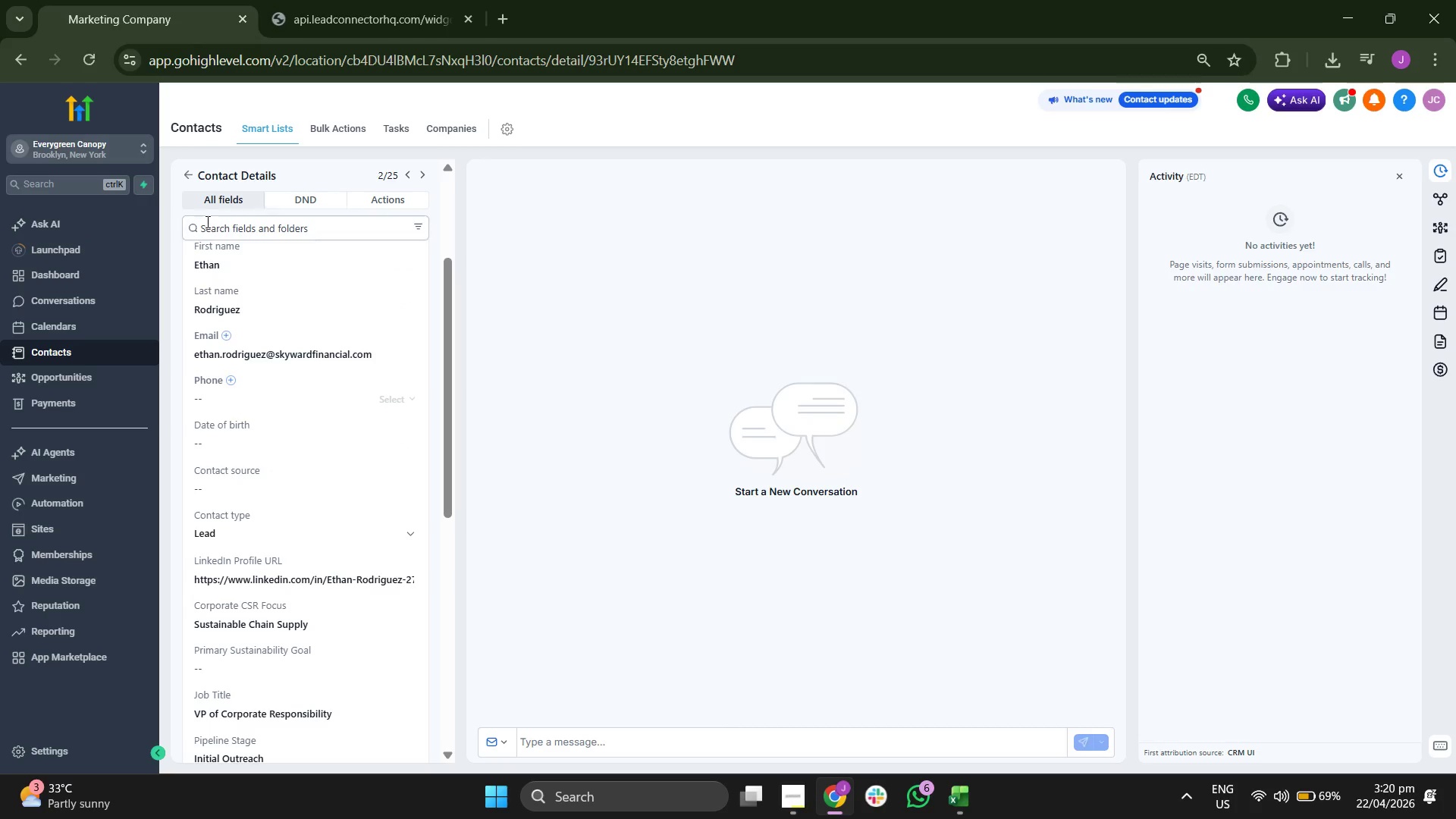 
left_click([188, 172])
 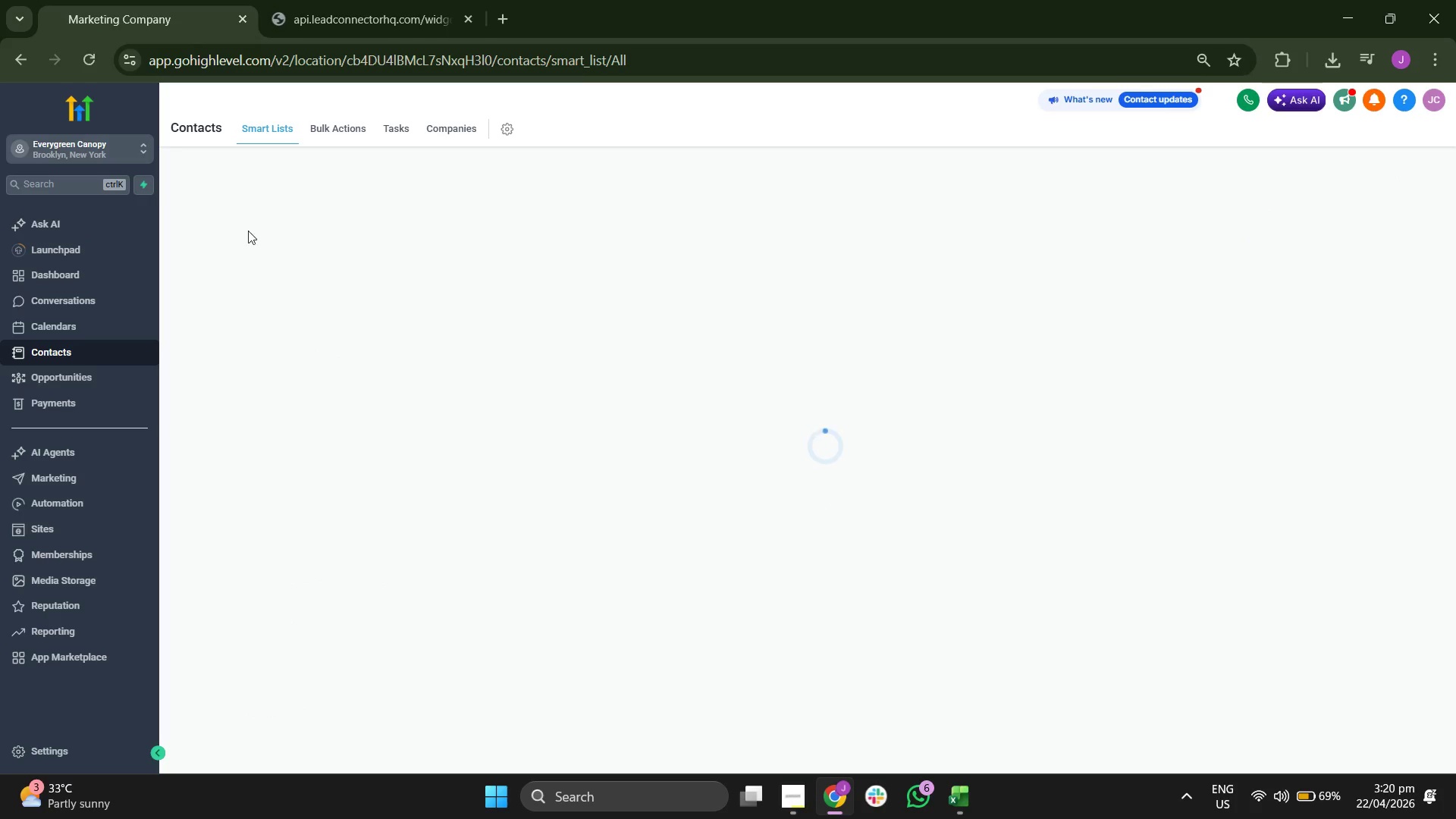 
mouse_move([403, 329])
 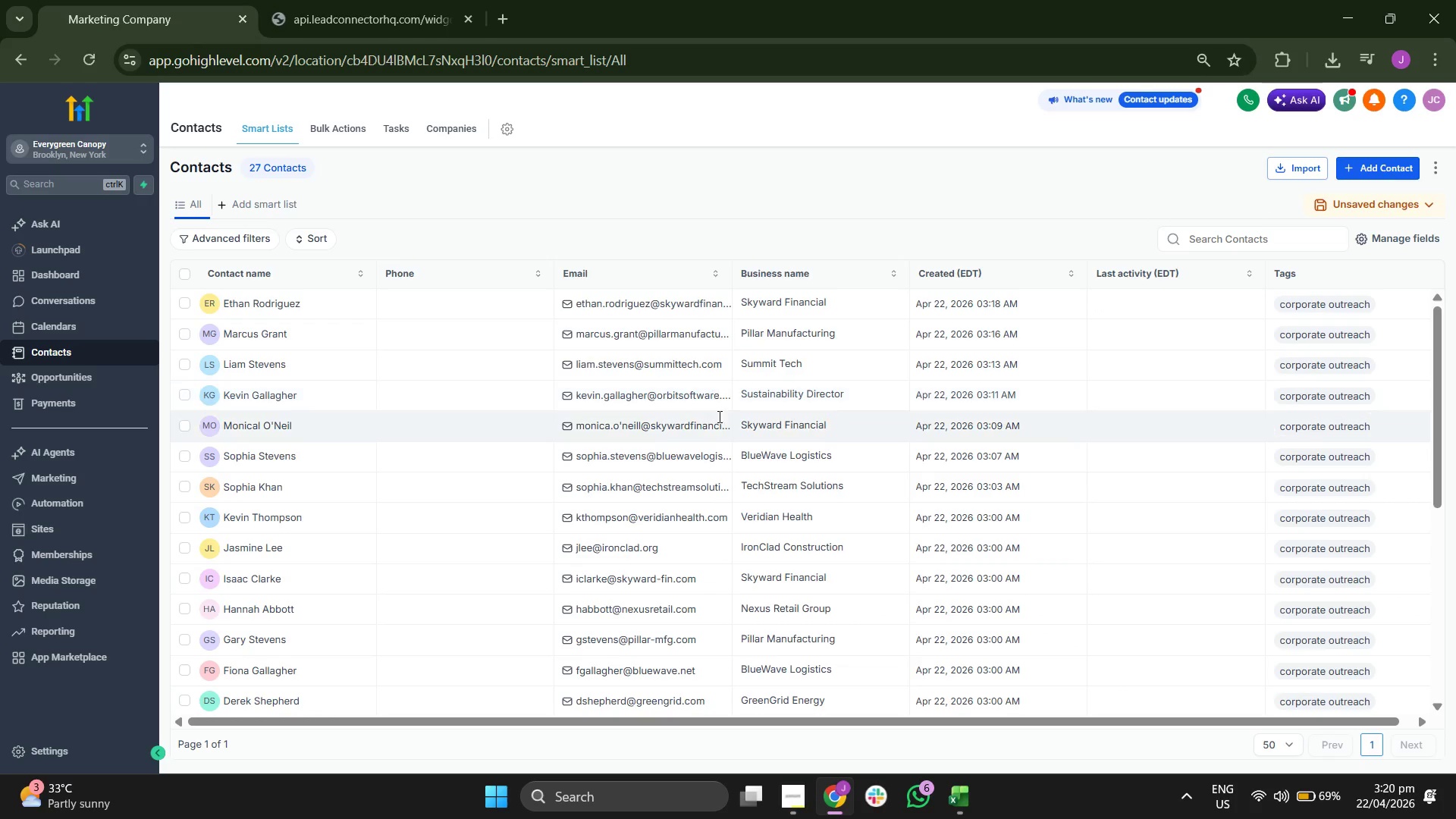 
mouse_move([687, 410])
 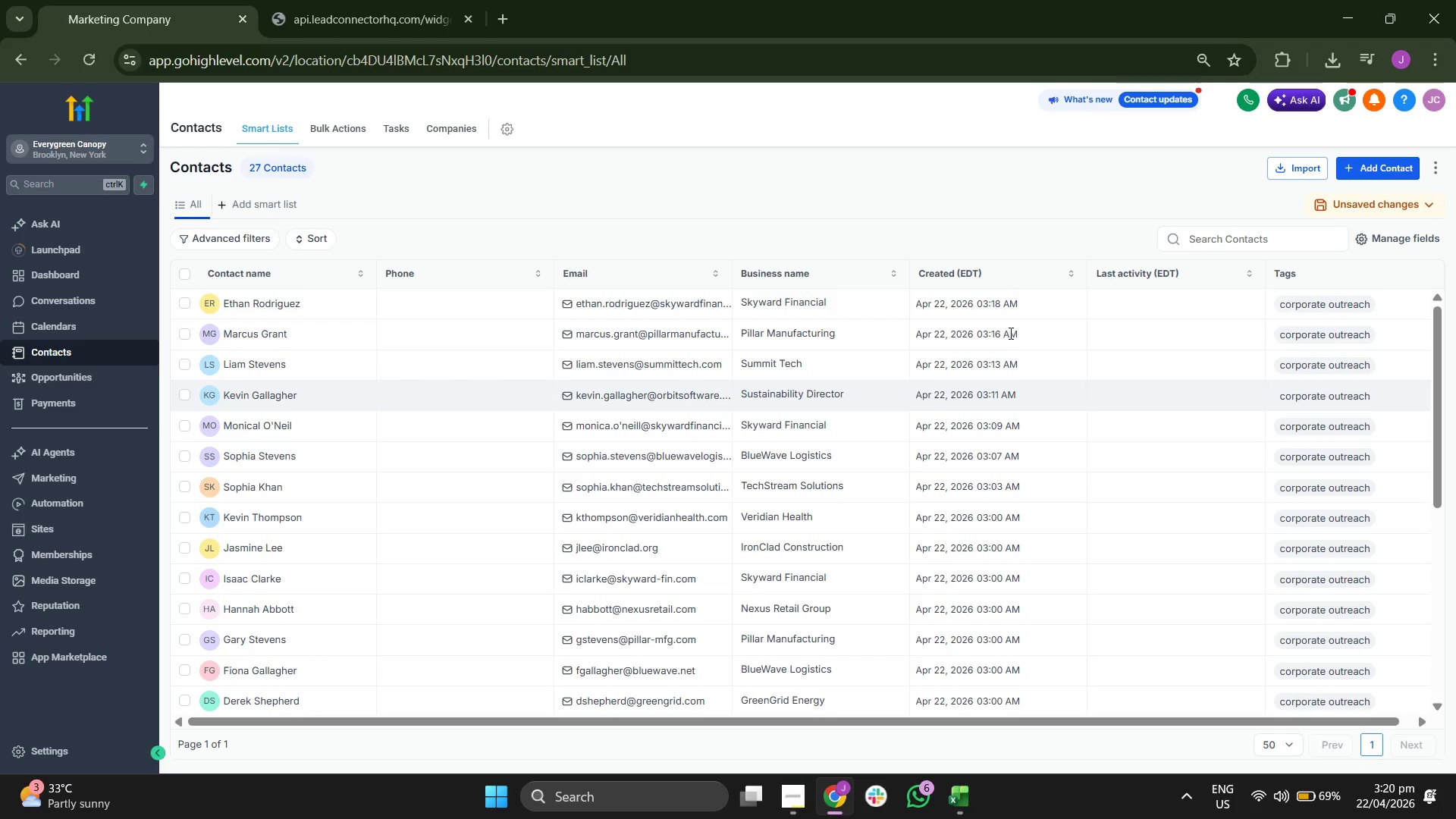 
scroll: coordinate [764, 419], scroll_direction: up, amount: 1.0
 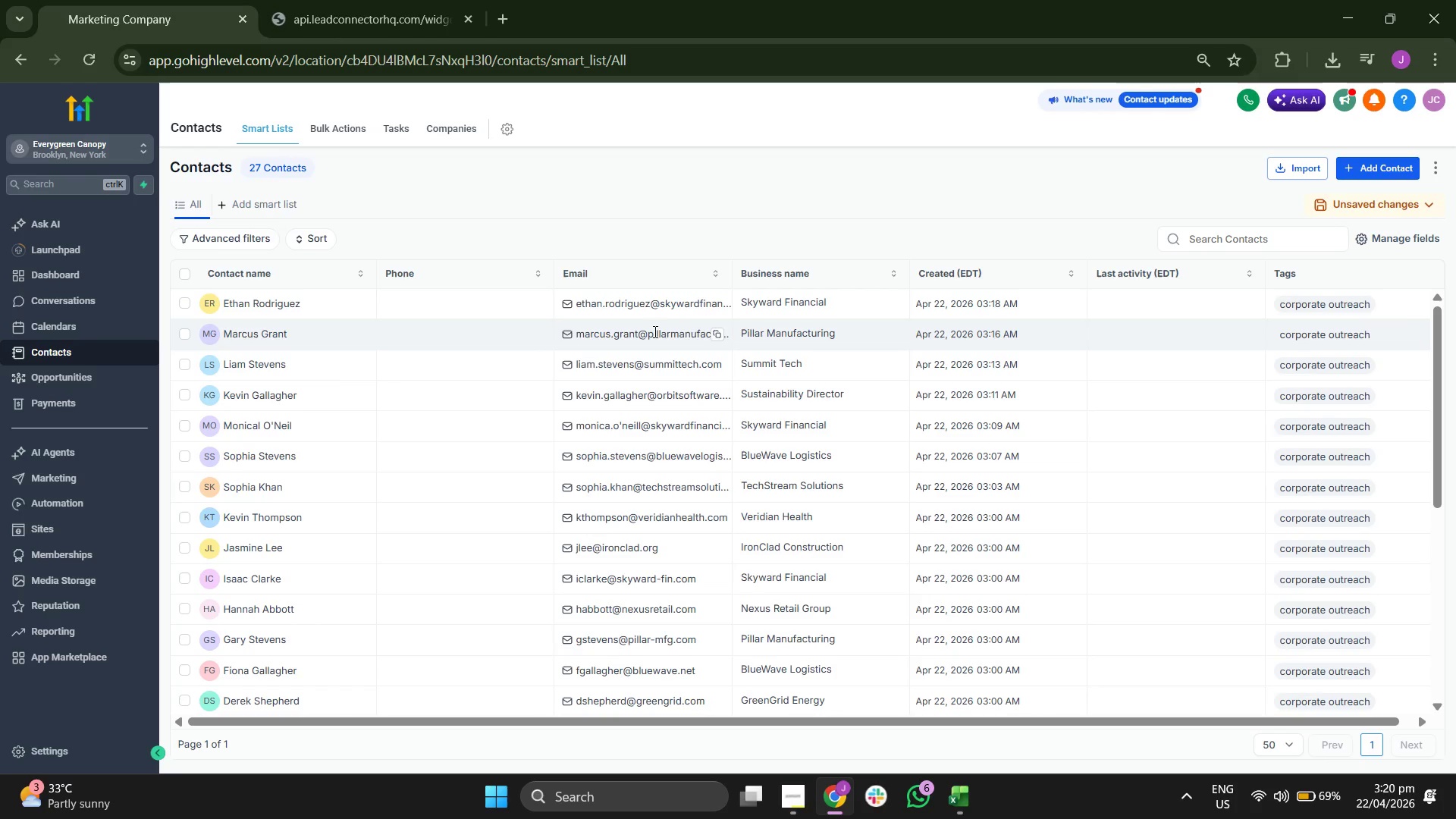 
left_click([1370, 166])
 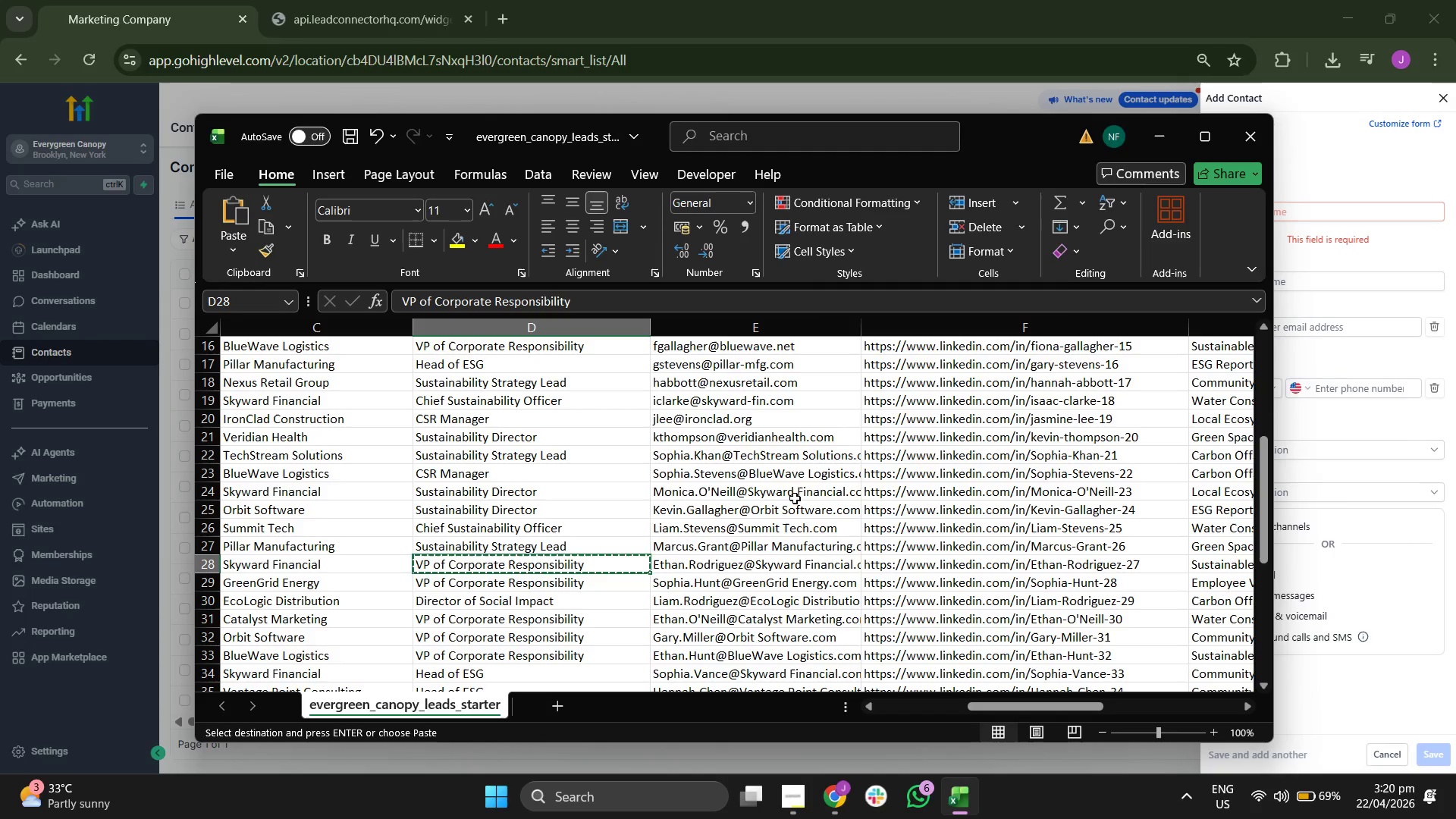 
key(ArrowDown)
 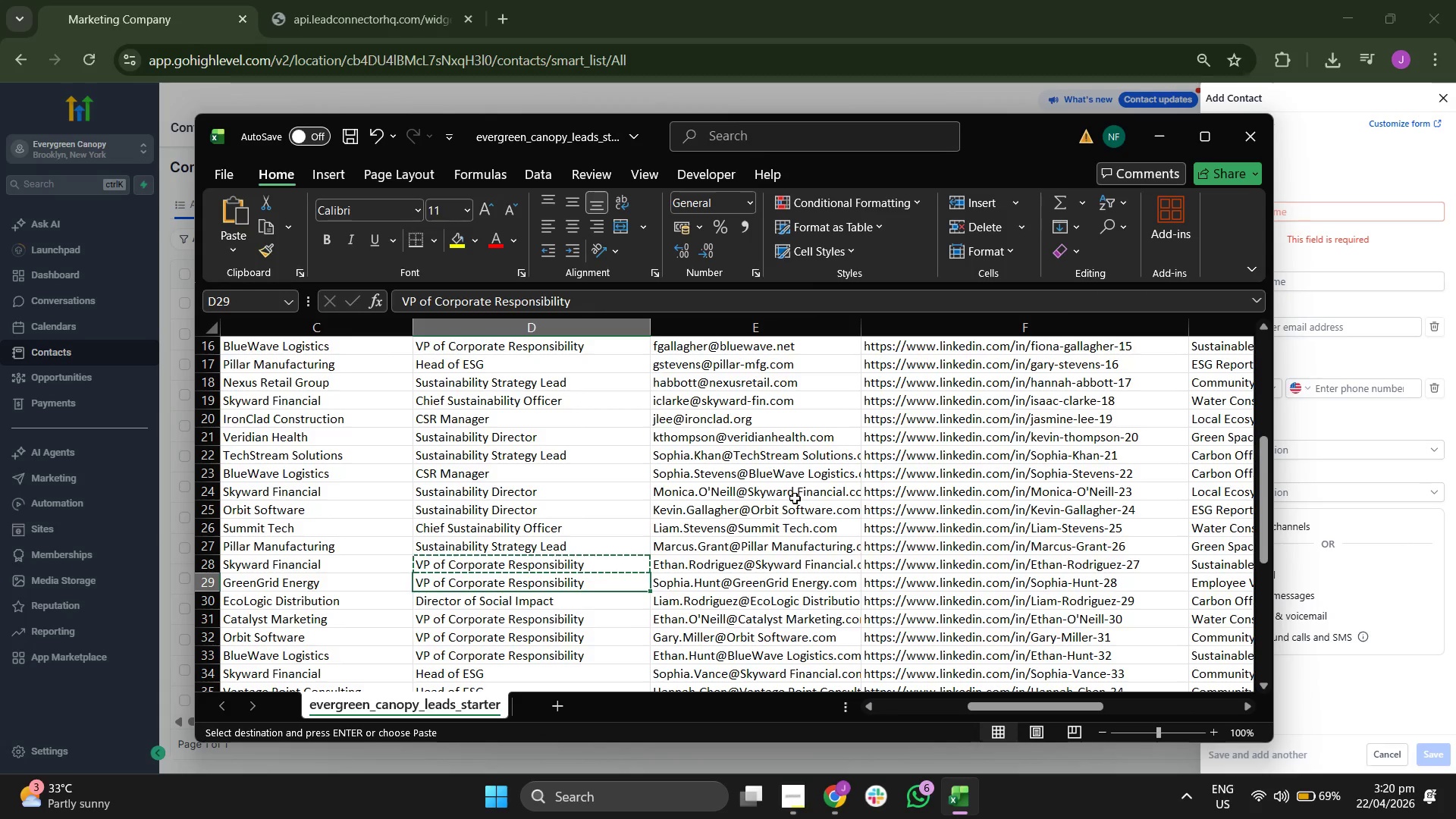 
key(ArrowLeft)
 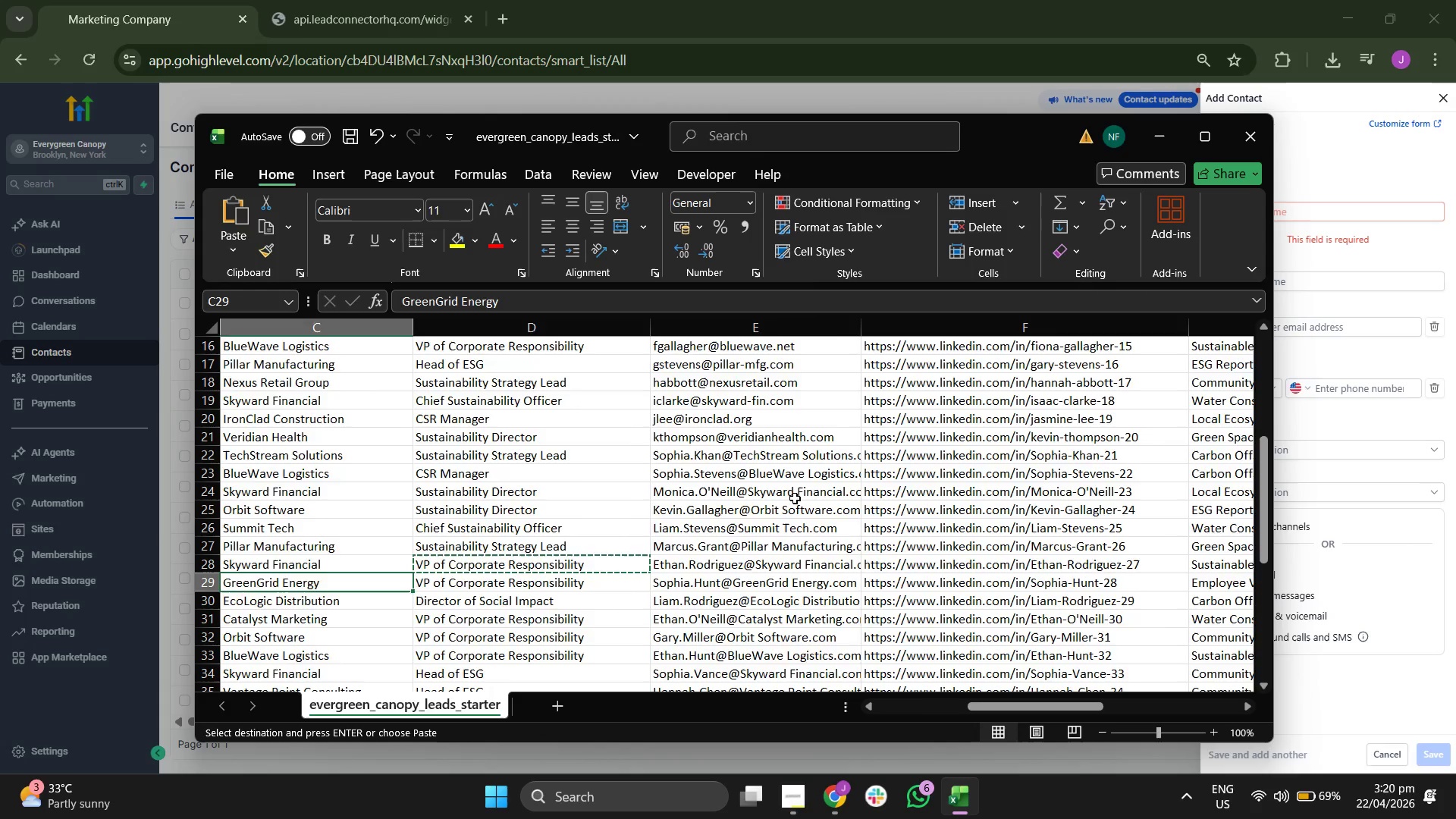 
key(ArrowLeft)
 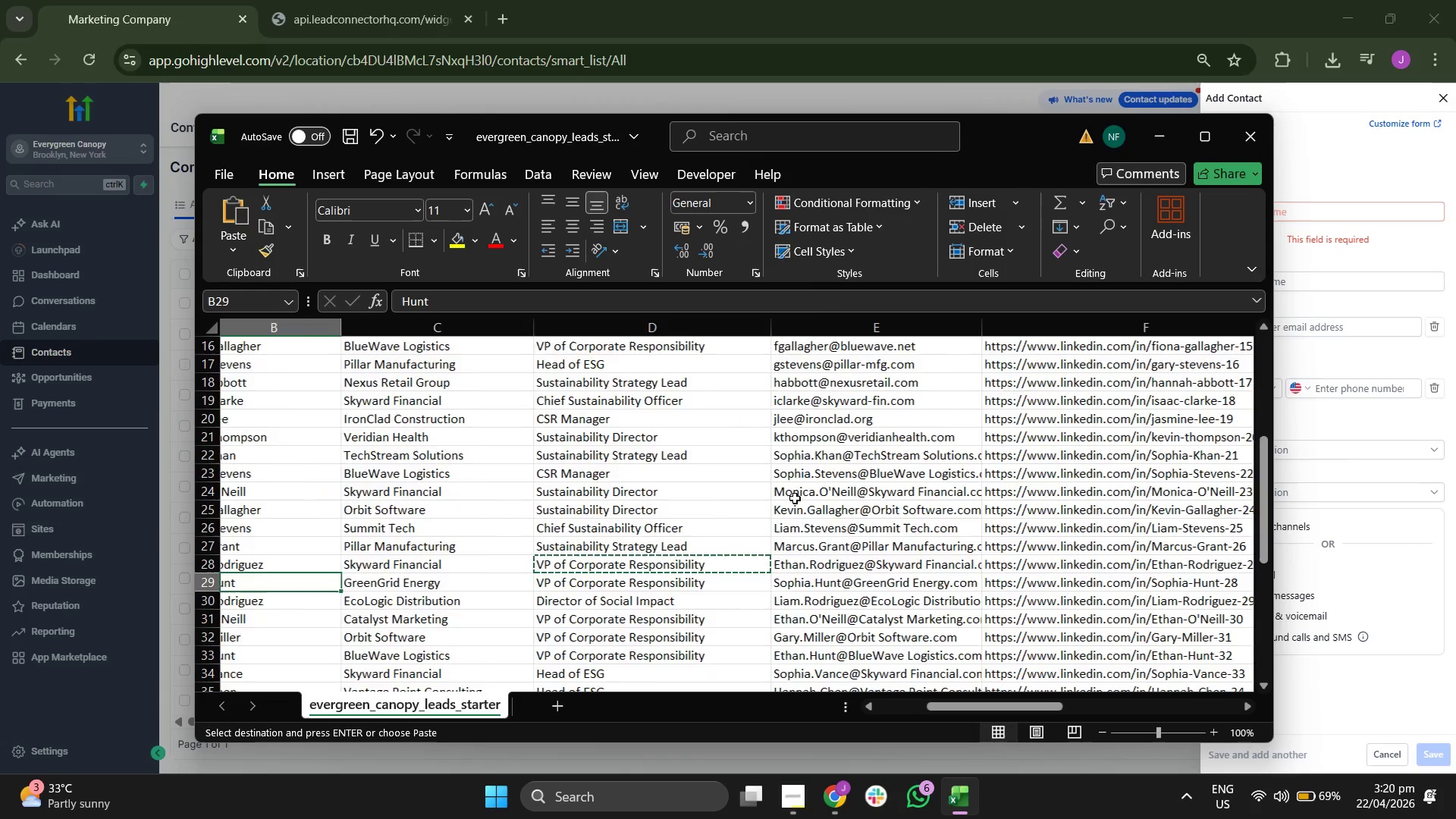 
key(ArrowLeft)
 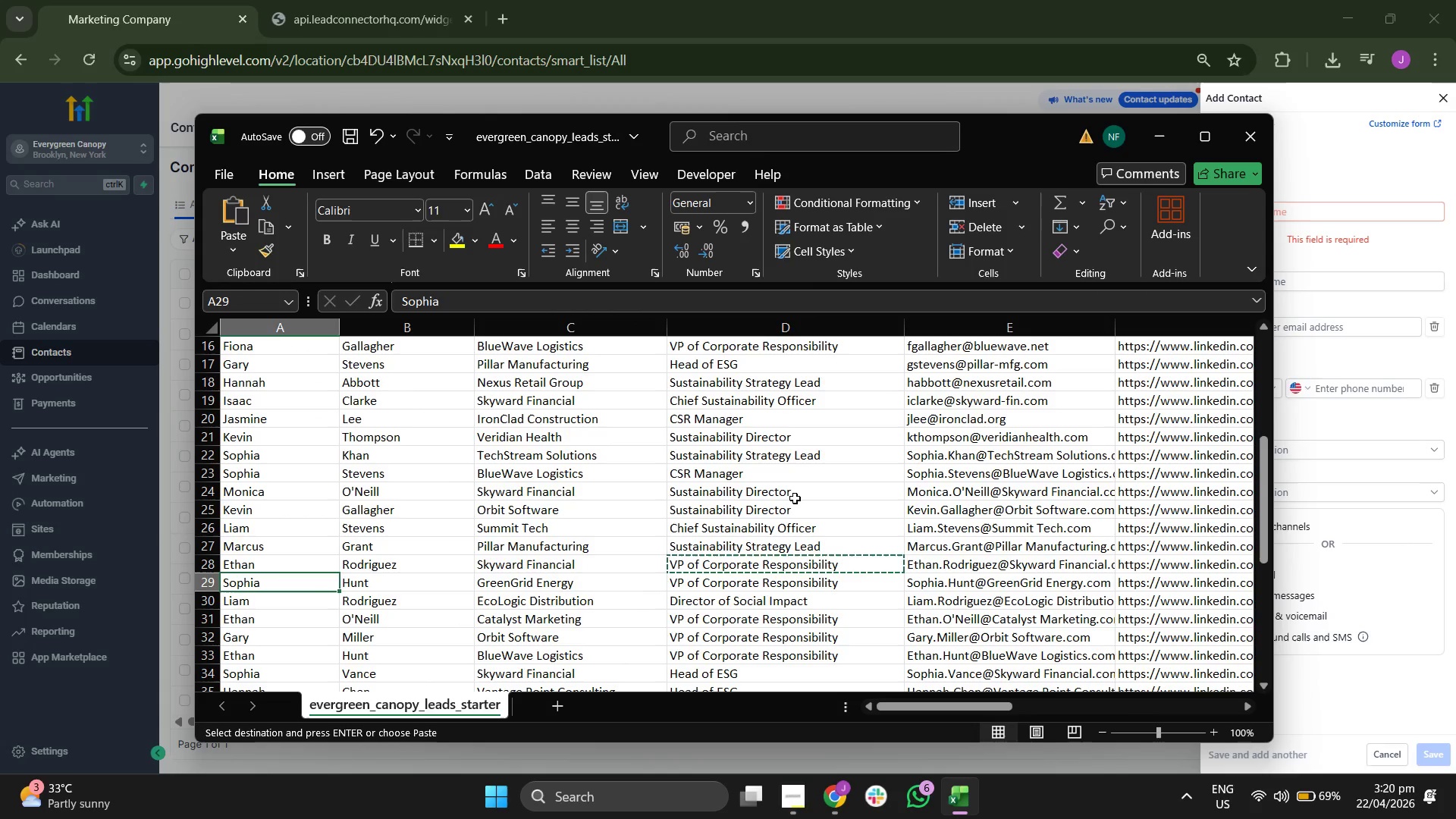 
key(ArrowLeft)
 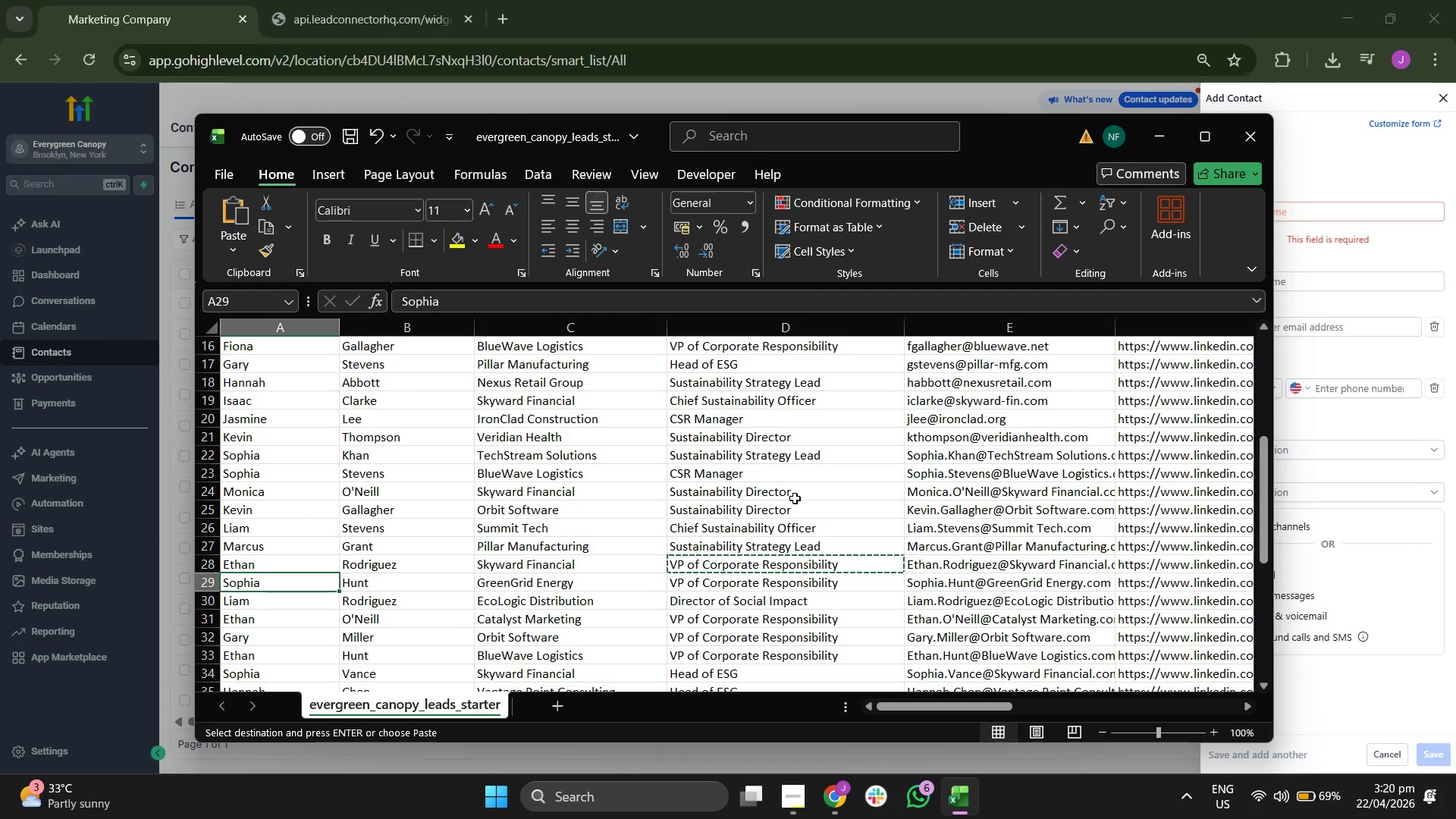 
key(ArrowLeft)
 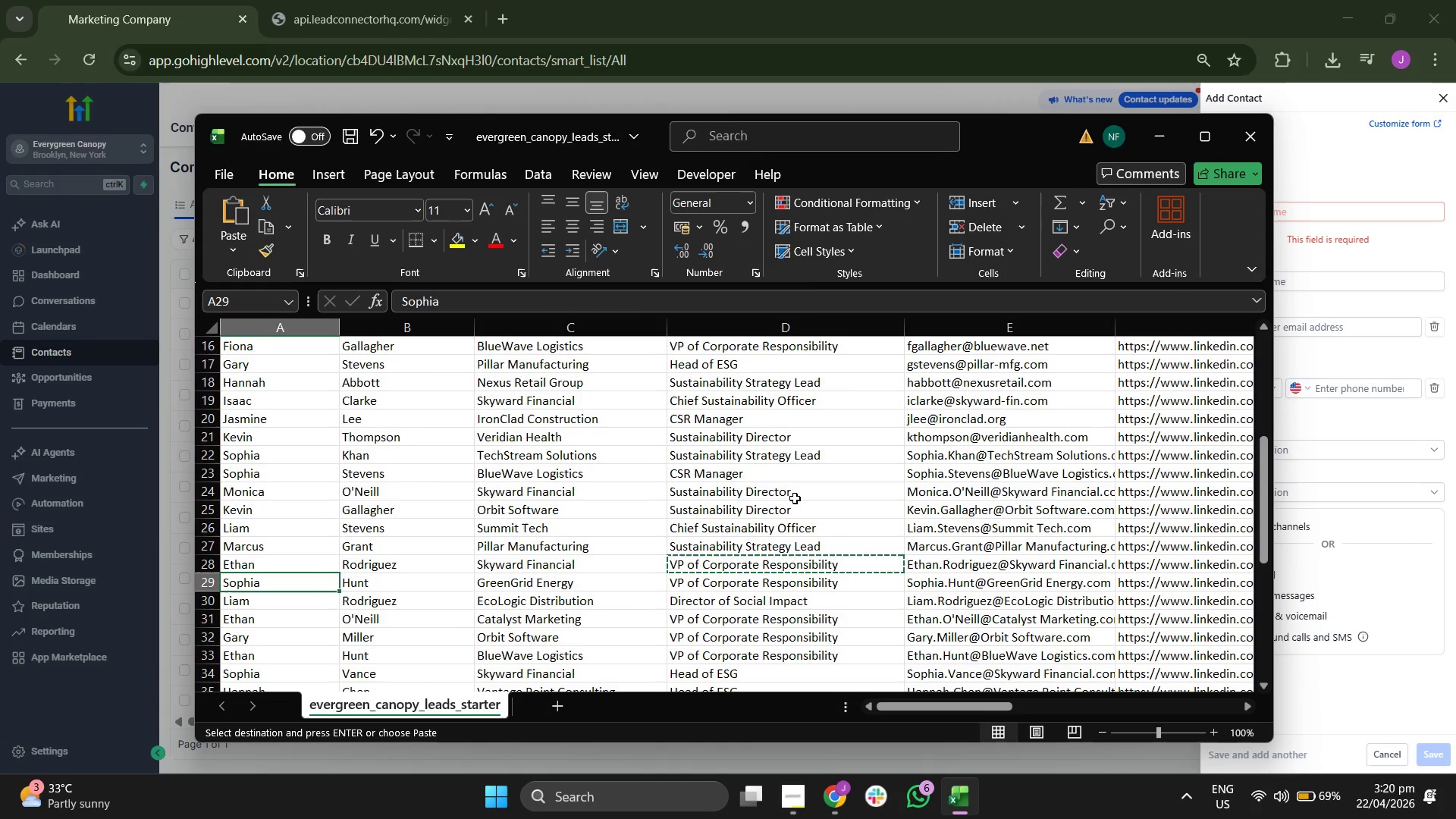 
key(ArrowRight)
 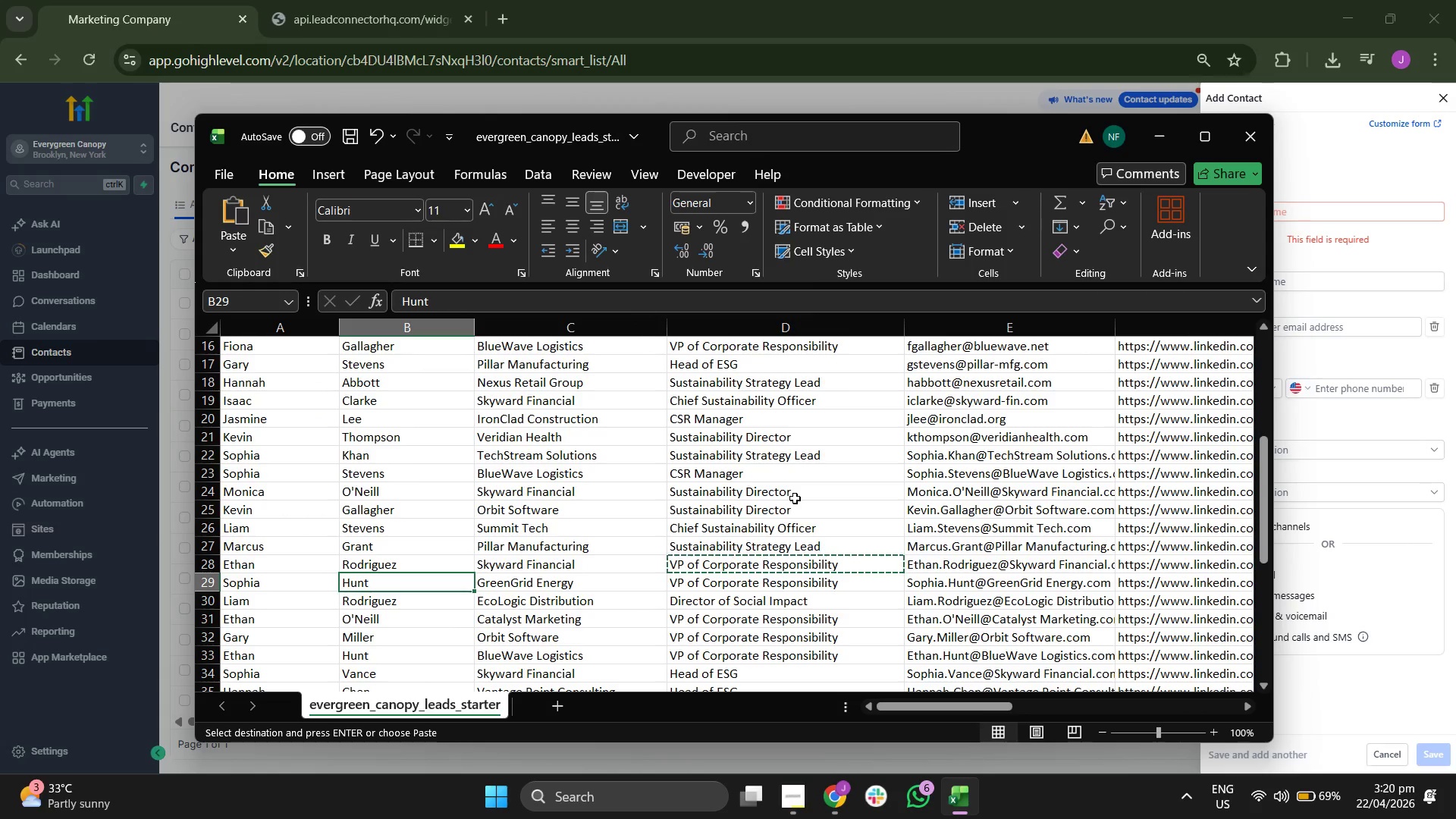 
key(ArrowRight)
 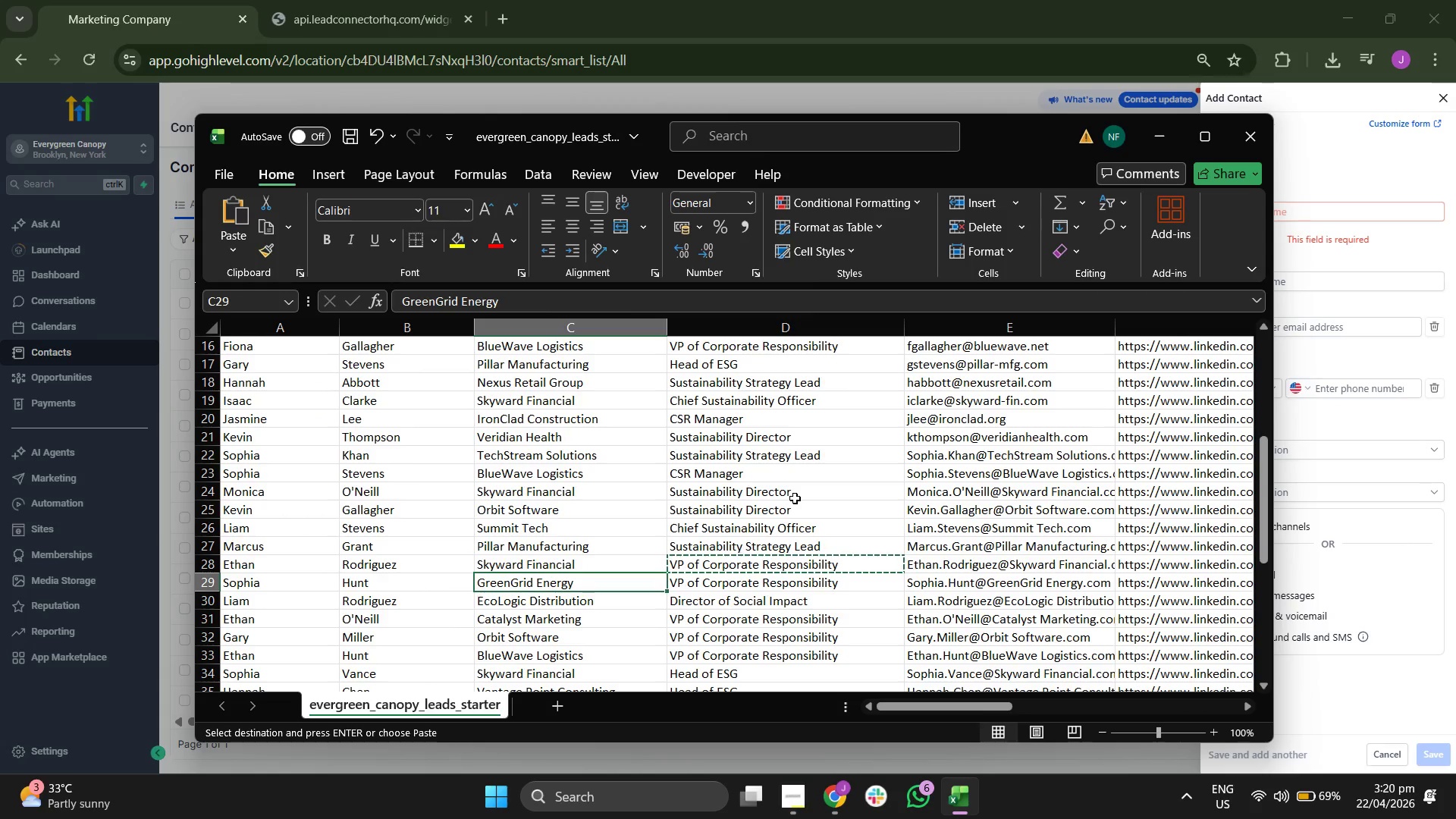 
key(ArrowRight)
 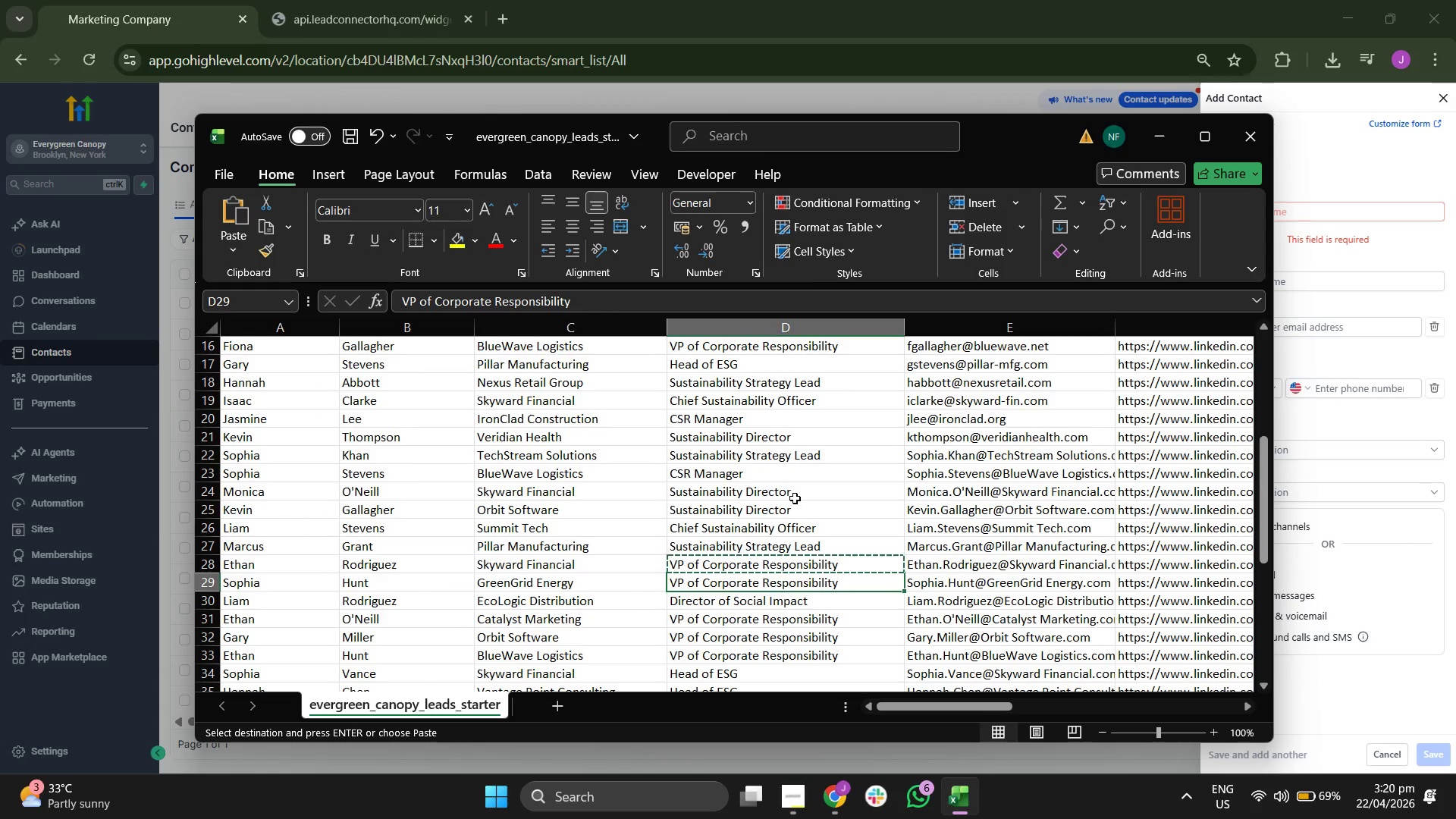 
key(ArrowRight)
 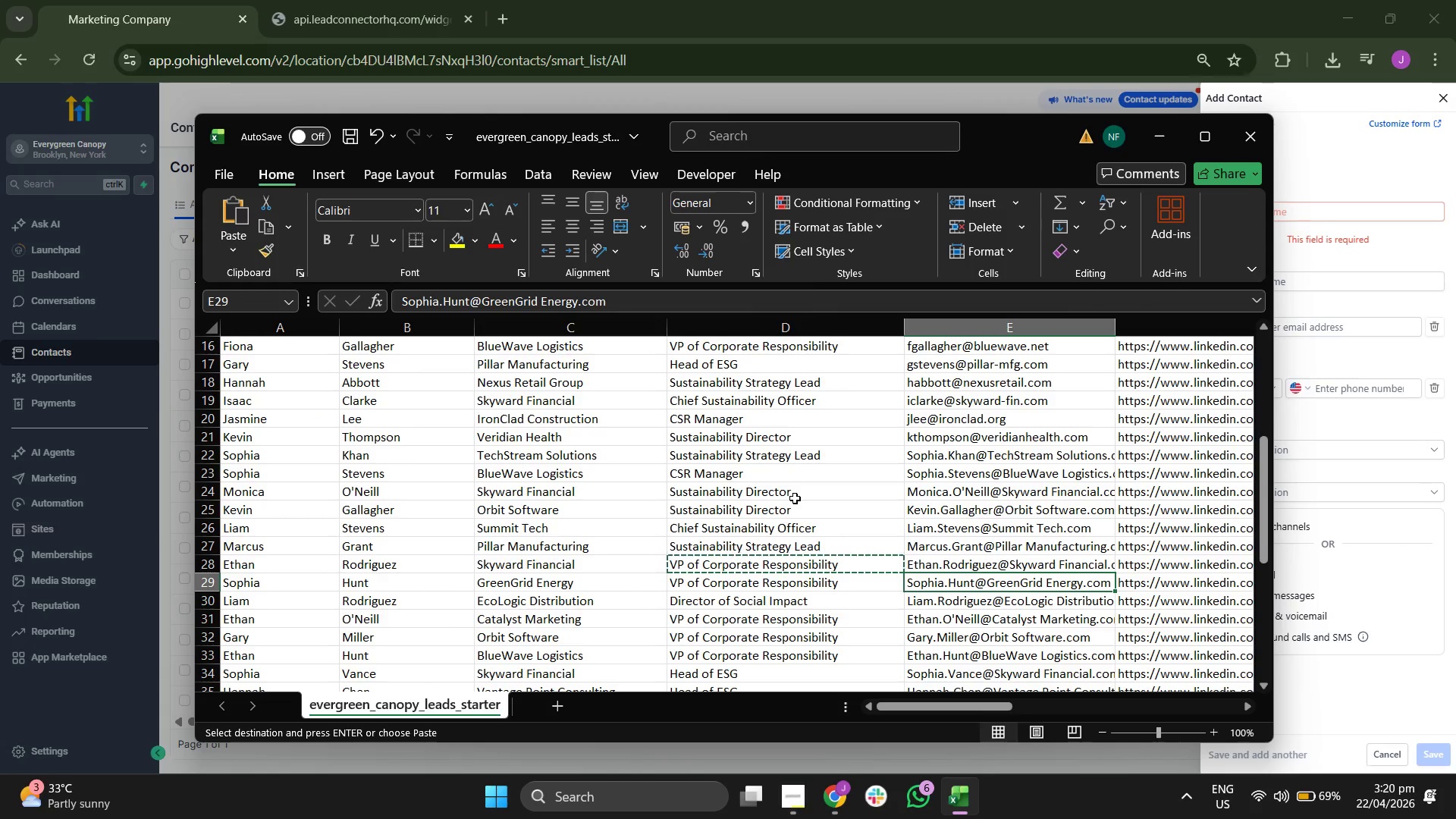 
hold_key(key=ControlLeft, duration=0.75)
 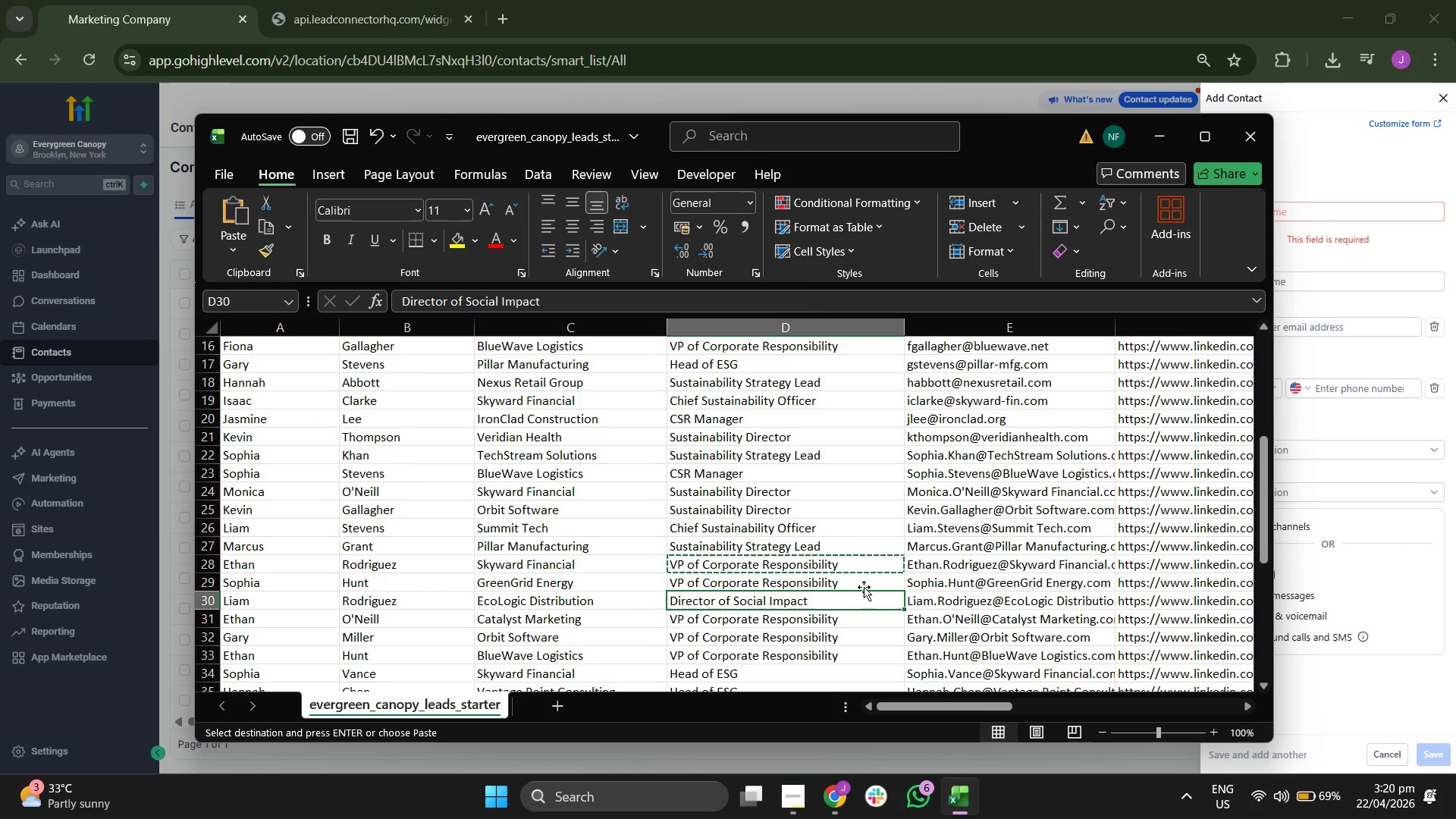 
key(Control+C)
 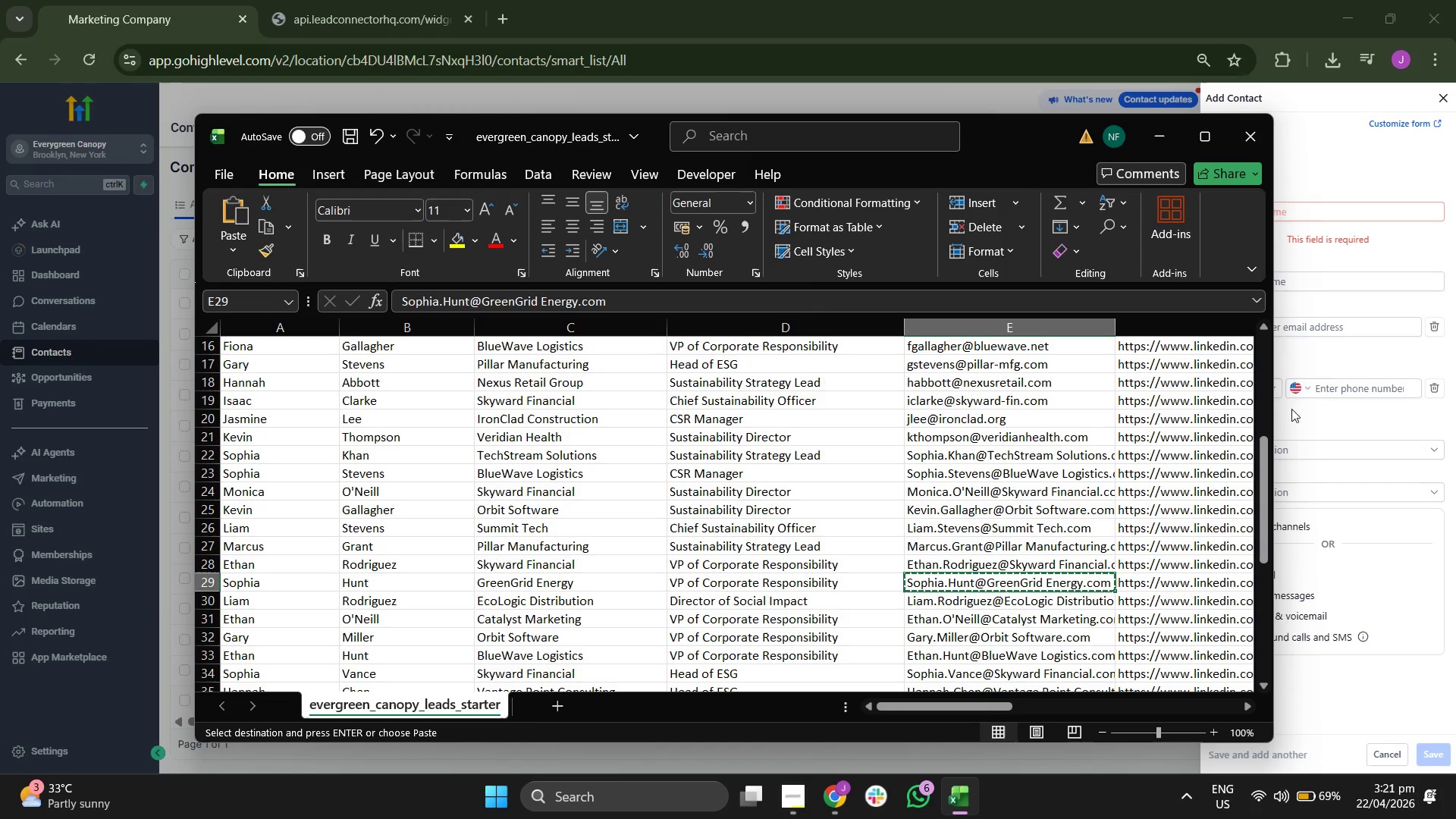 
left_click([1337, 281])
 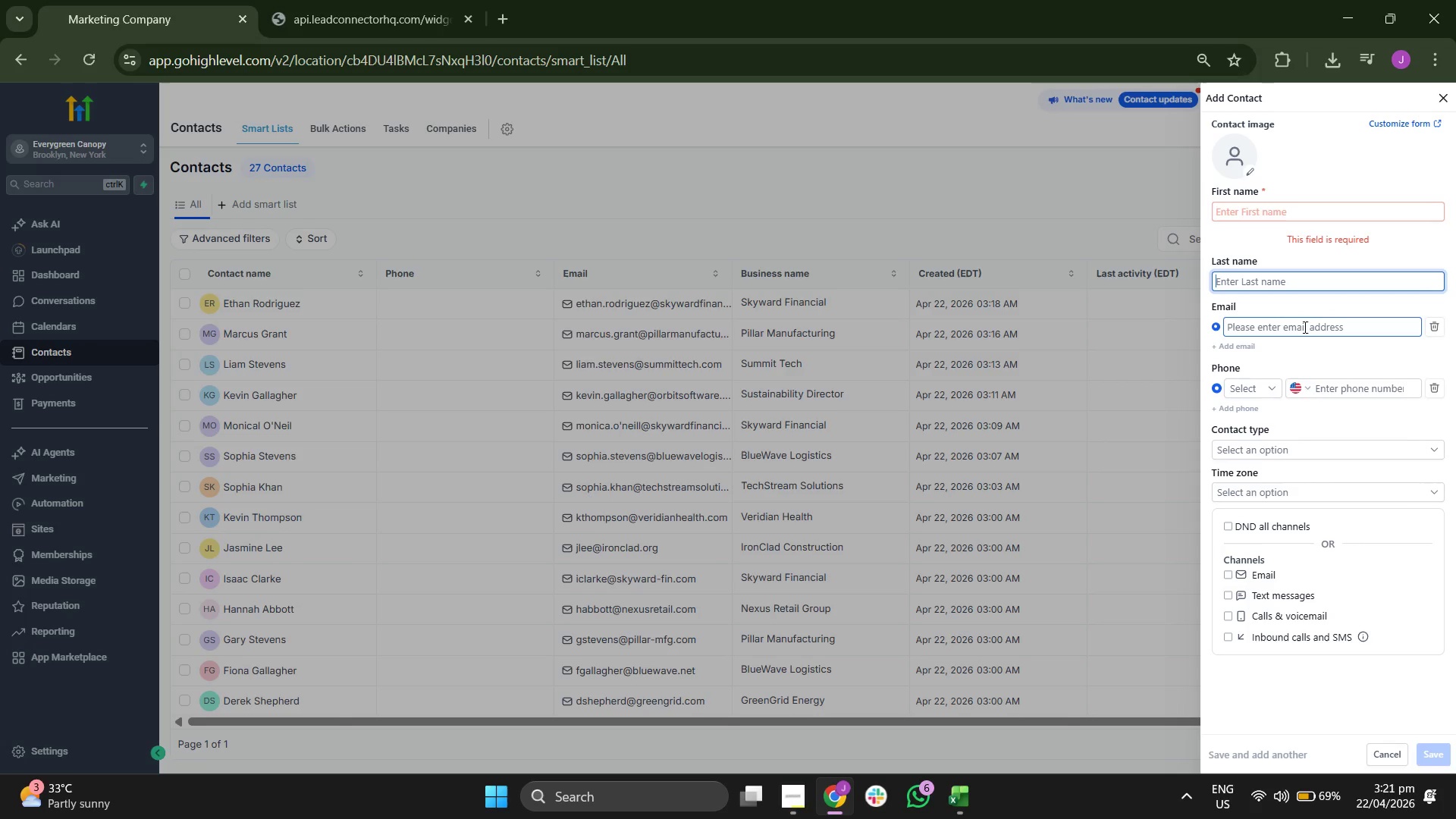 
double_click([1298, 331])
 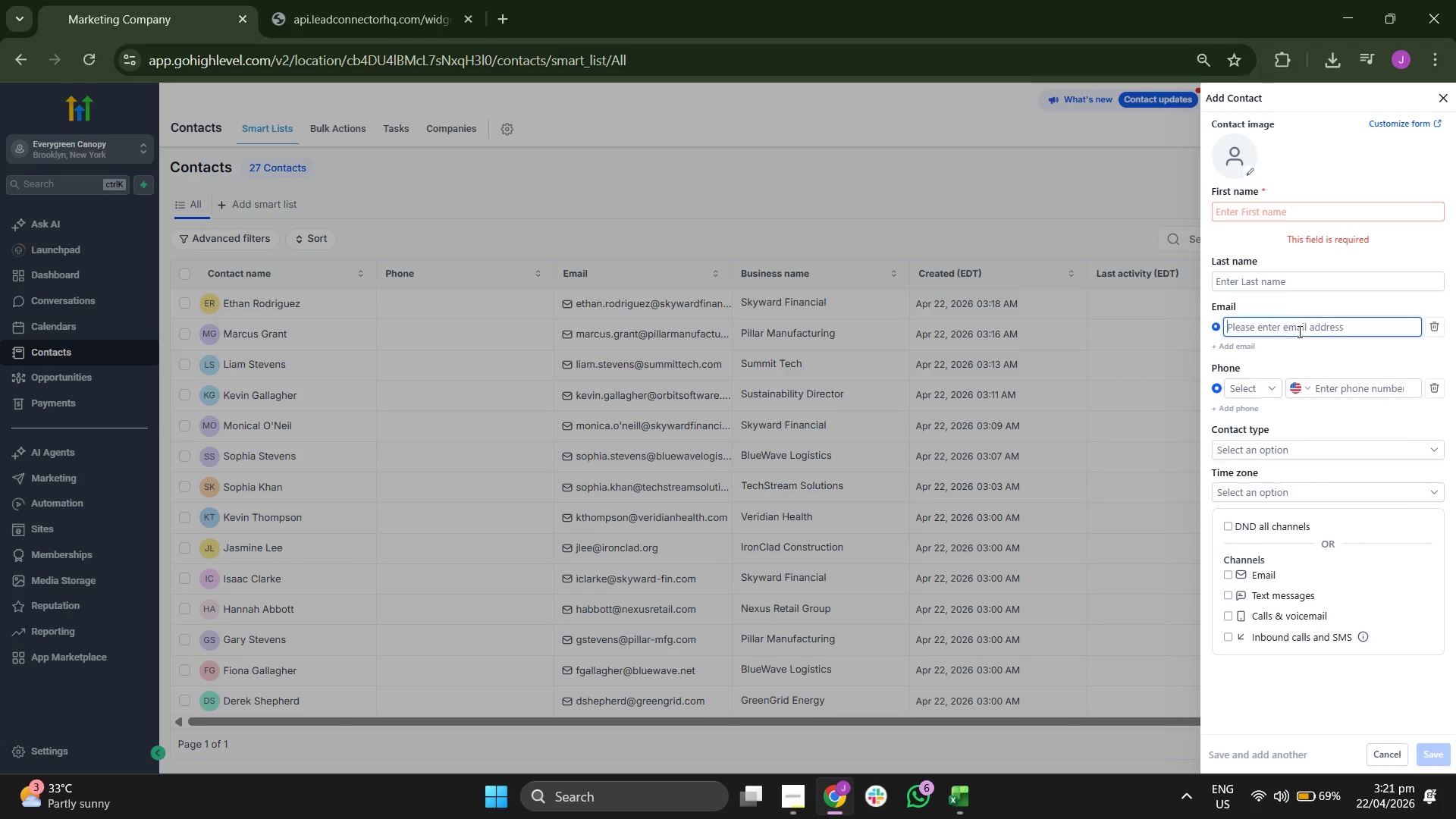 
key(Control+V)
 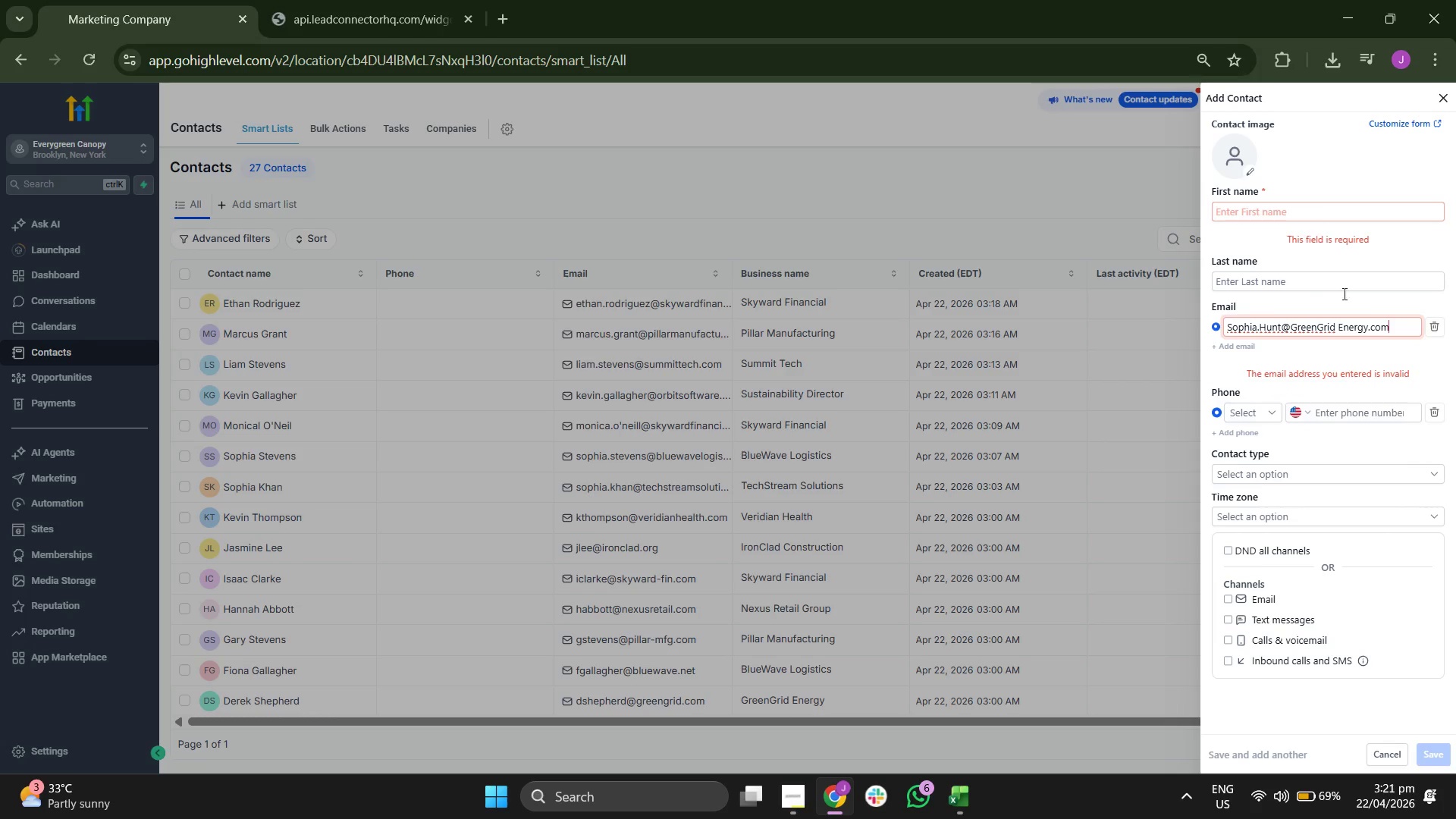 
left_click([1343, 325])
 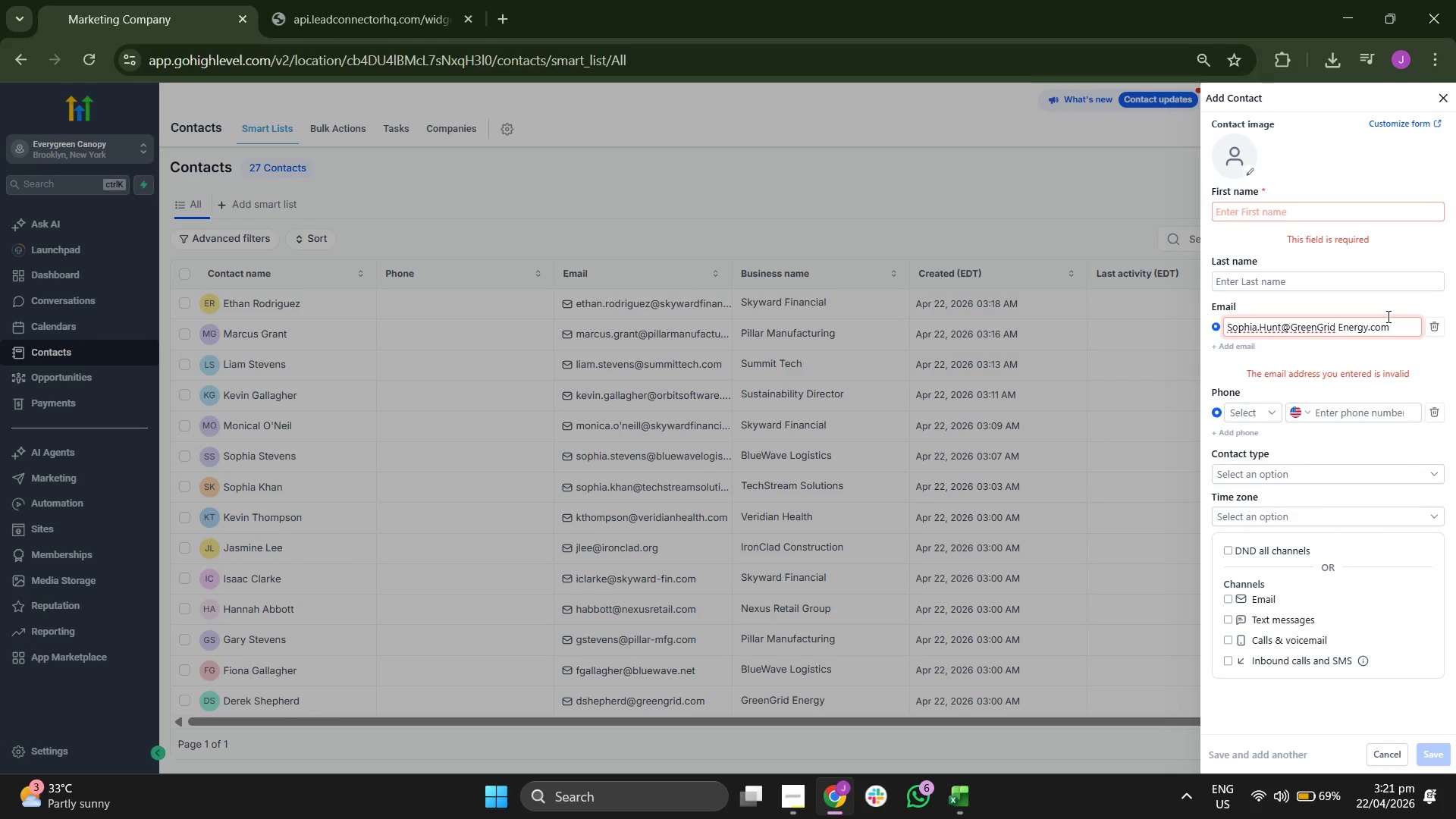 
key(ArrowLeft)
 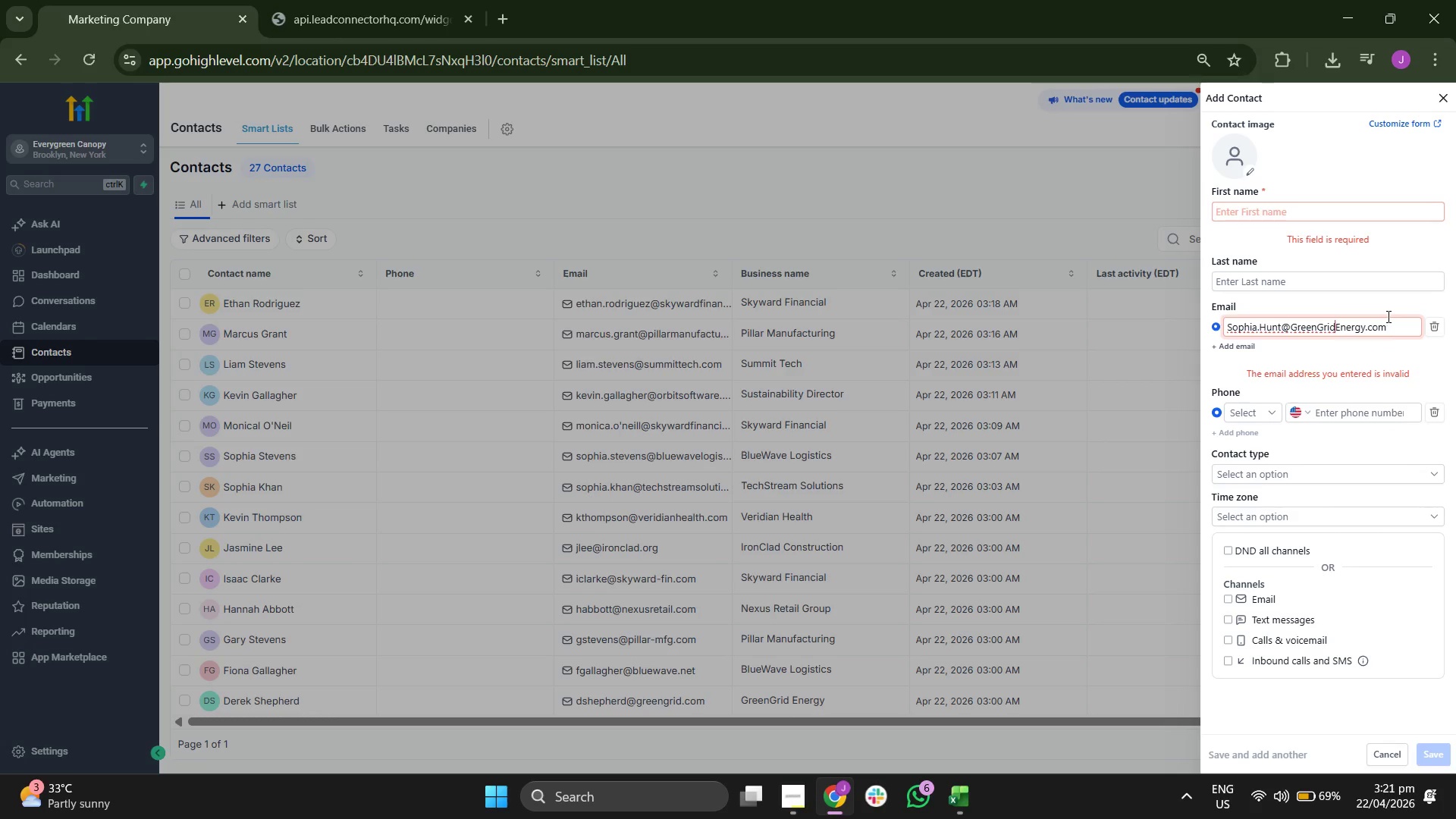 
key(Backspace)
 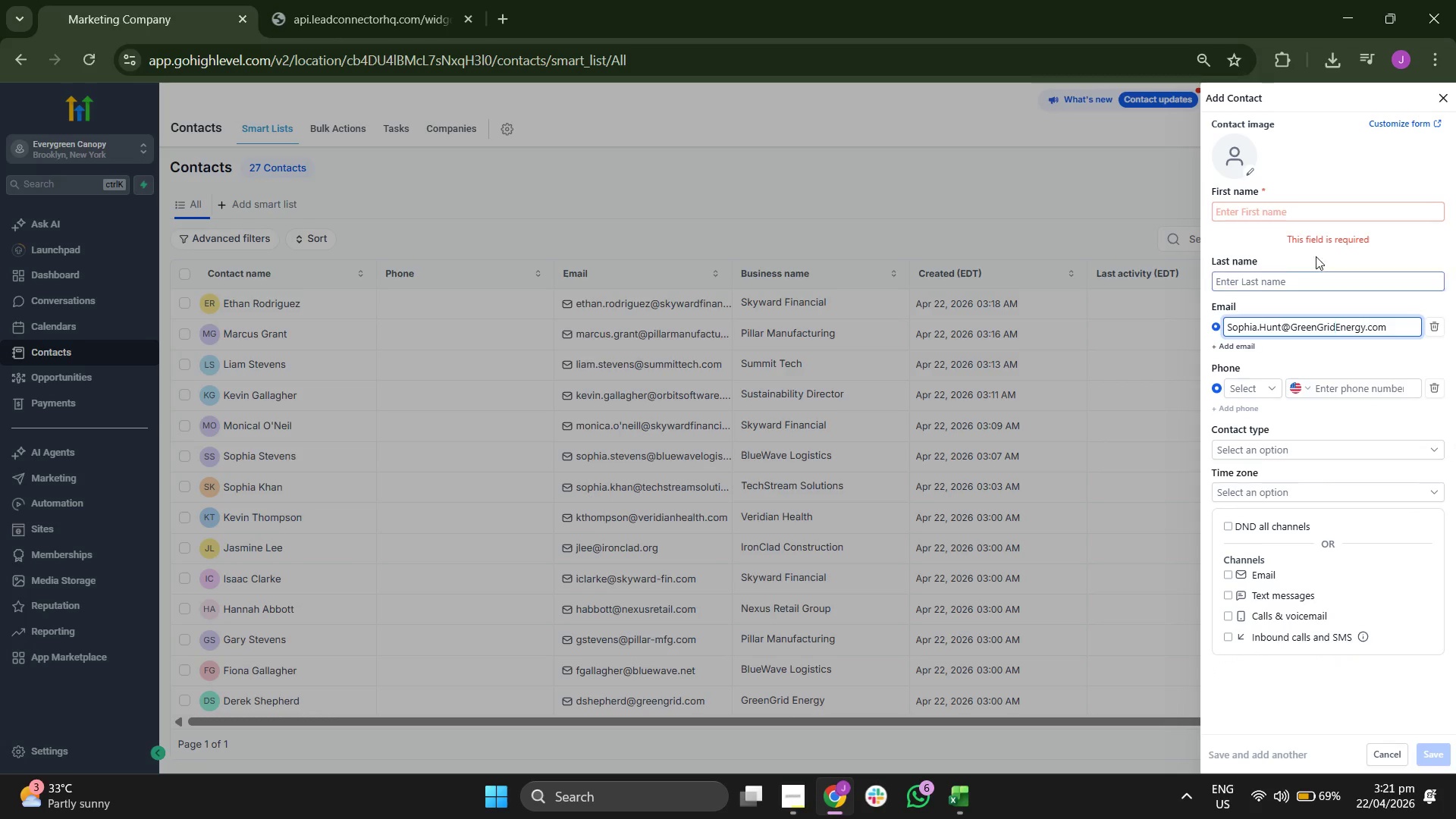 
left_click([1288, 215])
 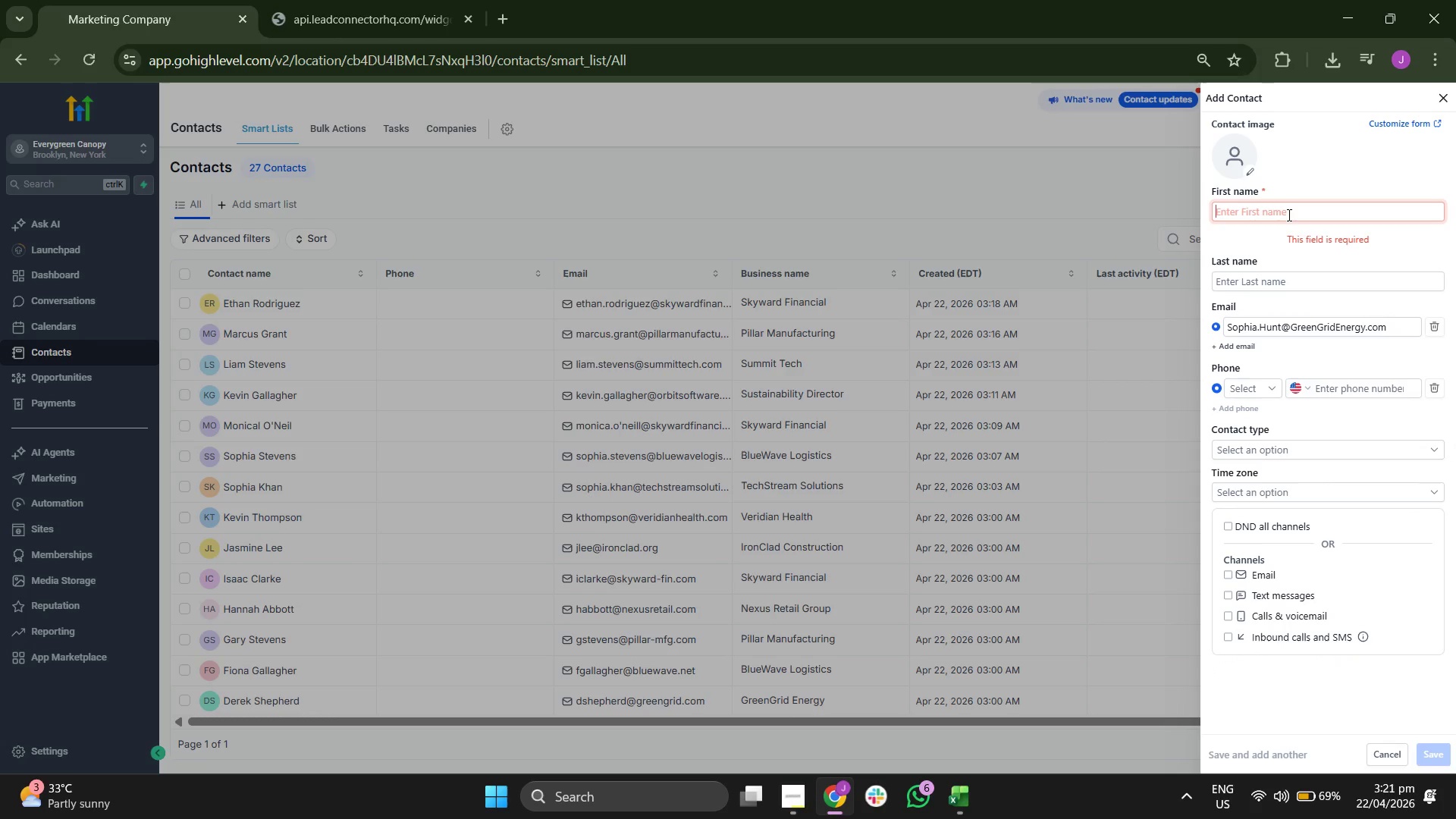 
type(Si)
key(Backspace)
type(ophia)
key(Tab)
type(Hunt)
 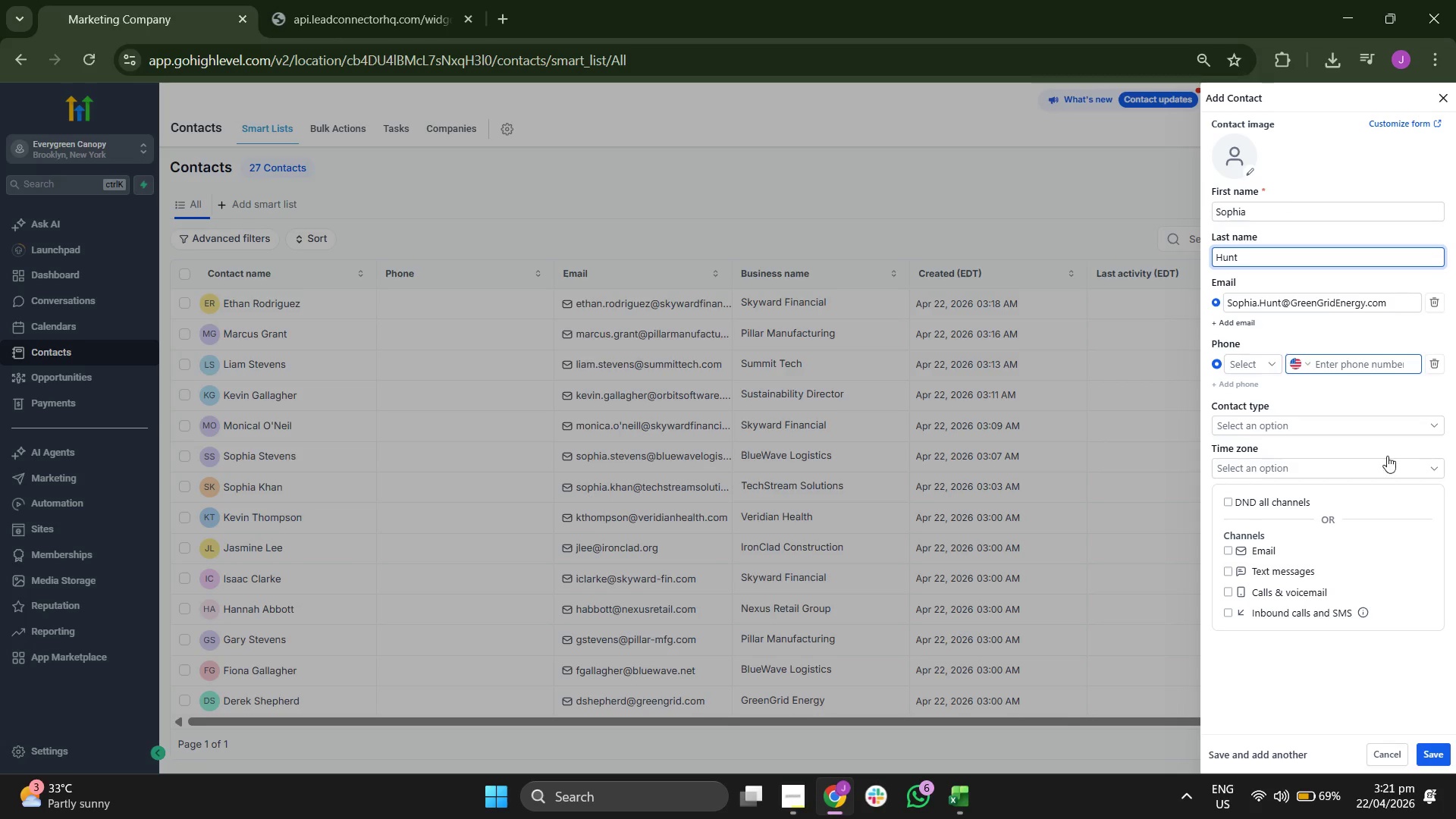 
scroll: coordinate [1376, 529], scroll_direction: down, amount: 1.0
 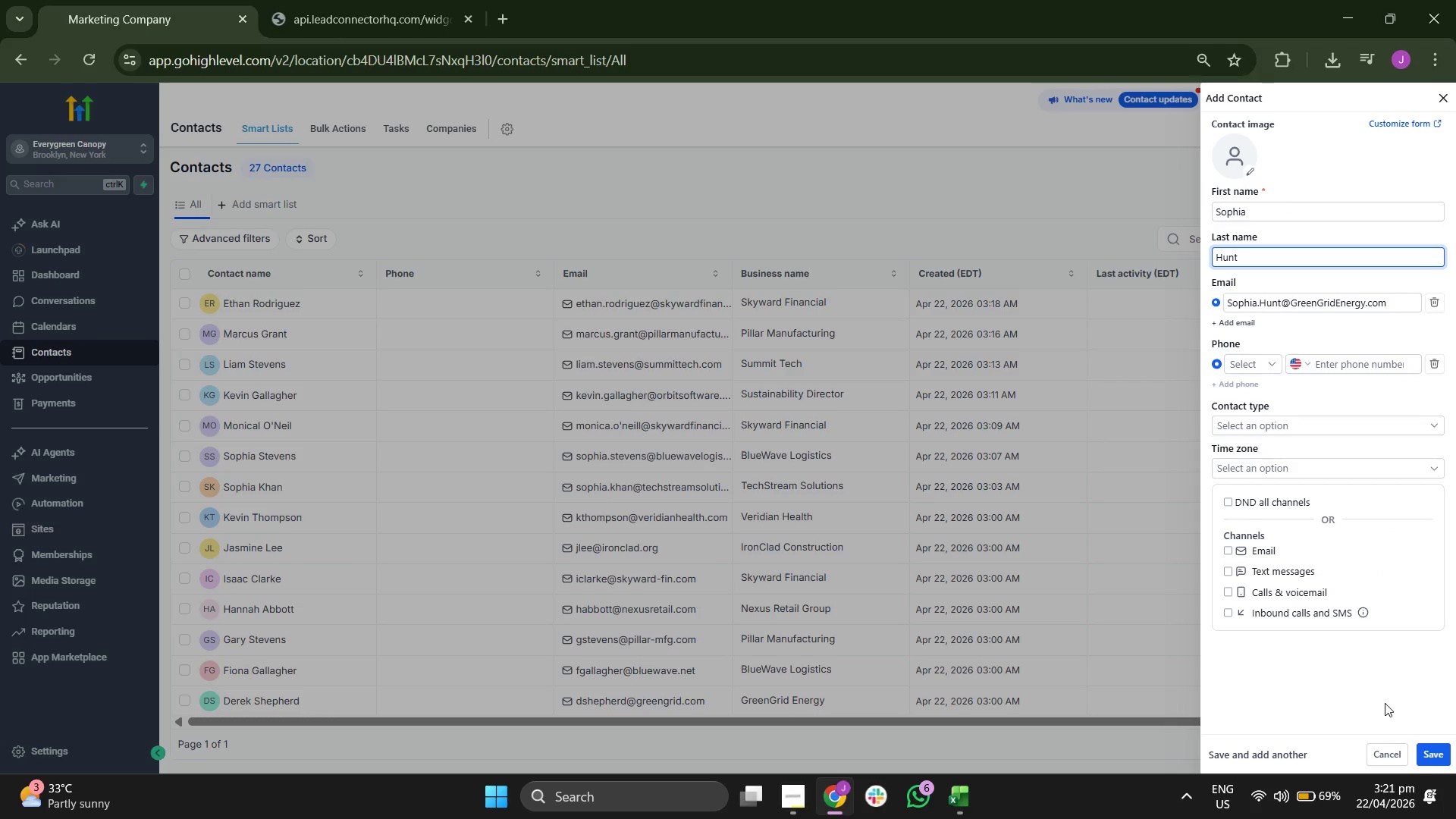 
left_click([1439, 755])
 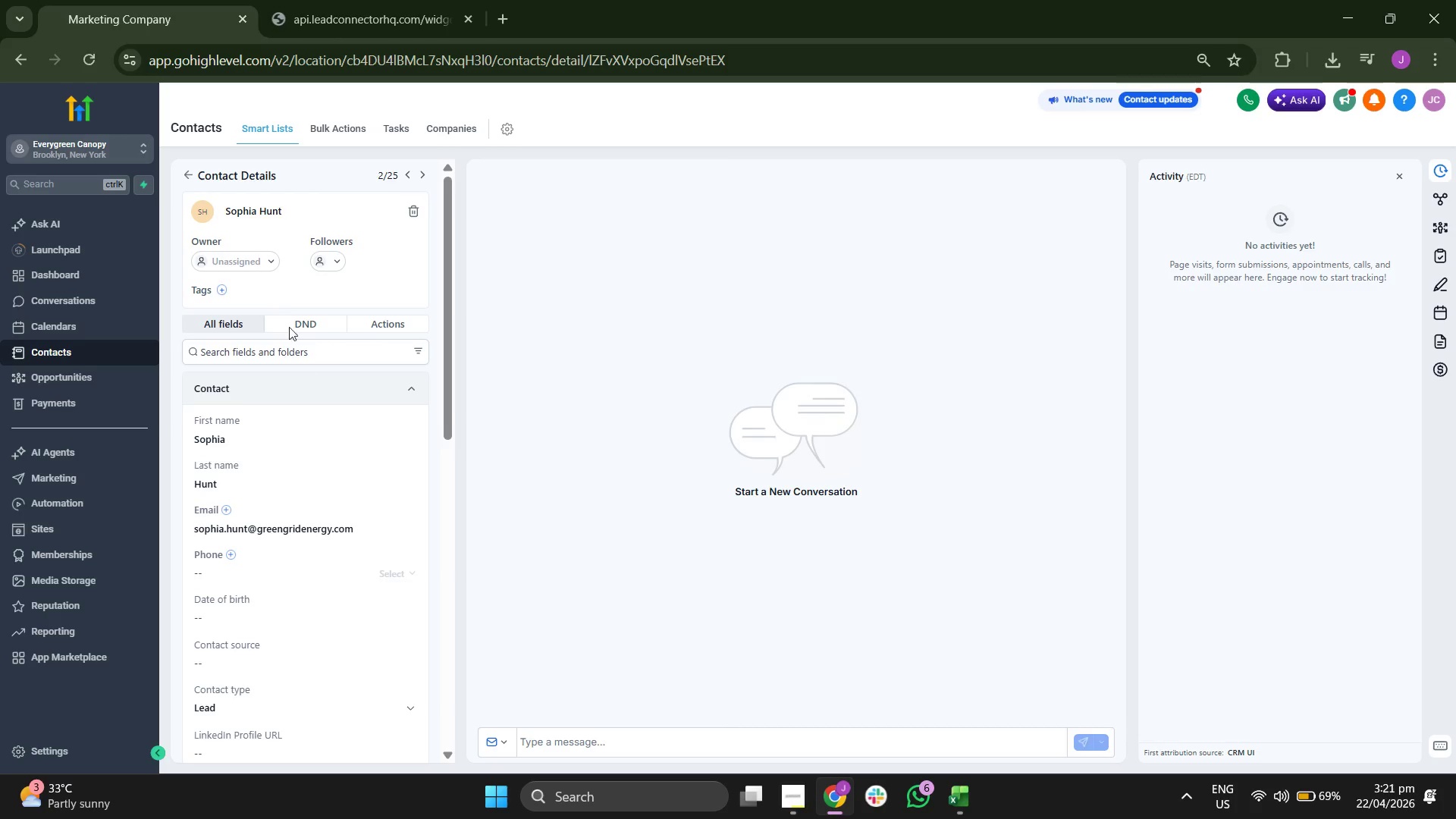 
wait(7.08)
 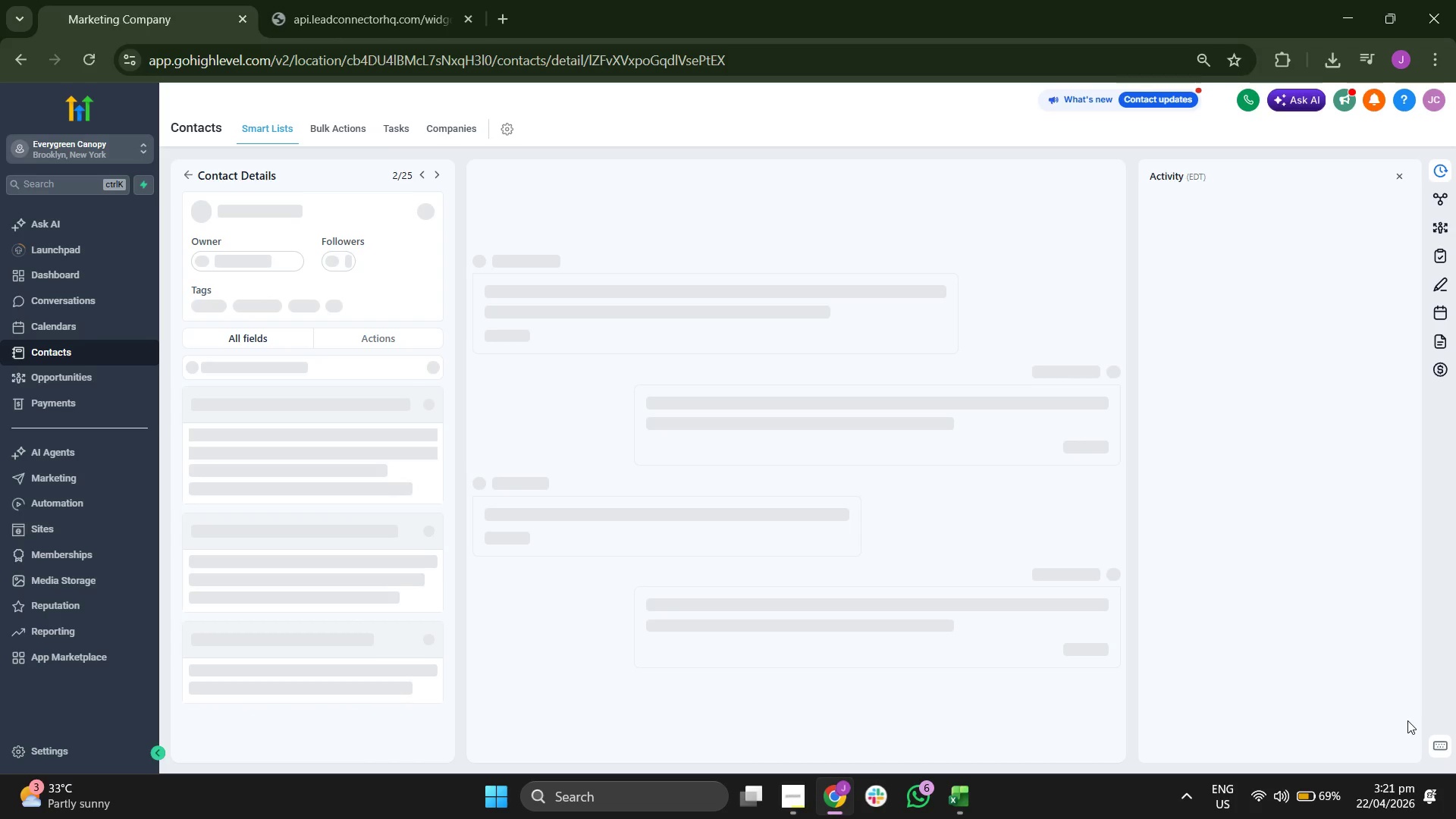 
left_click([224, 290])
 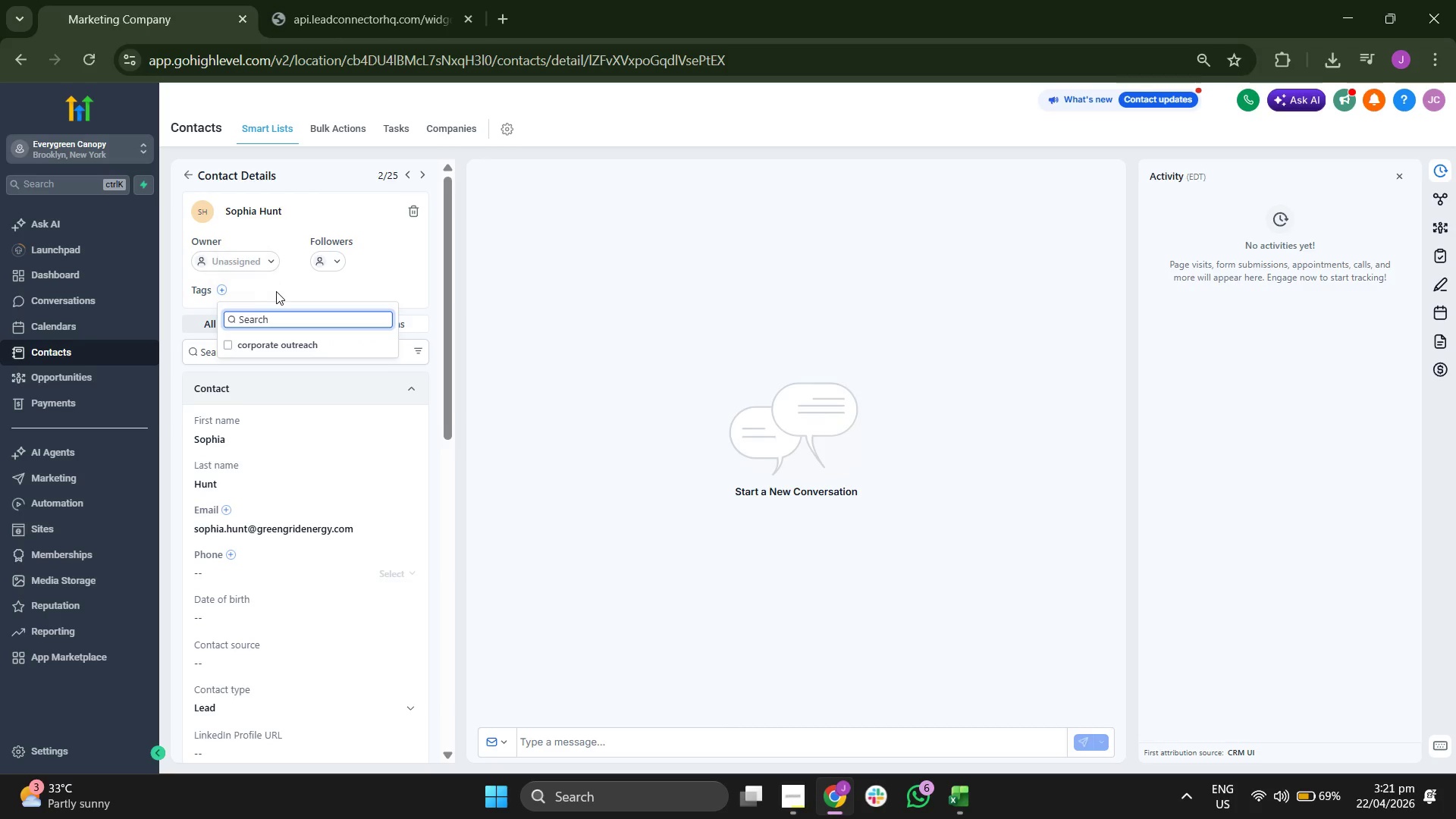 
left_click([225, 289])
 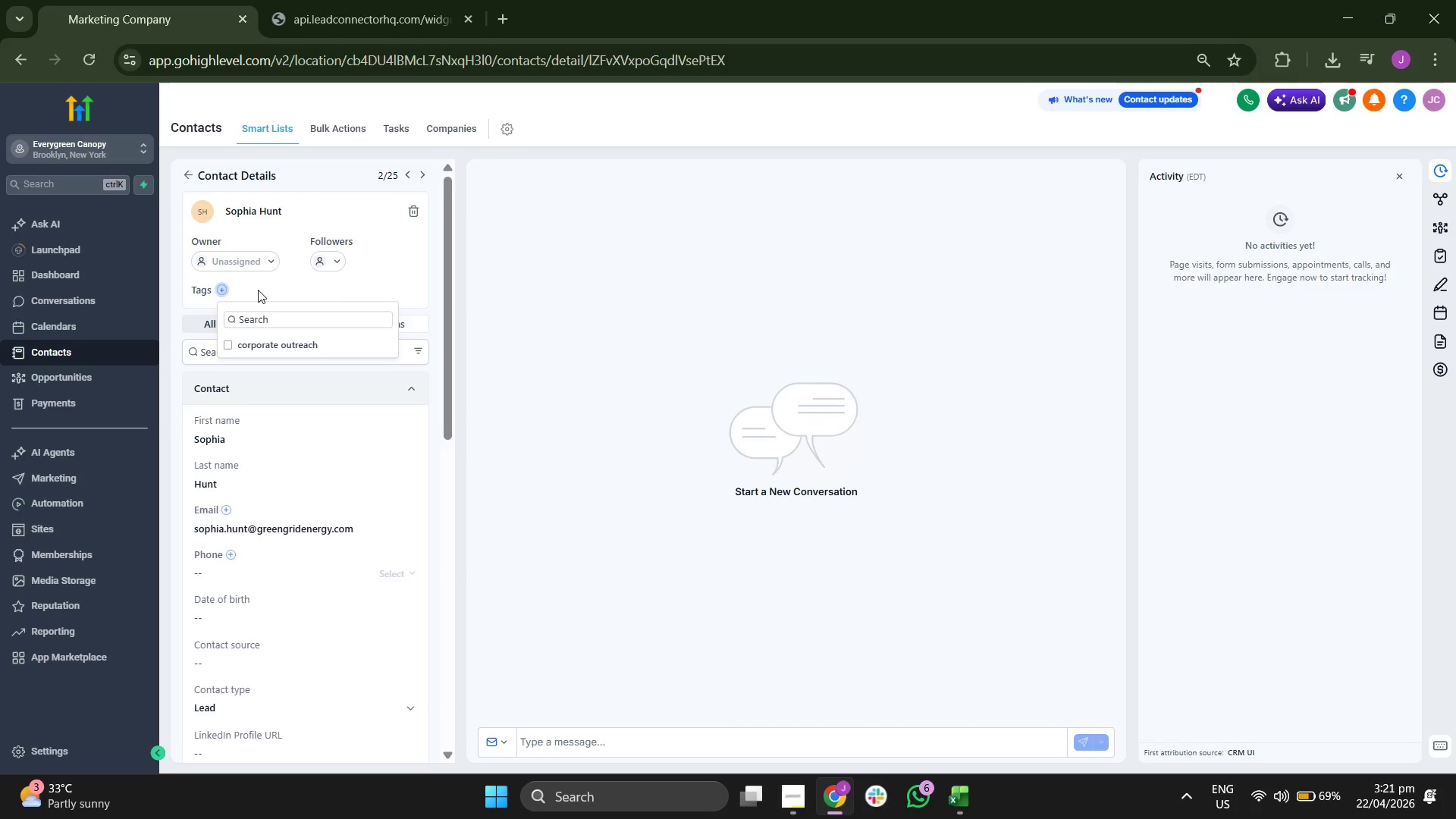 
left_click([220, 285])
 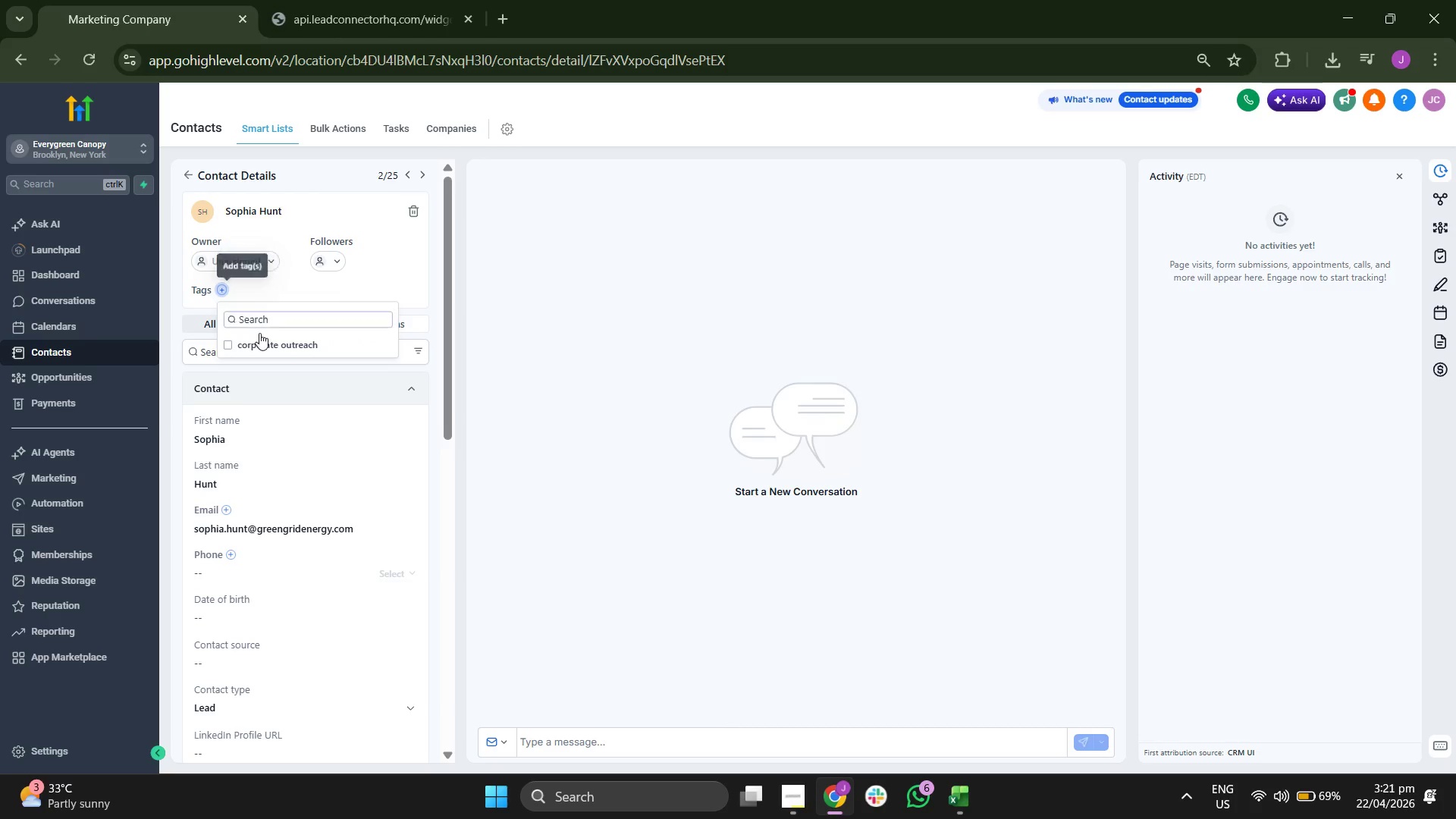 
left_click([269, 345])
 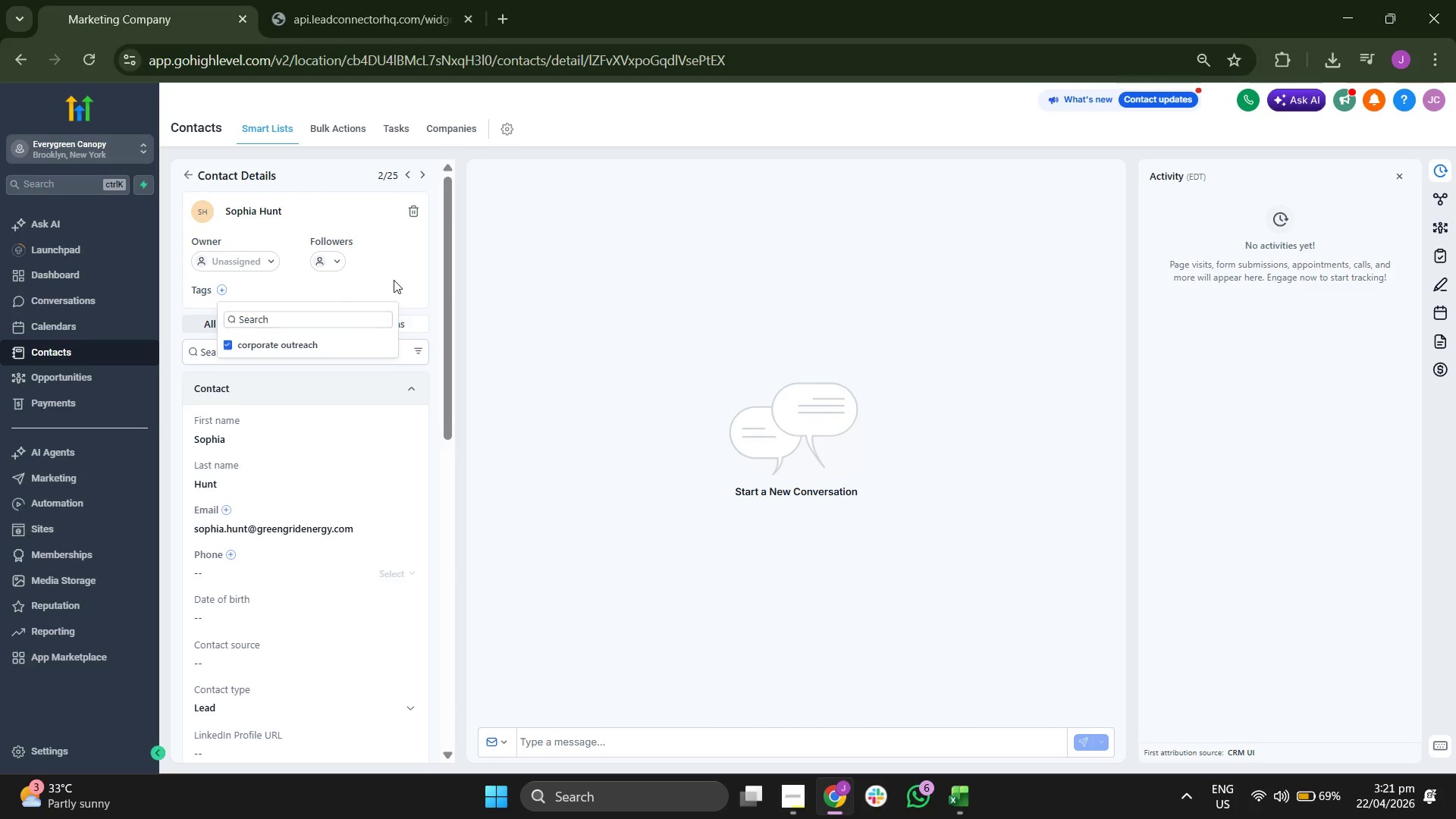 
left_click([410, 274])
 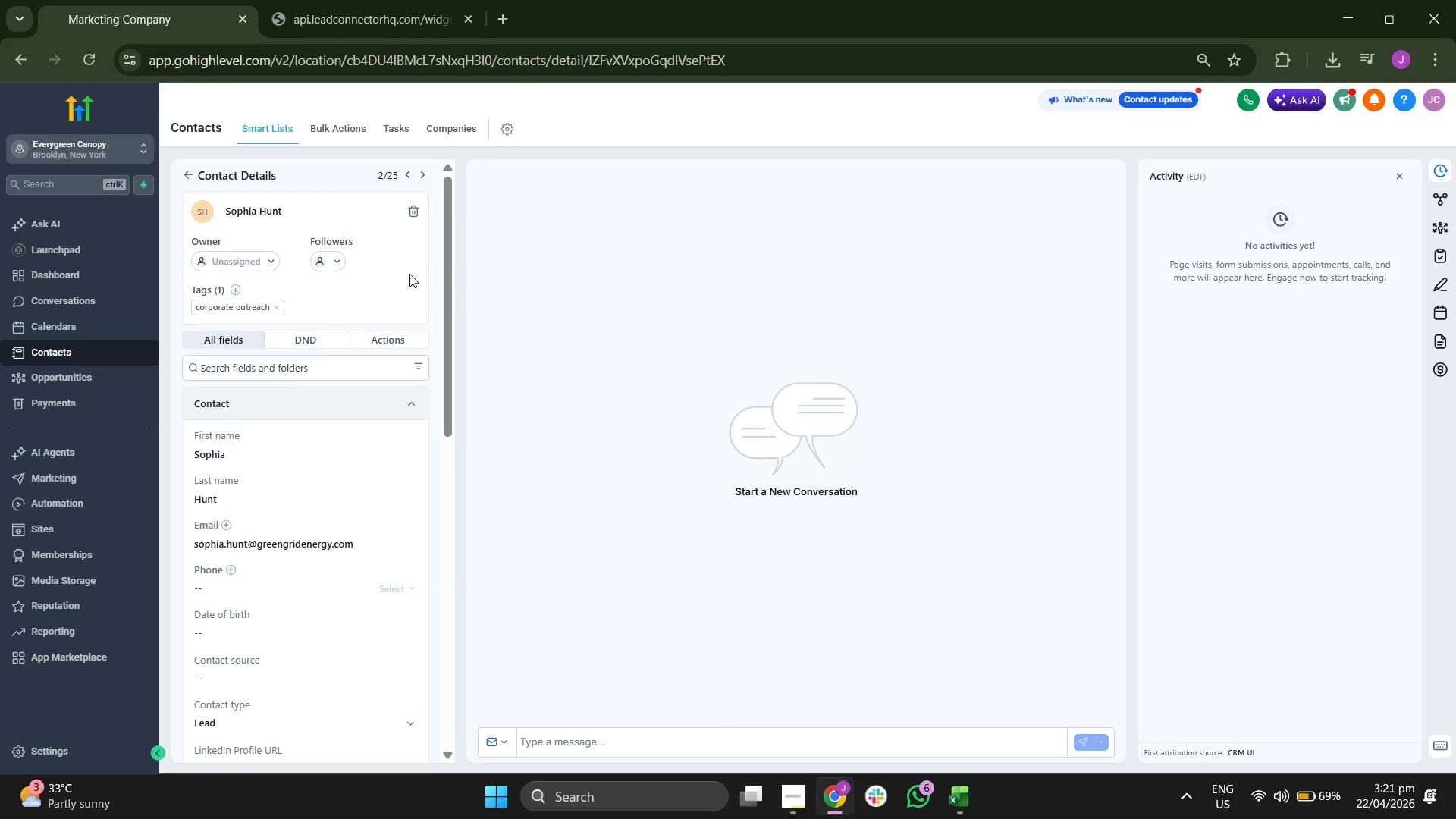 
scroll: coordinate [410, 274], scroll_direction: down, amount: 3.0
 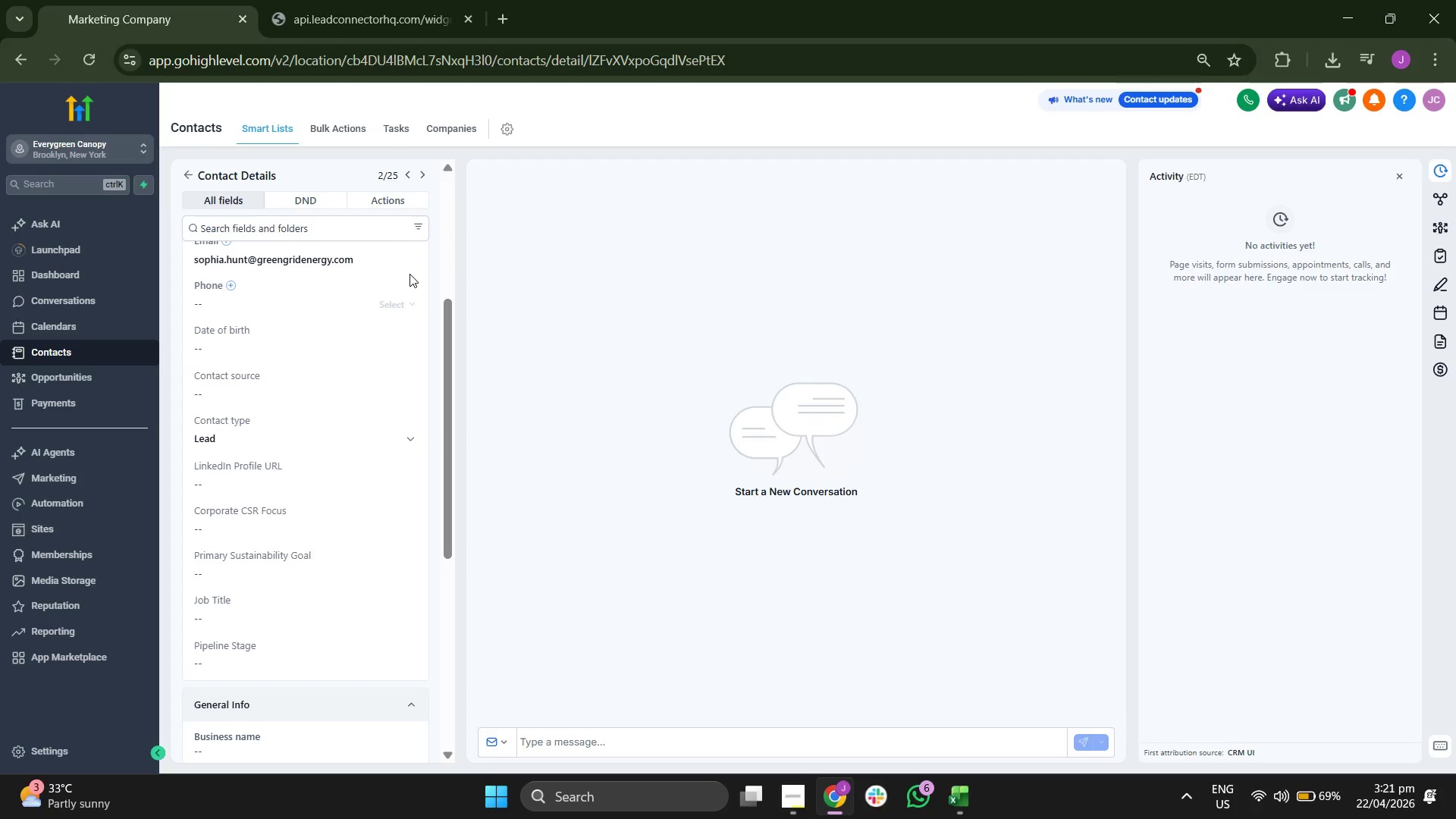 
scroll: coordinate [410, 274], scroll_direction: up, amount: 1.0
 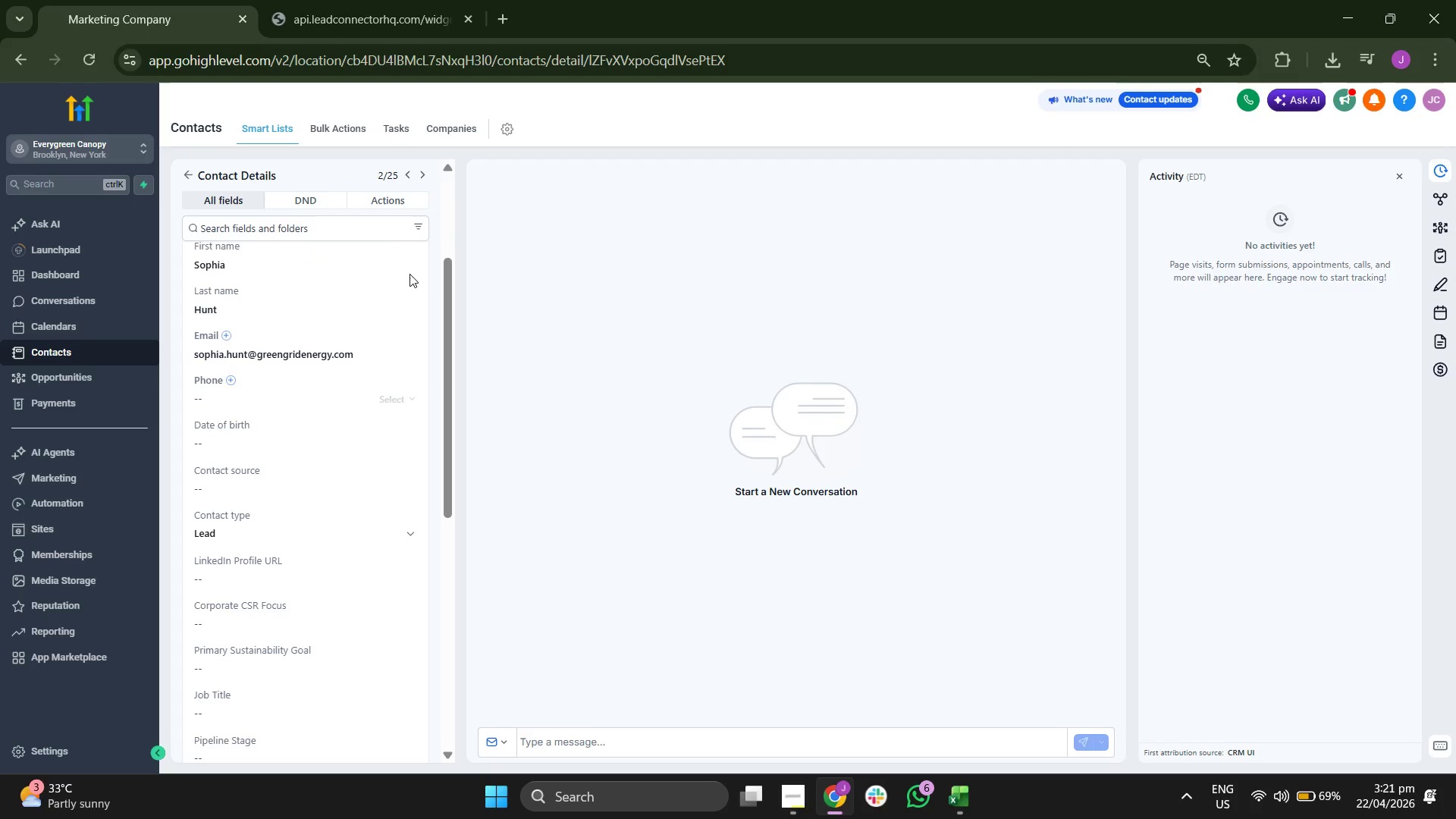 
scroll: coordinate [410, 274], scroll_direction: down, amount: 1.0
 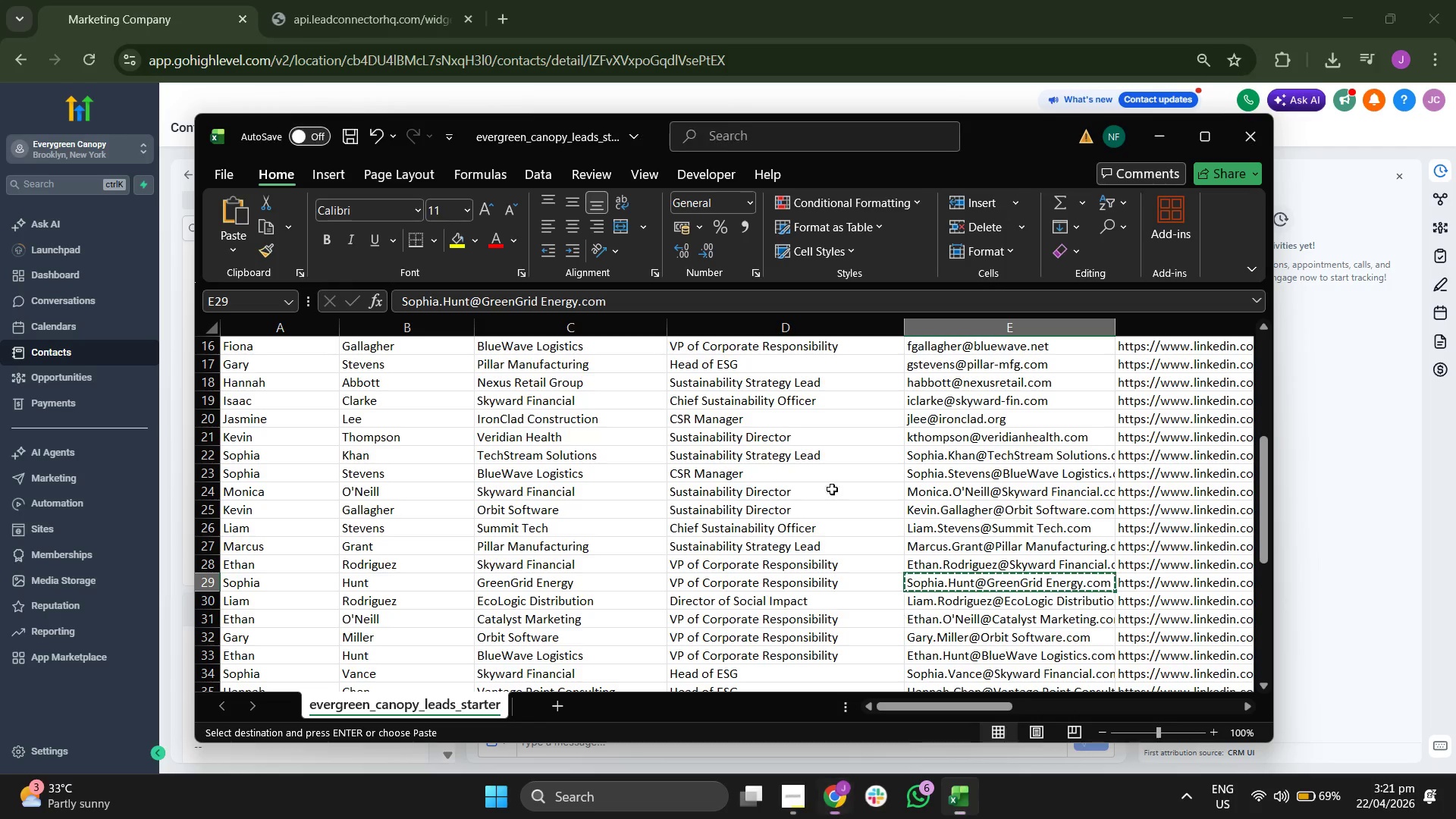 
key(ArrowRight)
 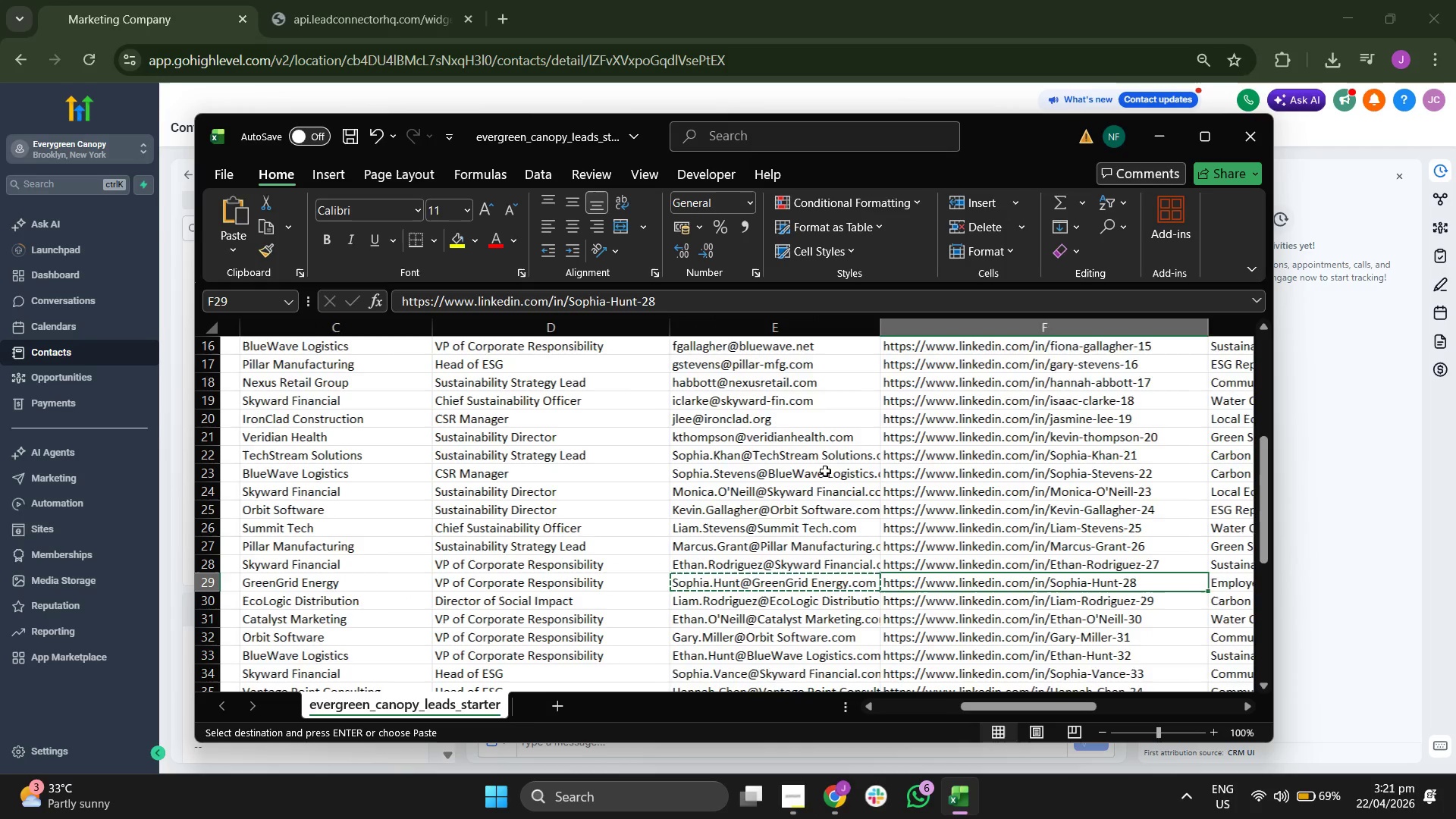 
key(Control+C)
 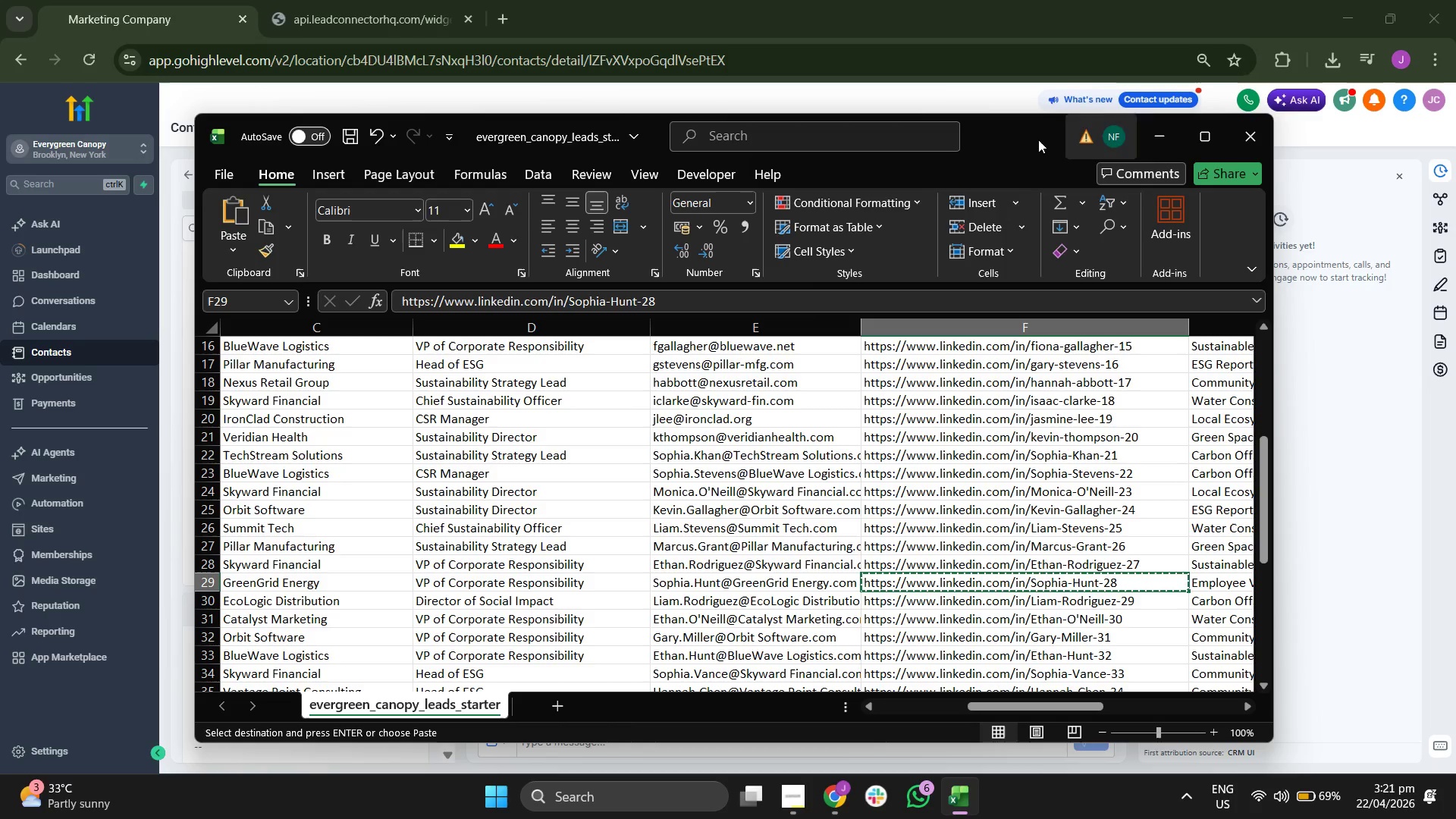 
left_click([932, 102])
 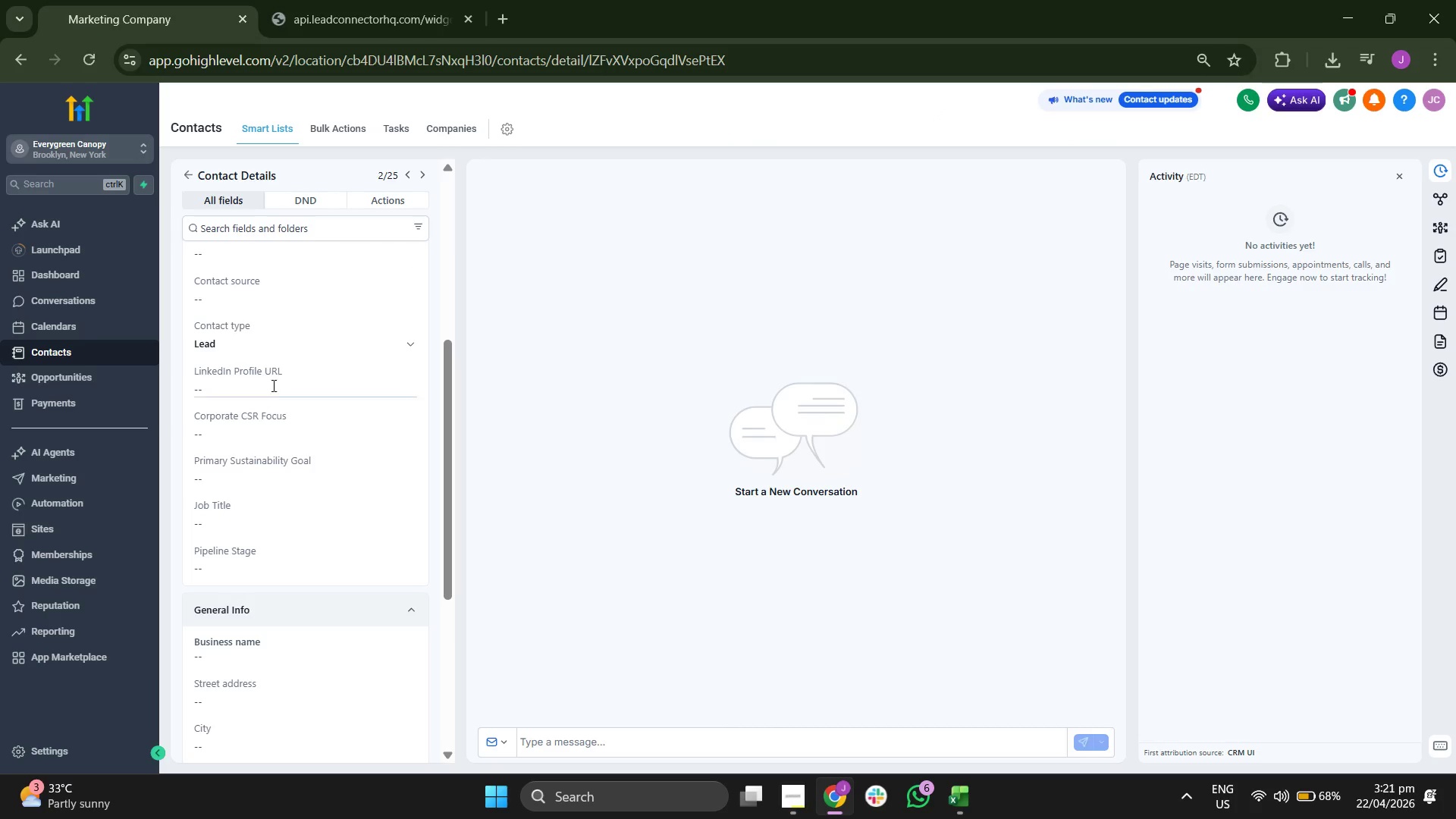 
left_click([268, 392])
 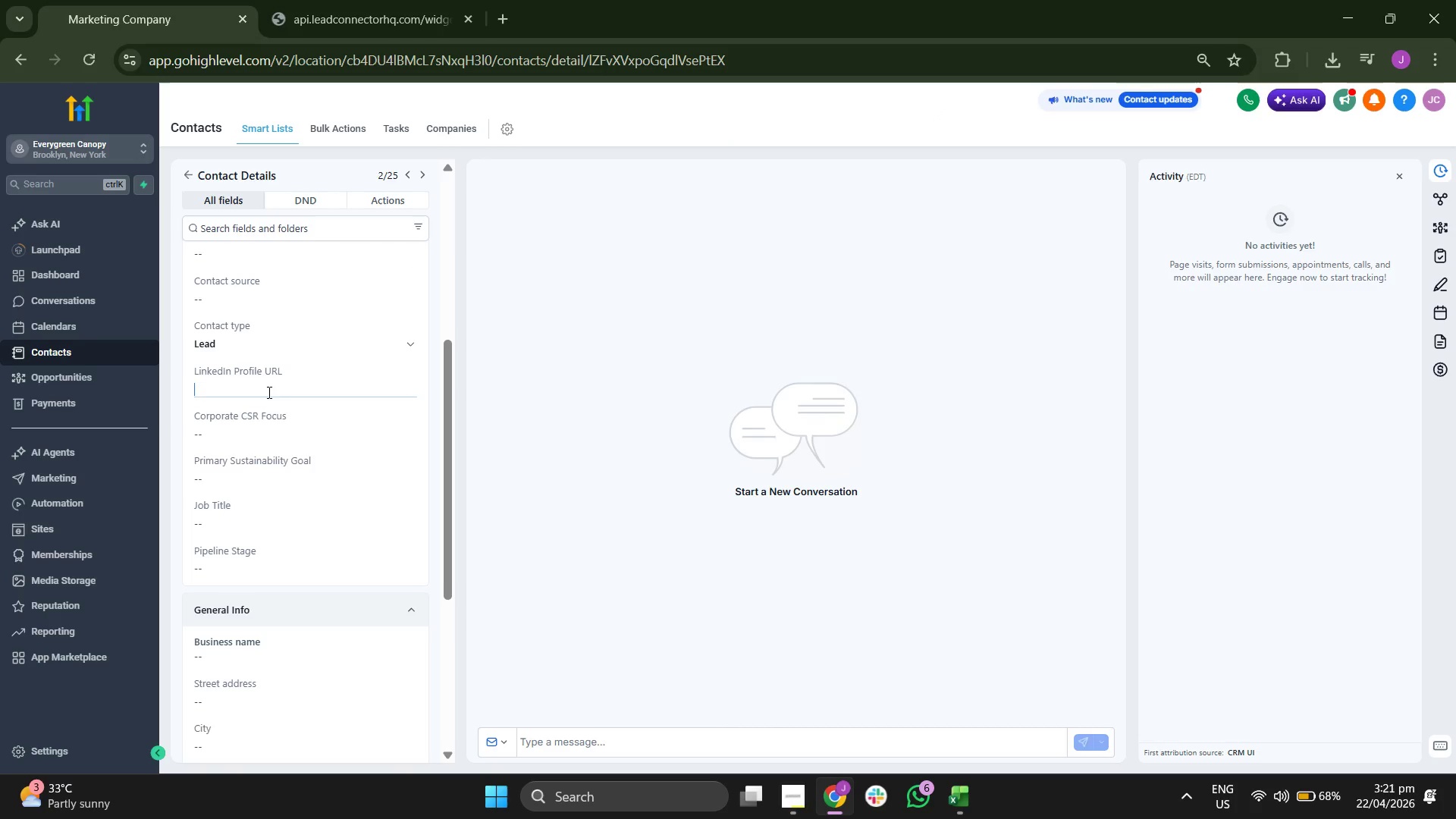 
key(Control+V)
 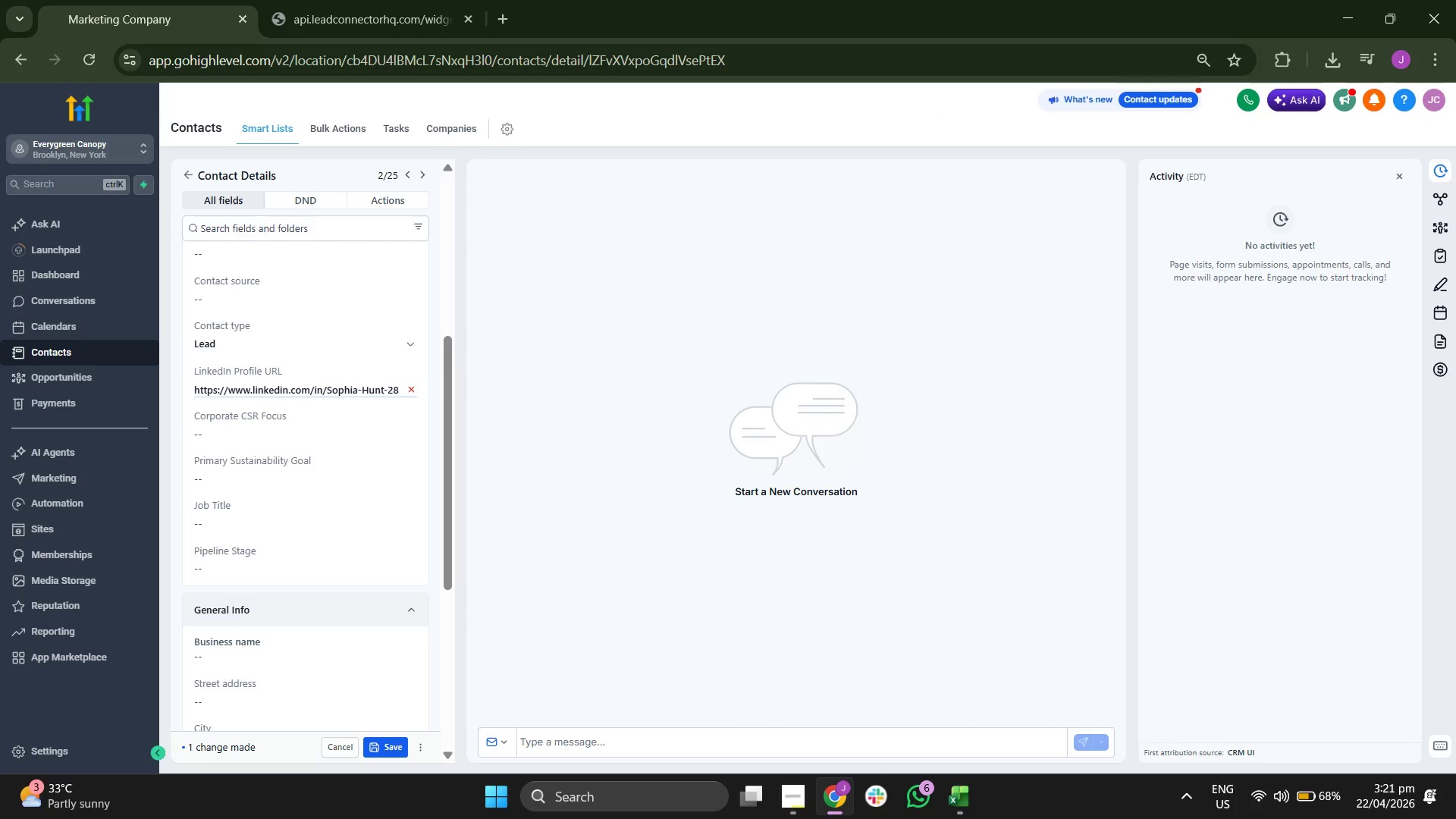 
left_click([969, 799])
 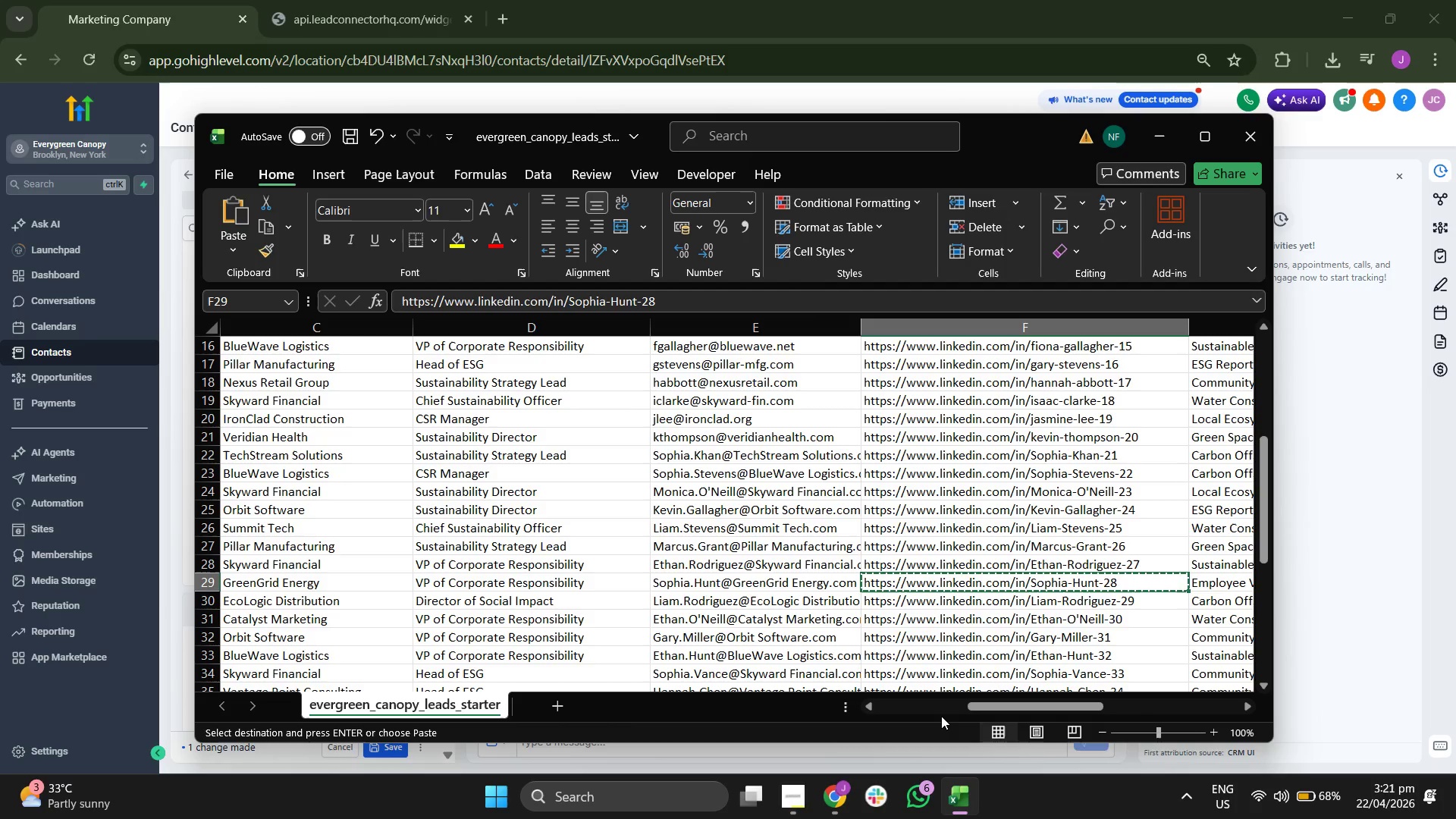 
key(ArrowRight)
 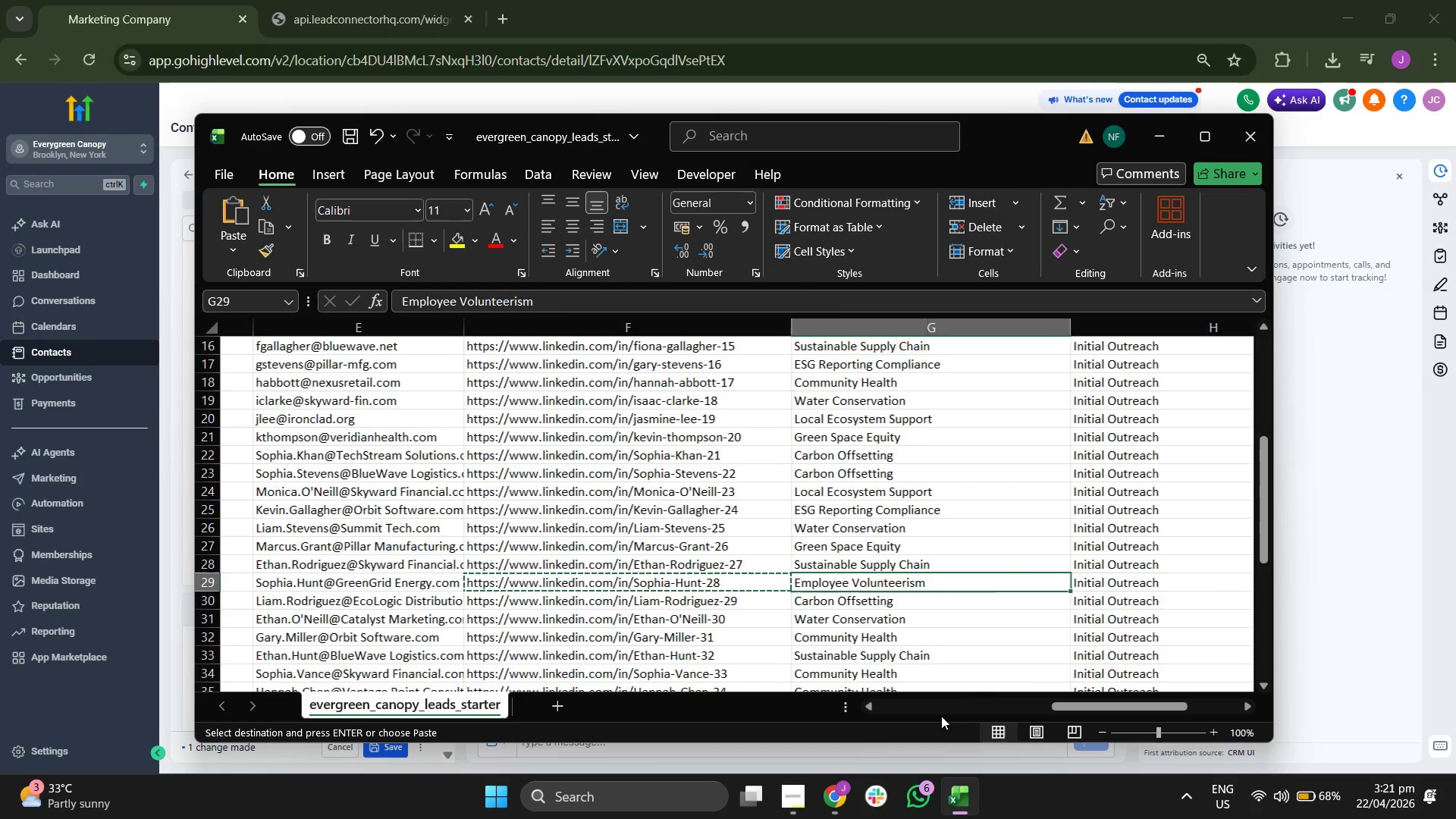 
key(Control+C)
 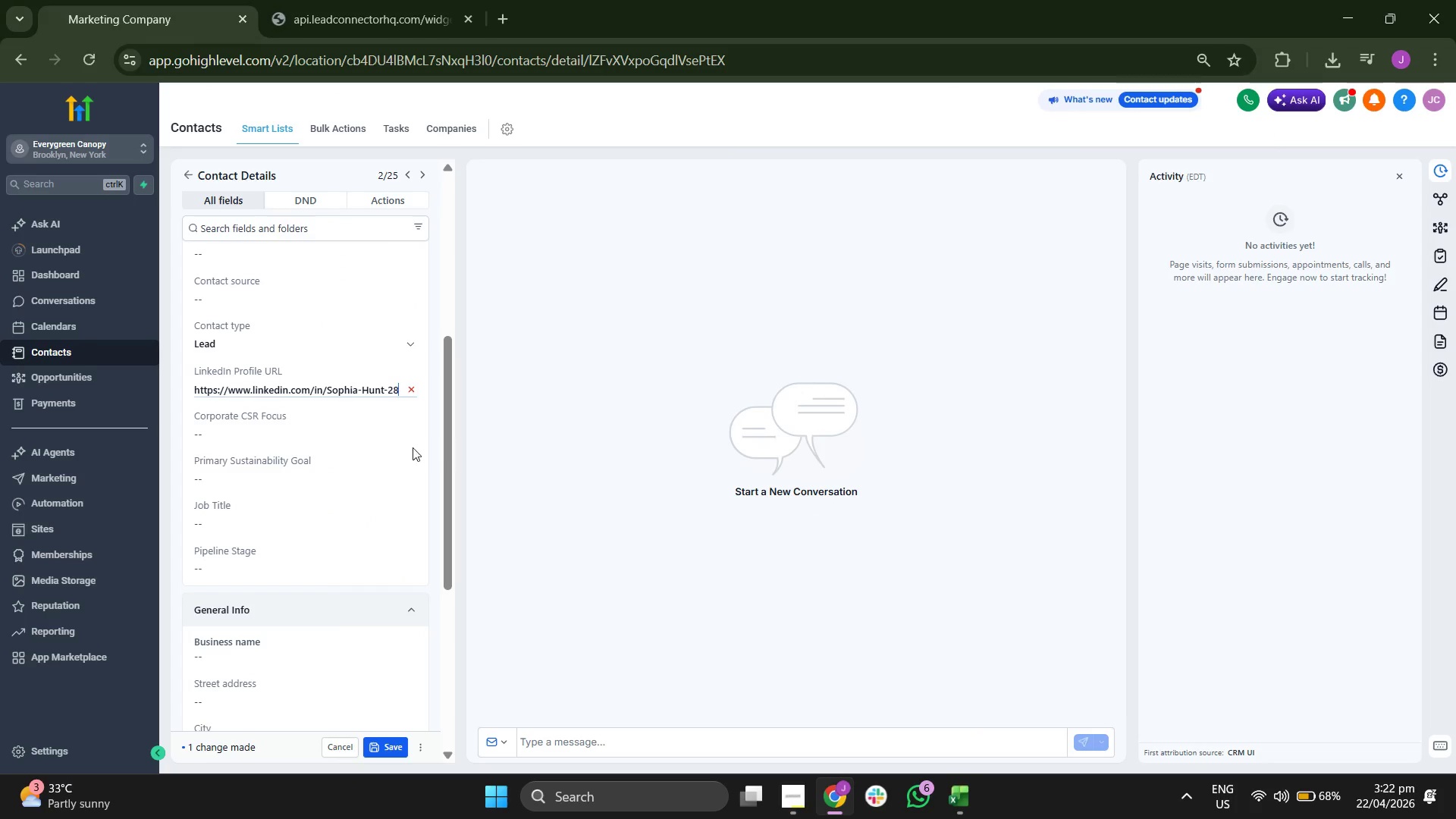 
left_click([324, 425])
 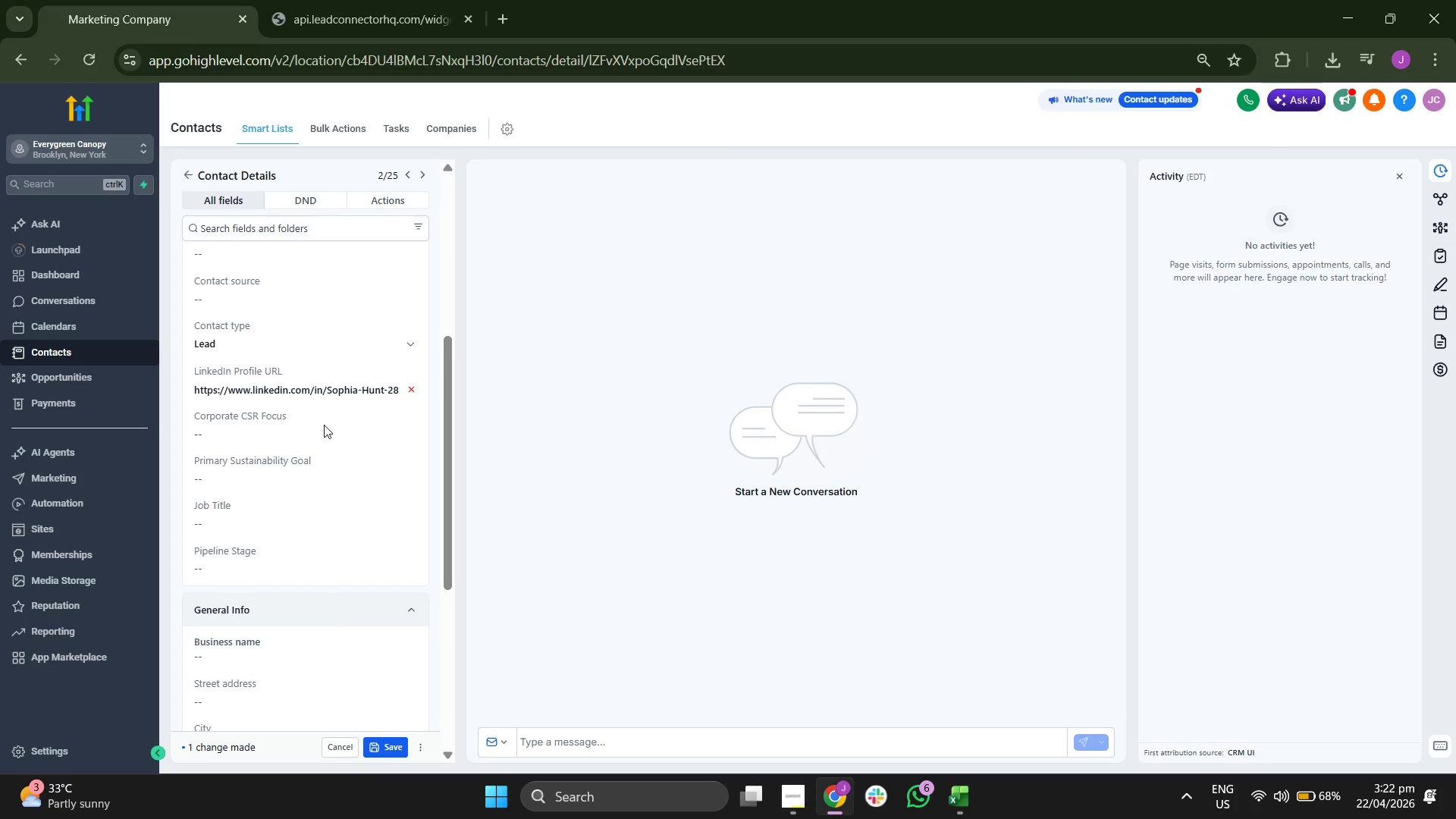 
key(Control+V)
 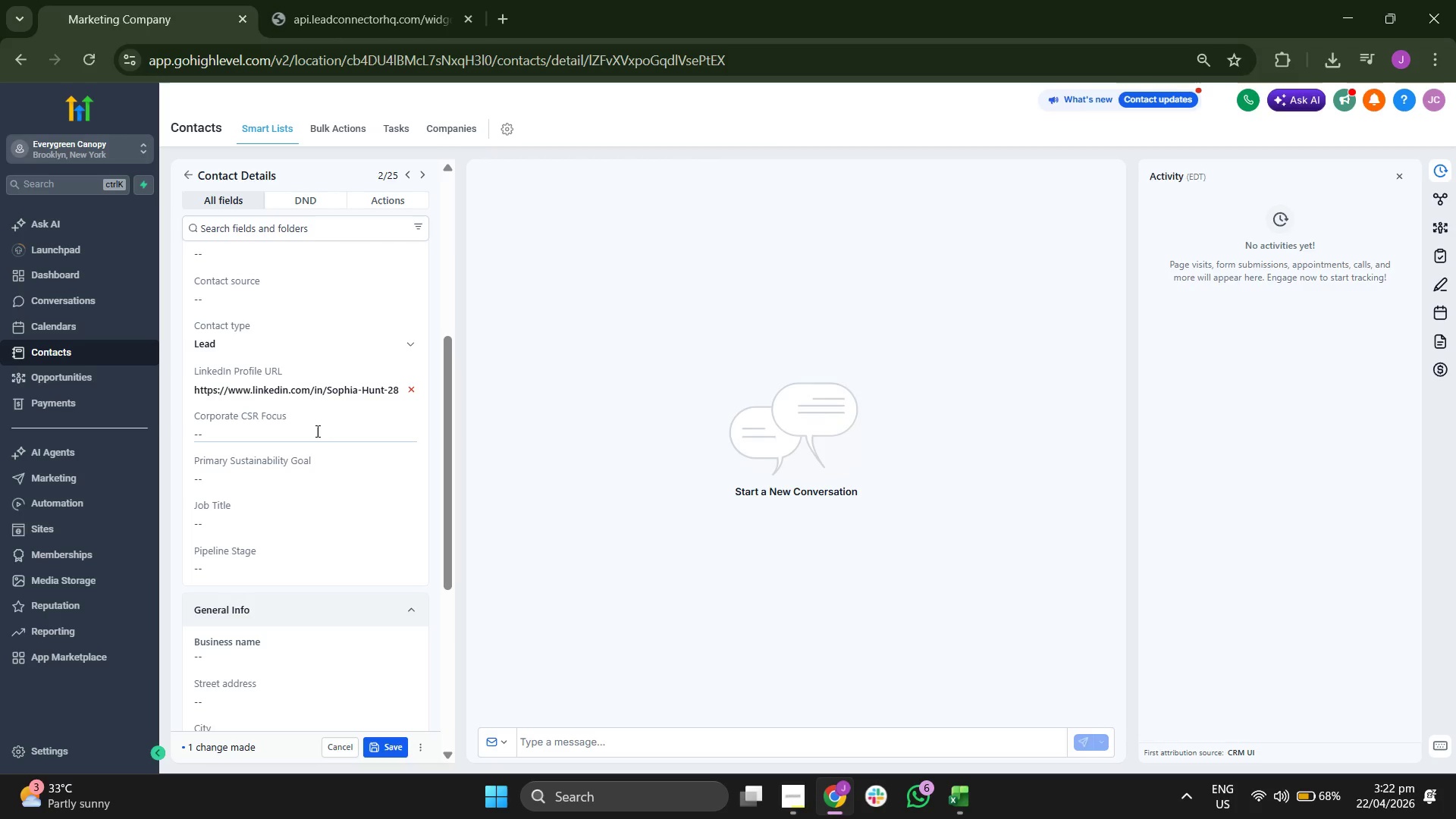 
key(Control+V)
 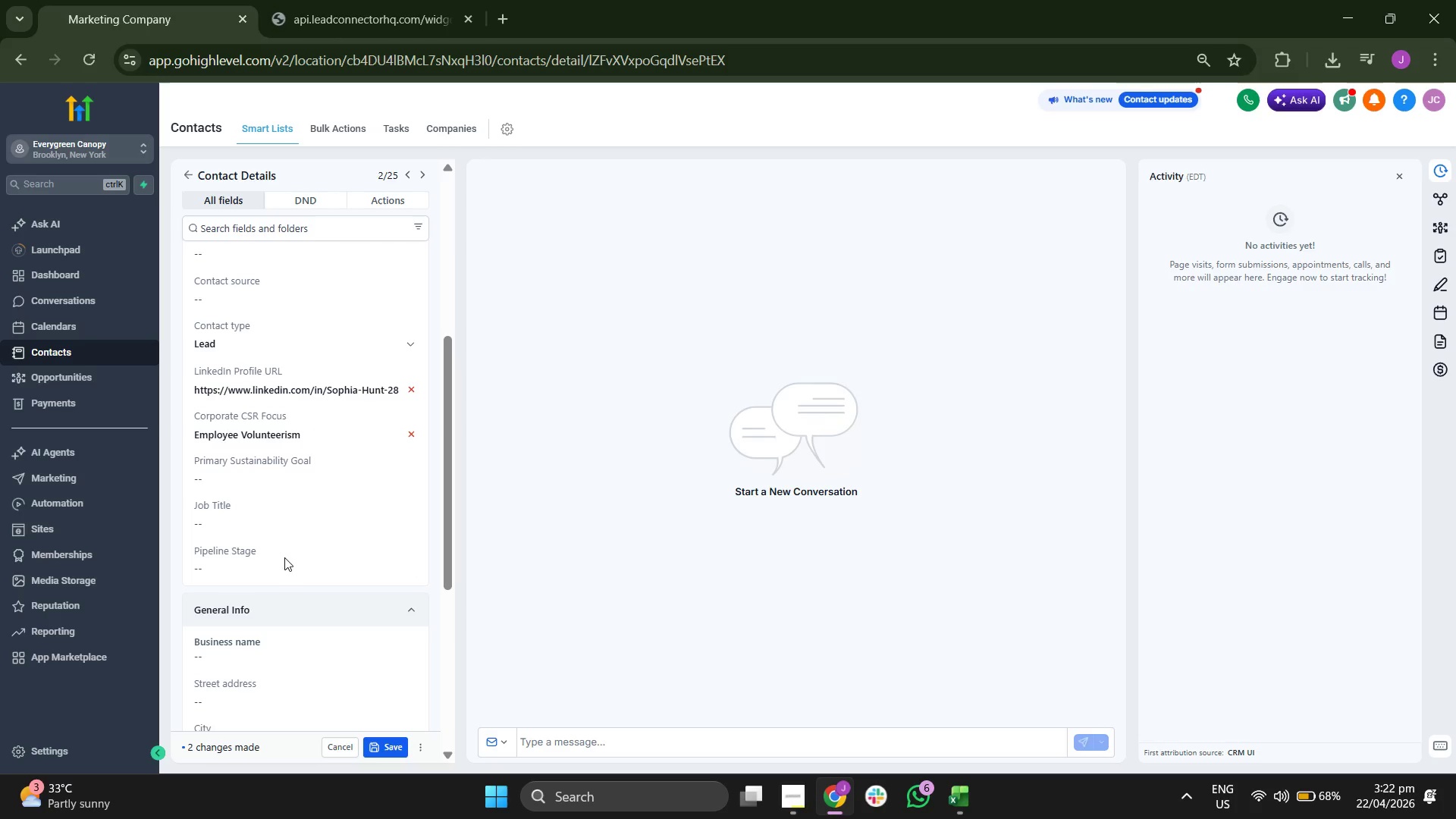 
double_click([284, 563])
 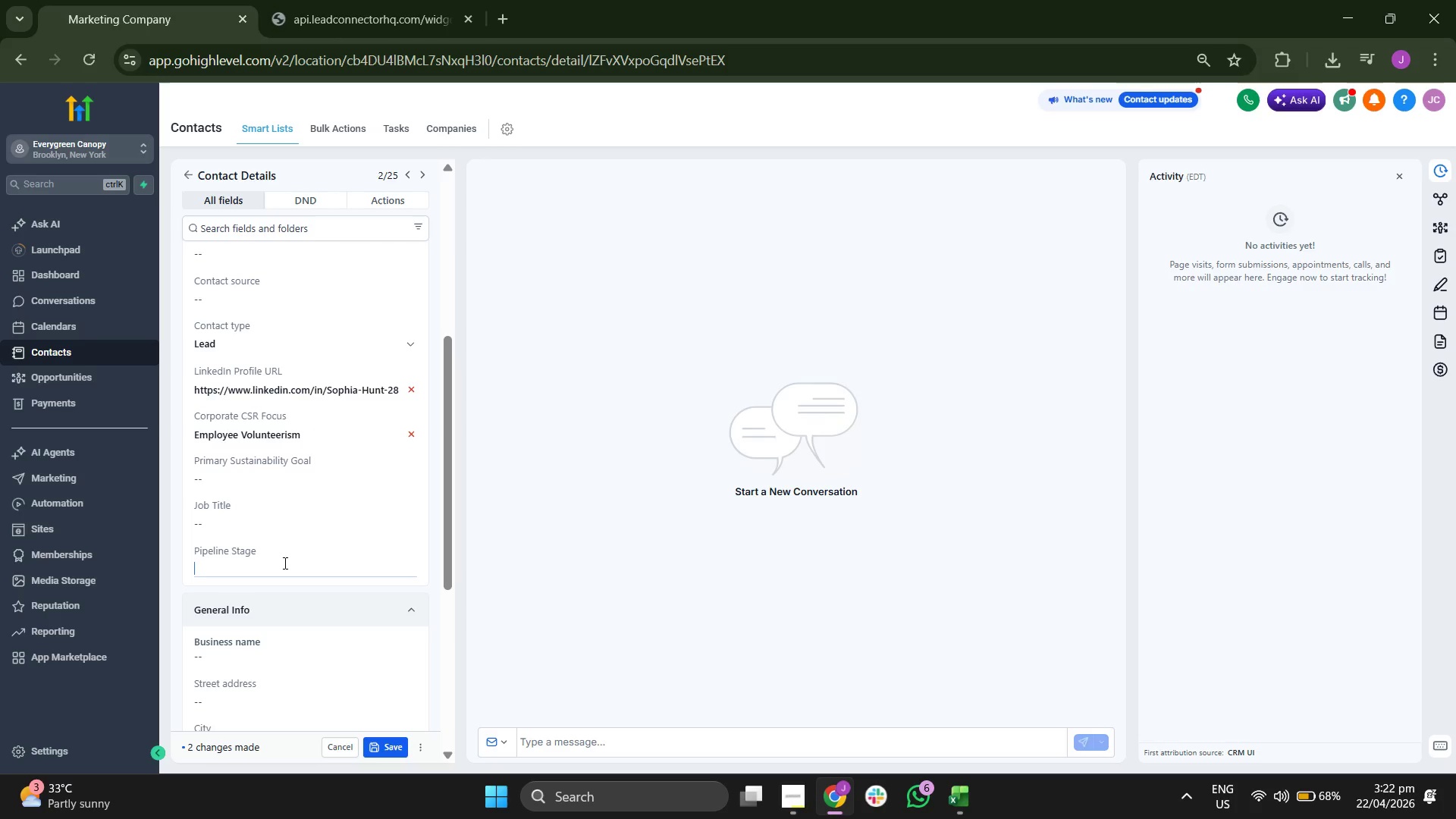 
type(Initial)
 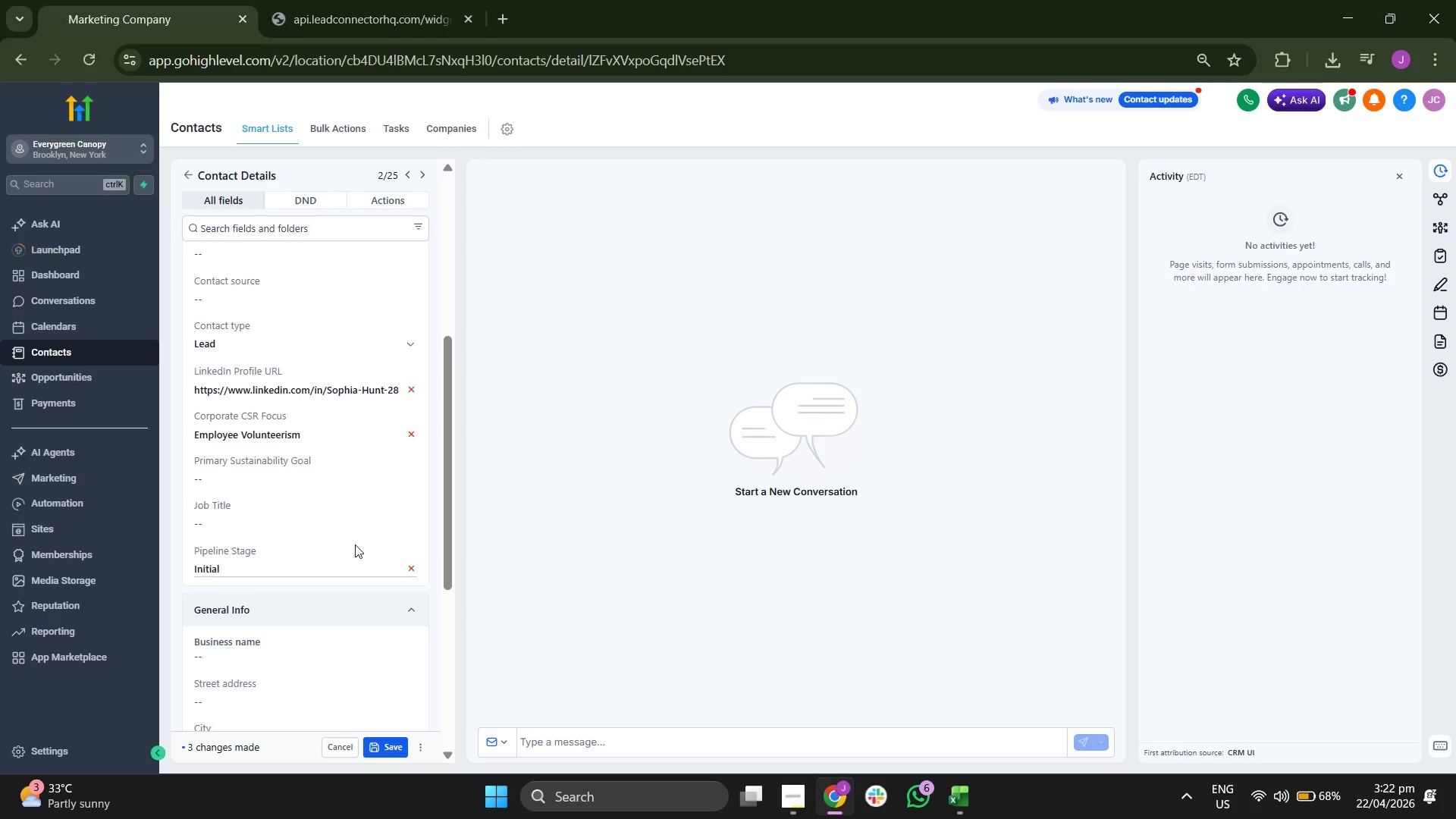 
scroll: coordinate [366, 540], scroll_direction: up, amount: 1.0
 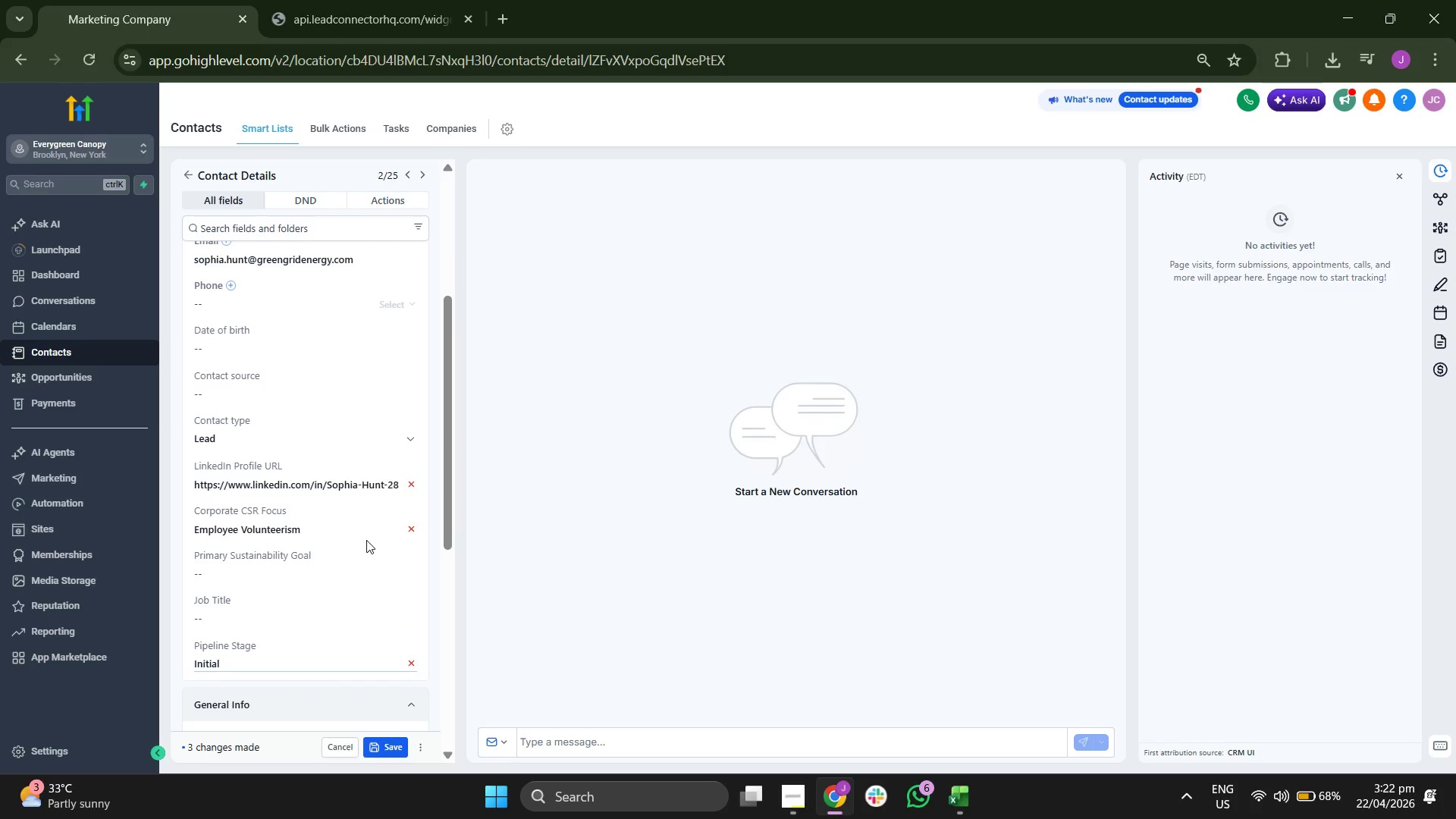 
scroll: coordinate [366, 540], scroll_direction: down, amount: 1.0
 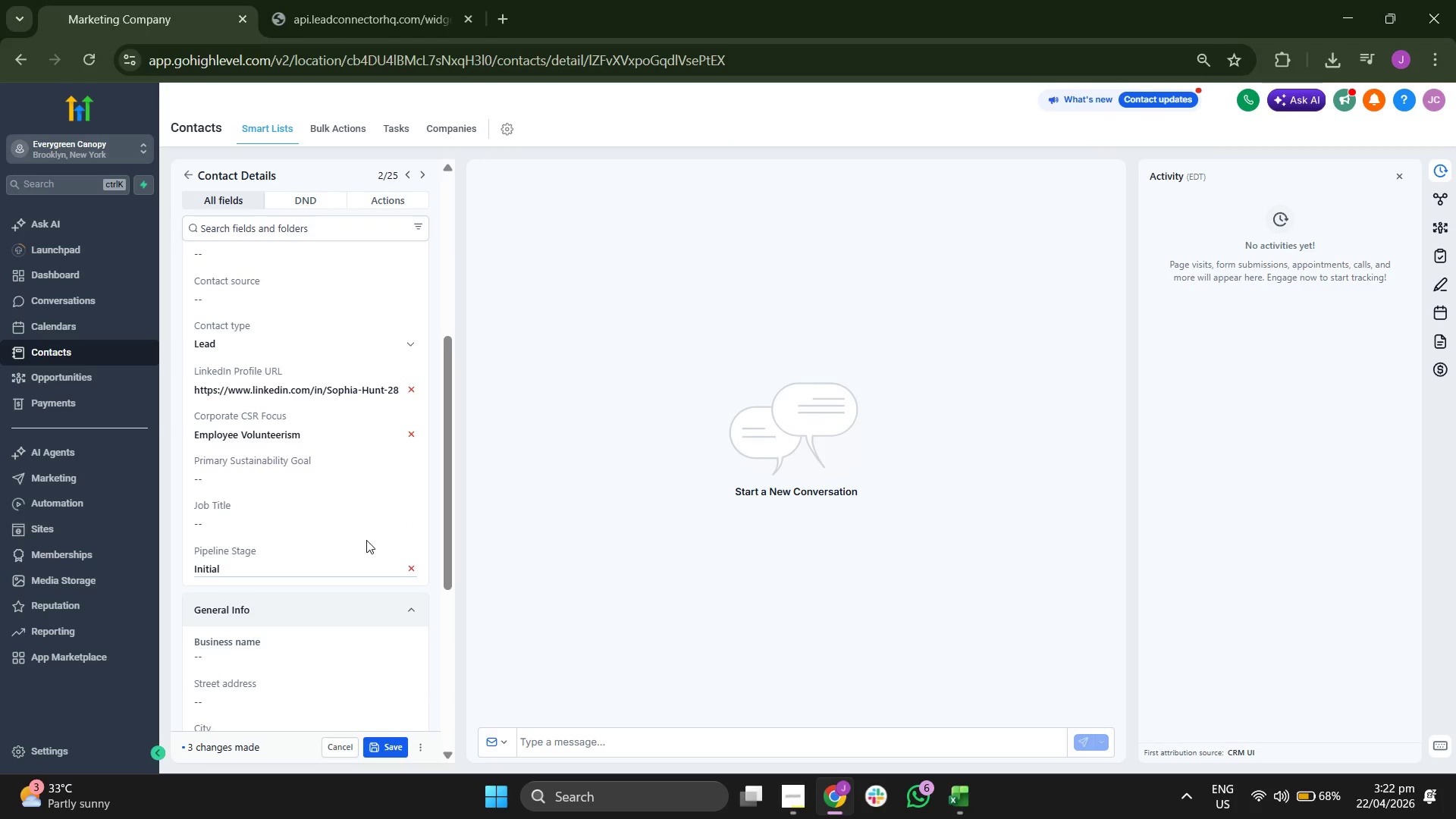 
scroll: coordinate [366, 540], scroll_direction: up, amount: 1.0
 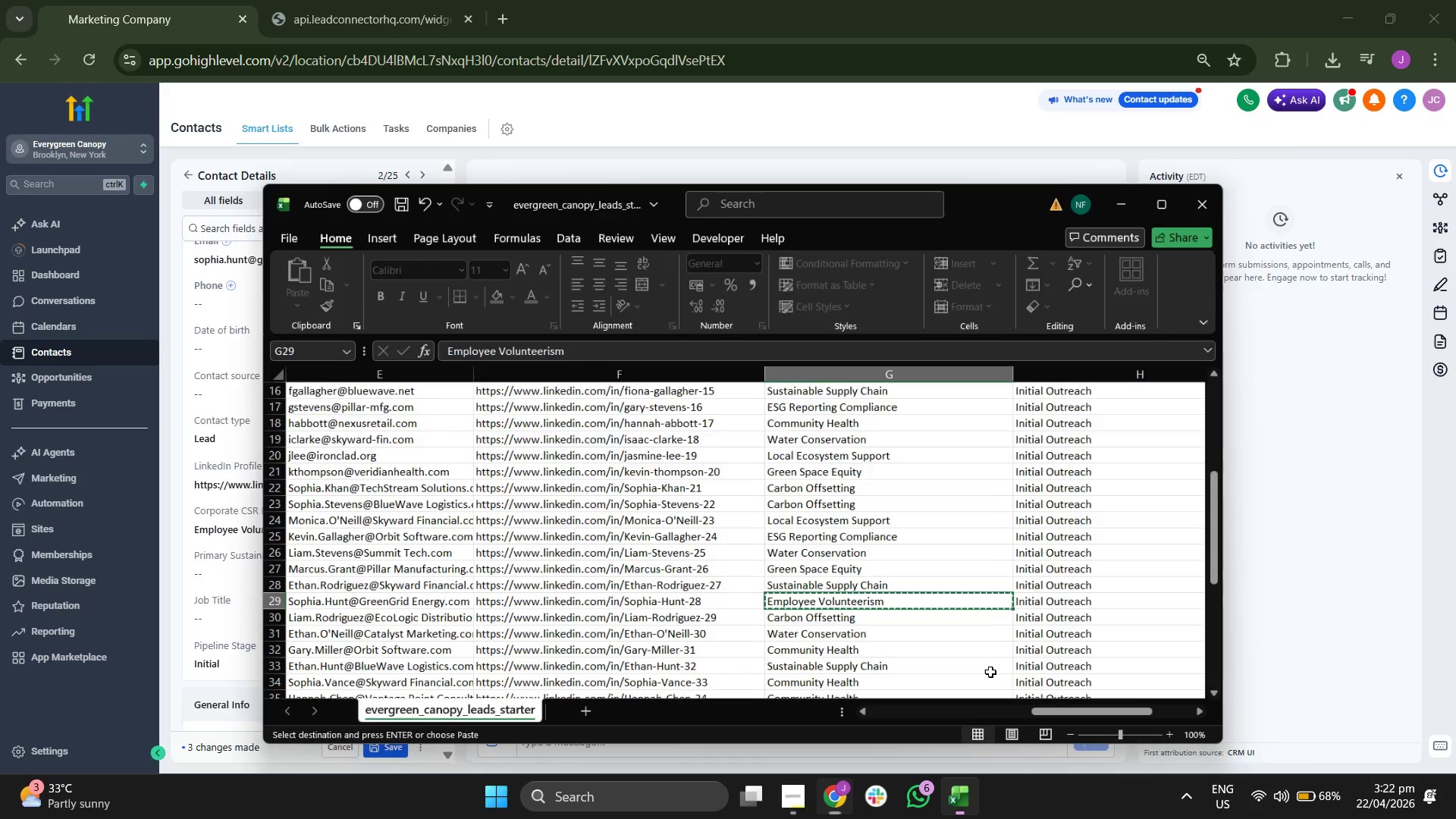 
key(ArrowLeft)
 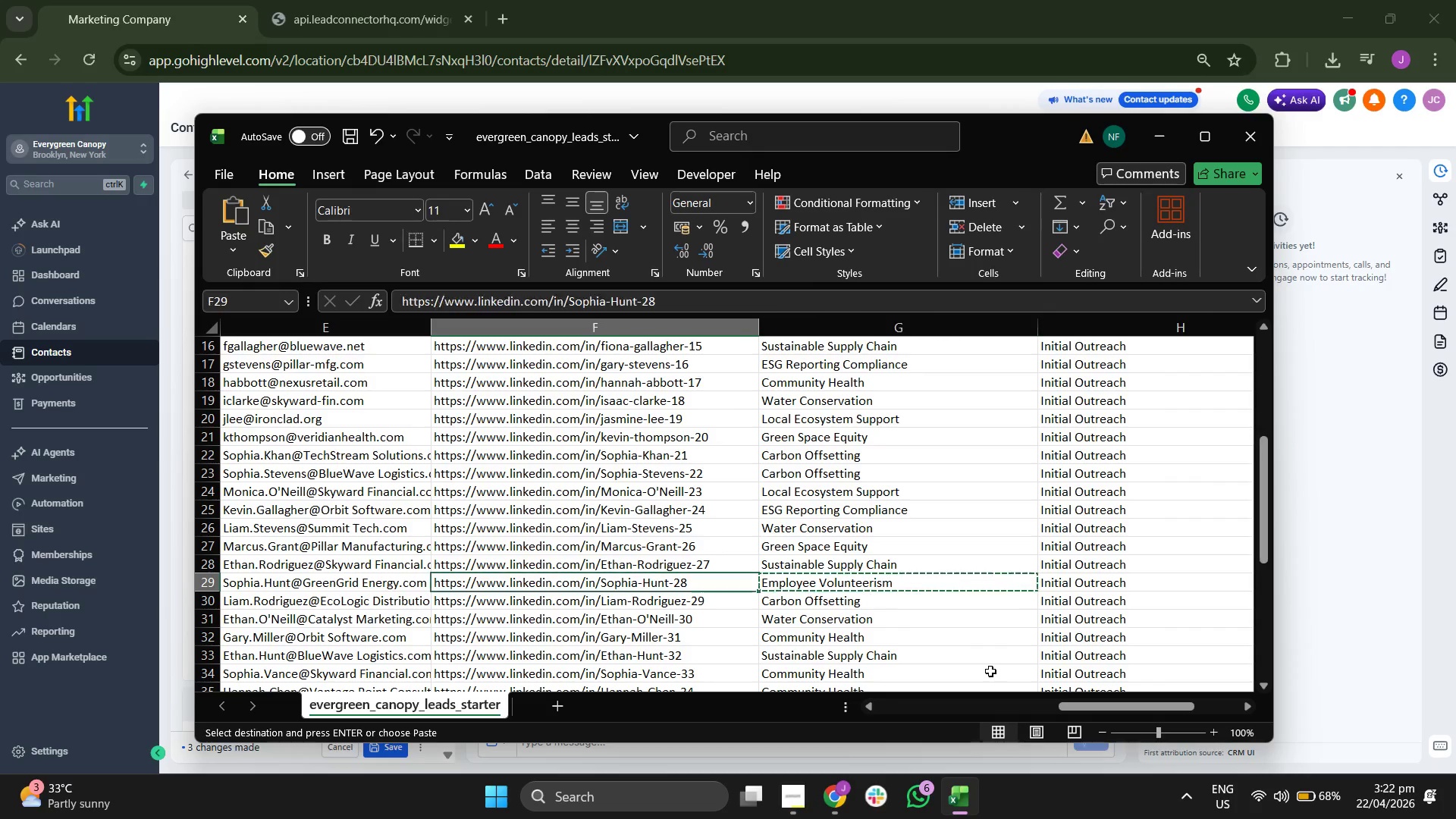 
key(ArrowLeft)
 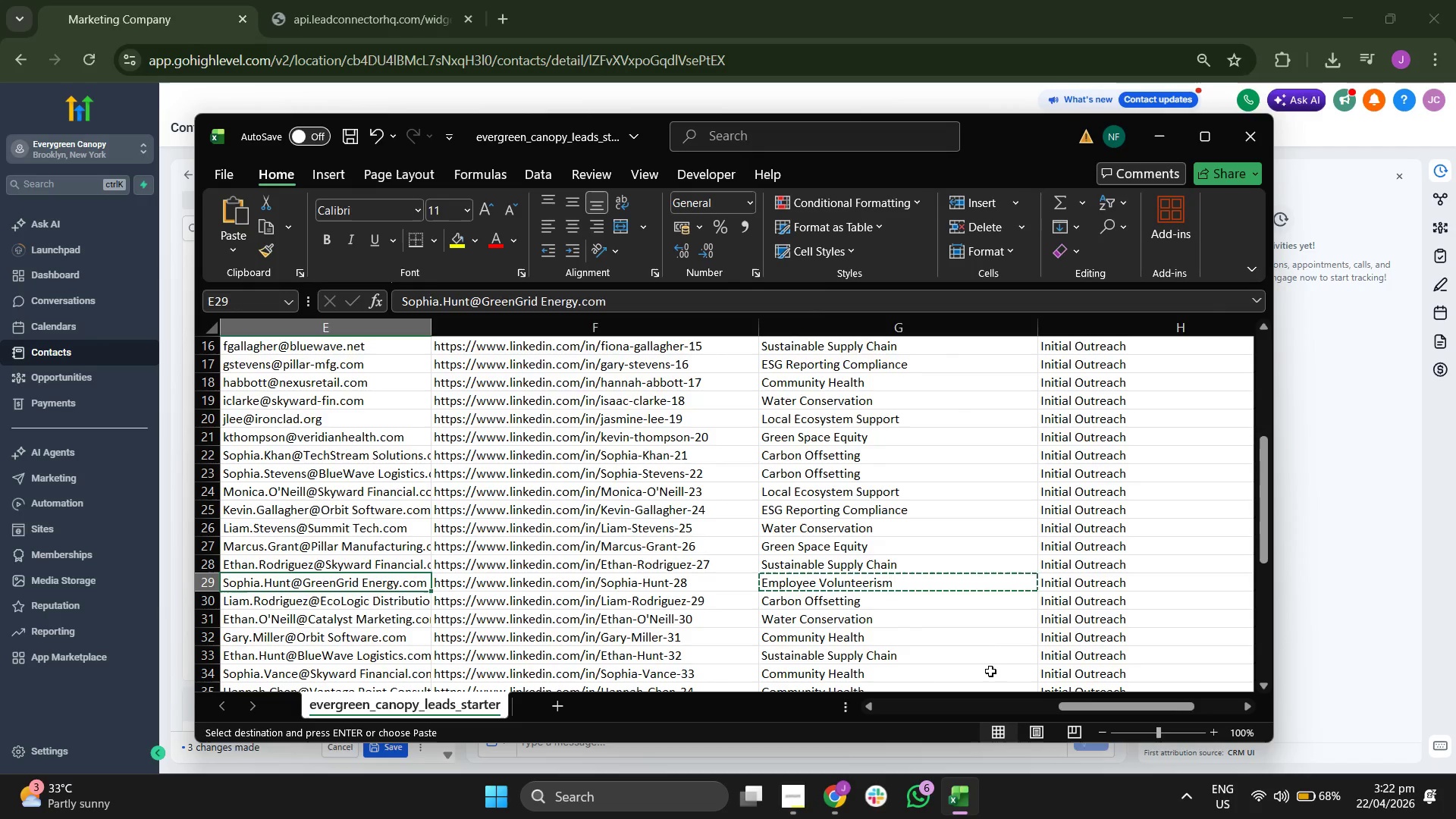 
key(ArrowLeft)
 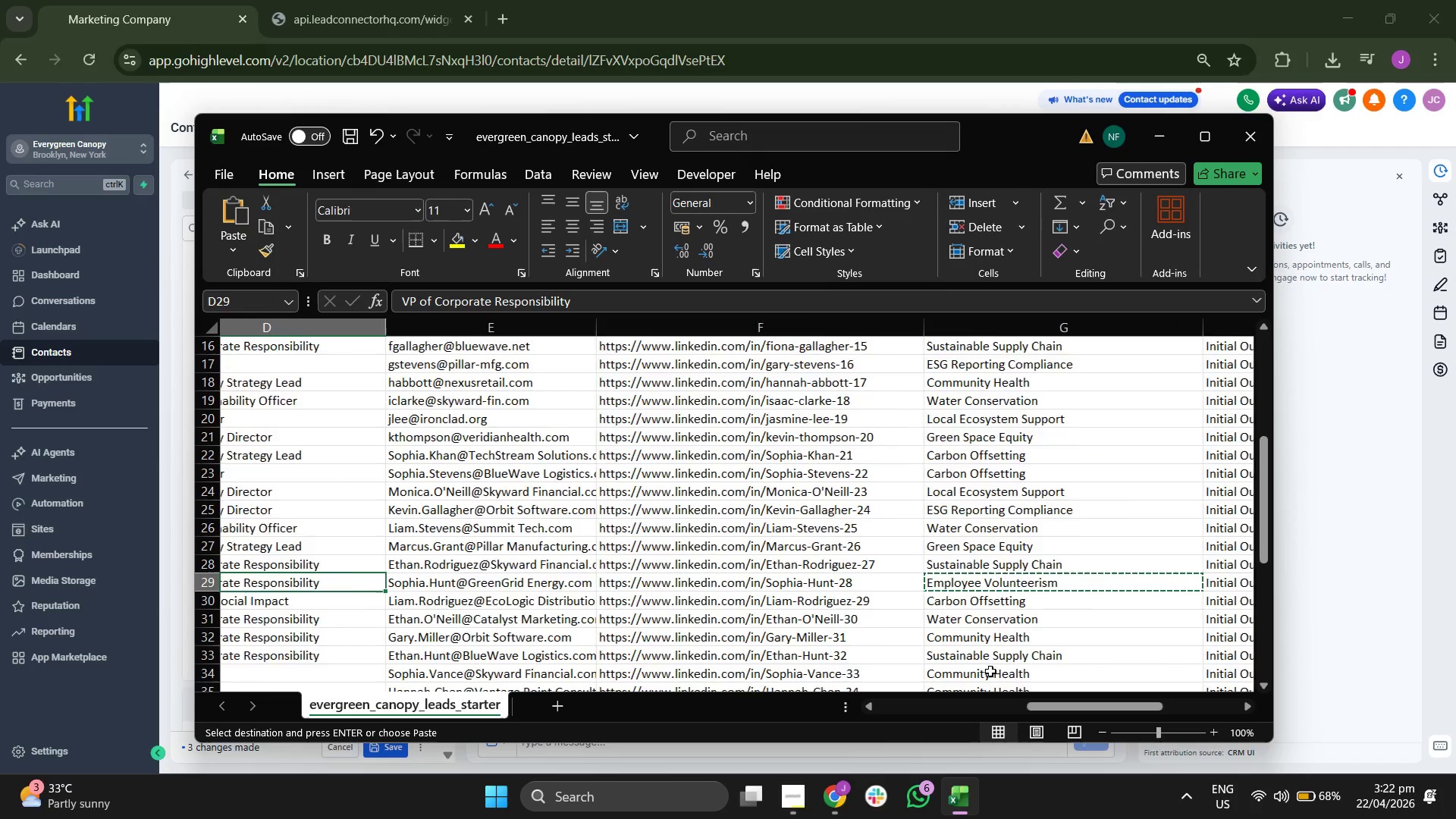 
key(ArrowLeft)
 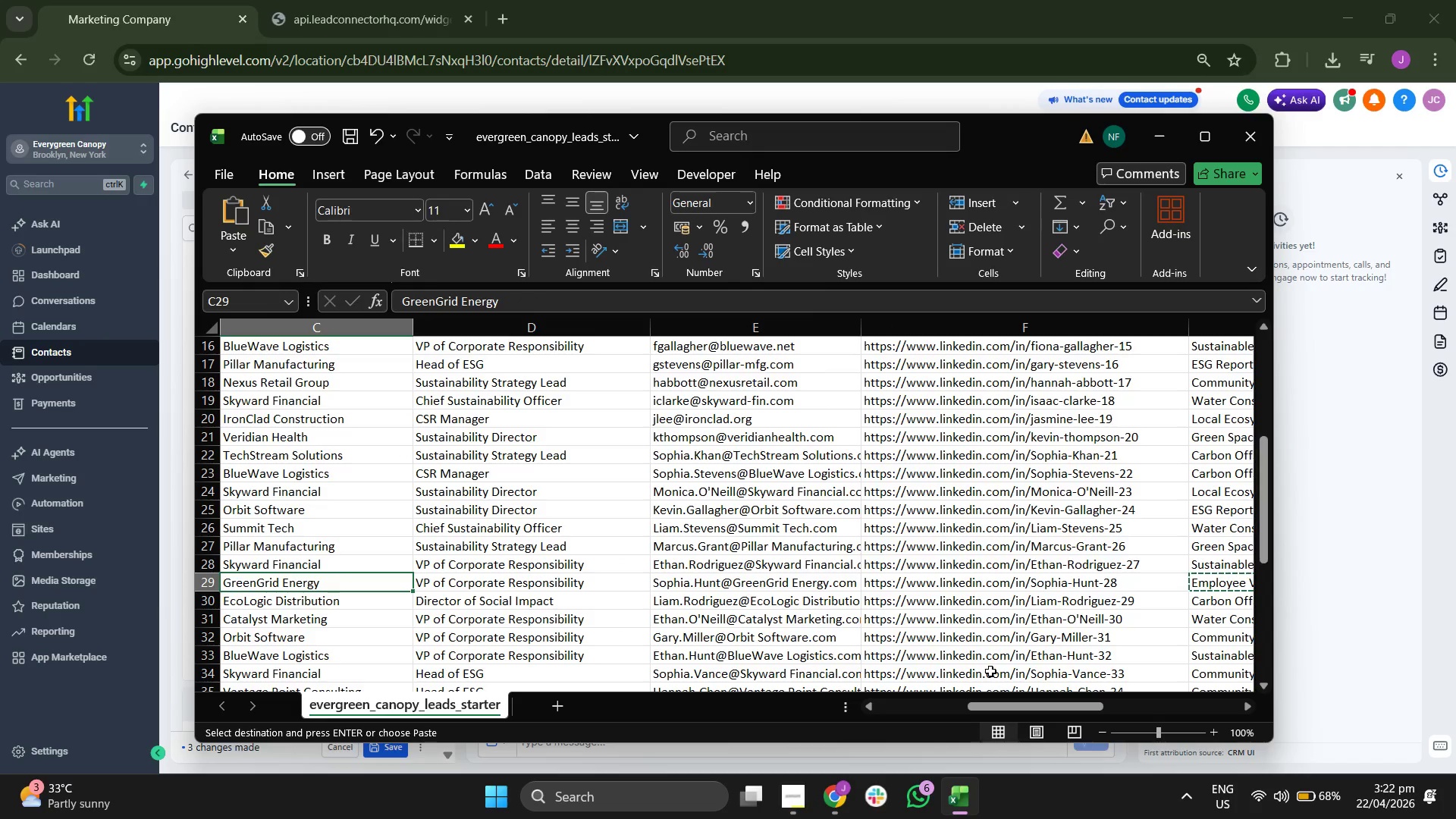 
key(ArrowRight)
 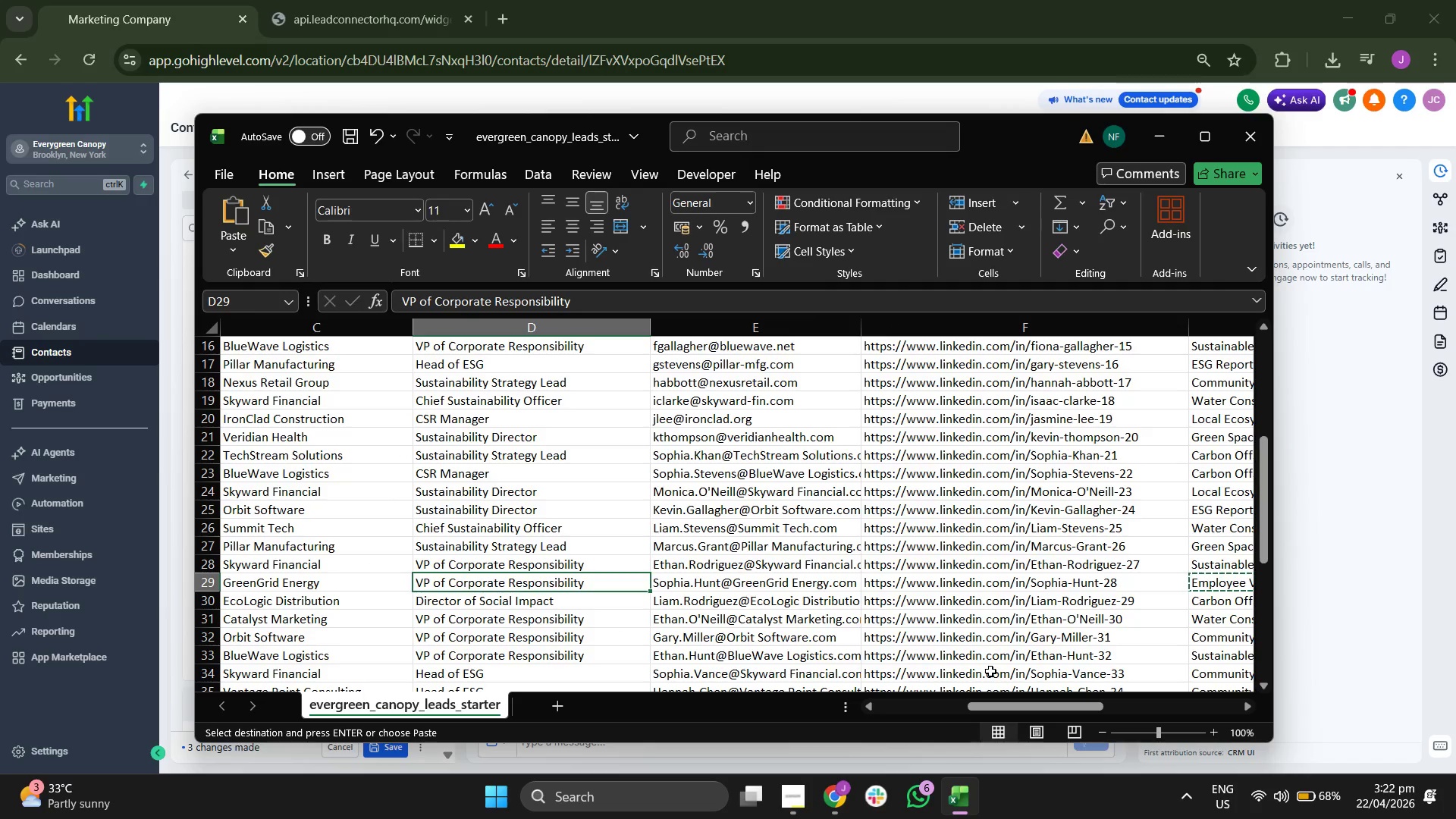 
key(Control+C)
 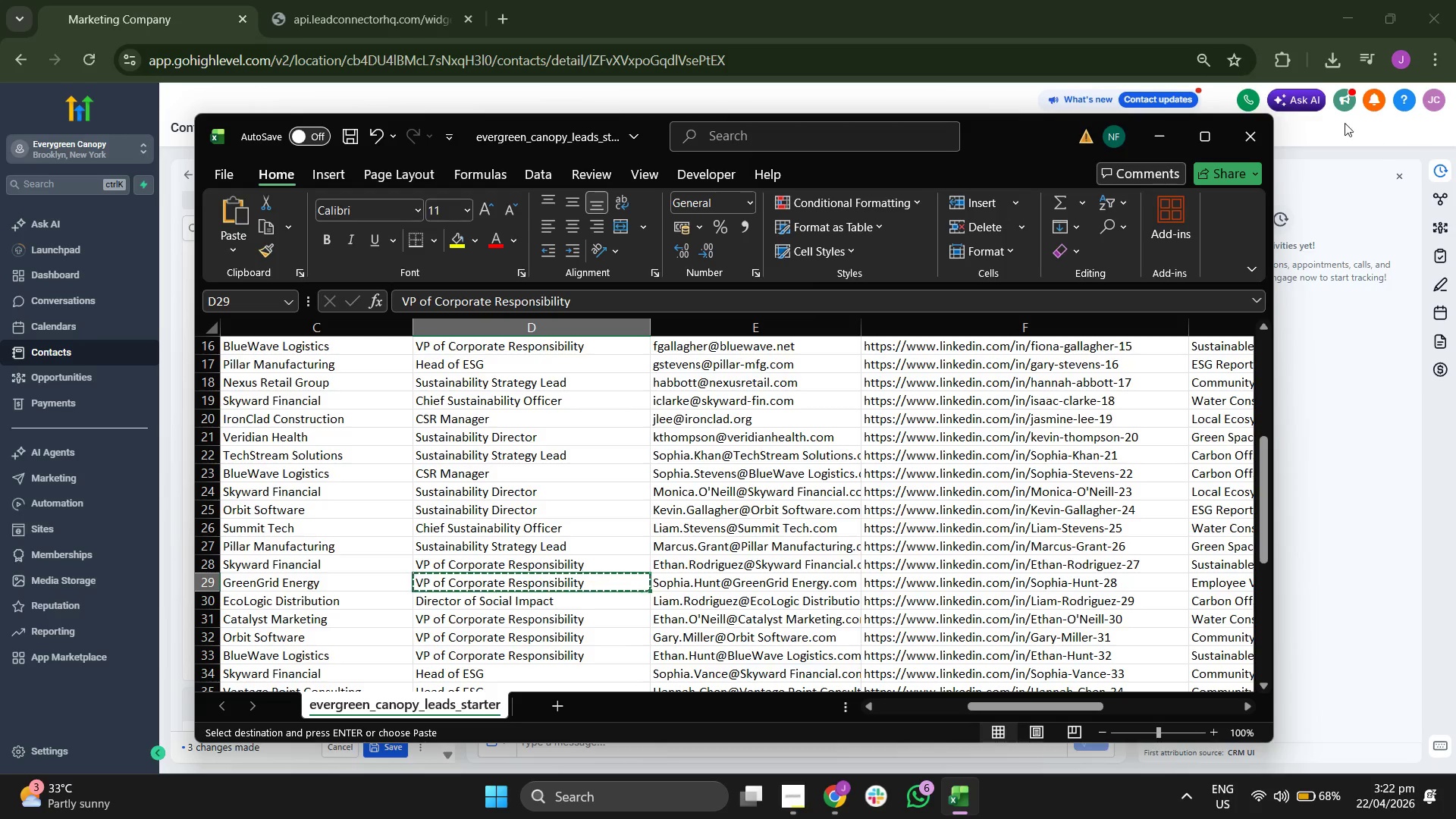 
left_click([1155, 138])
 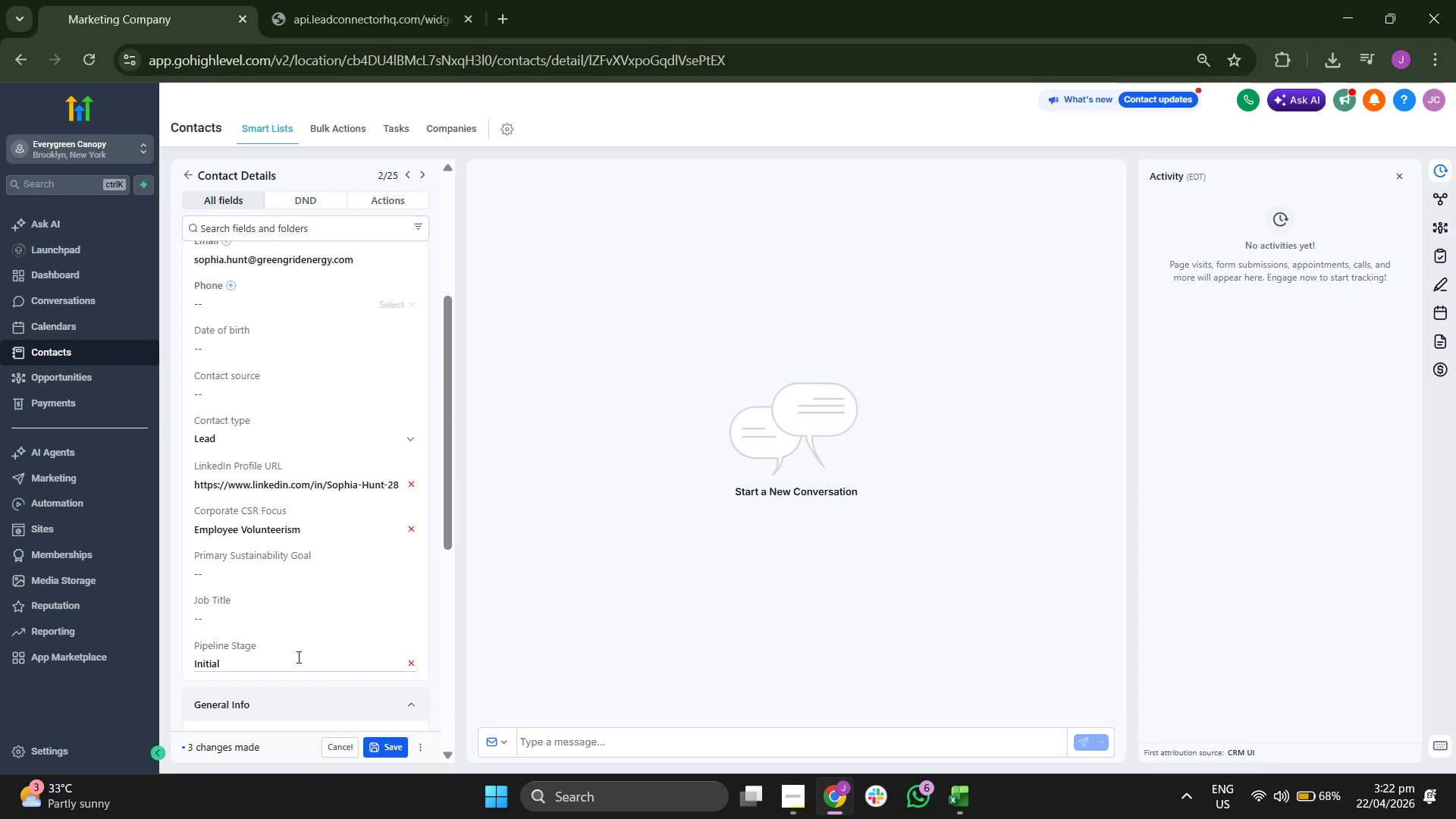 
left_click([291, 621])
 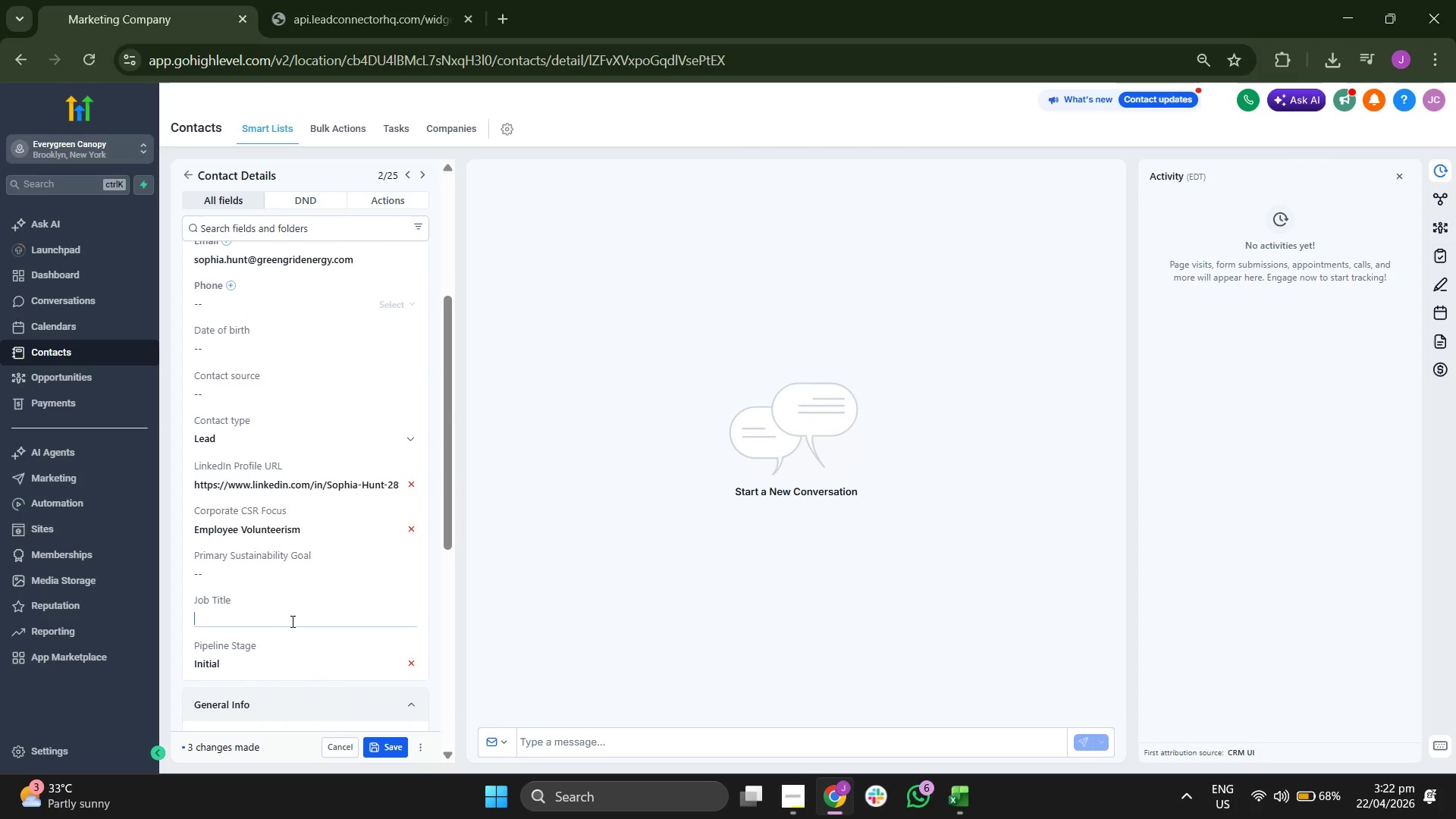 
key(Control+ControlLeft)
 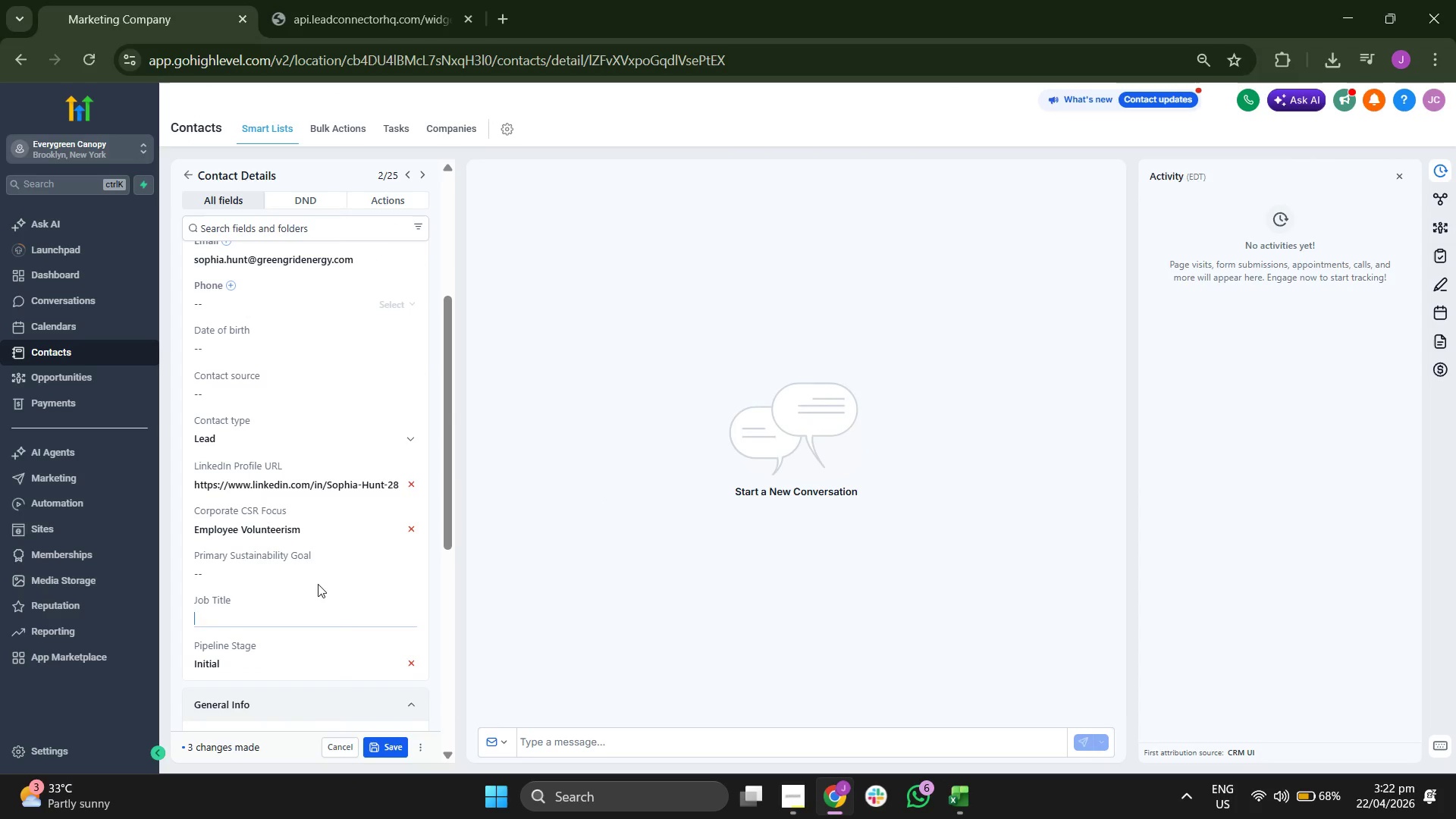 
key(Control+V)
 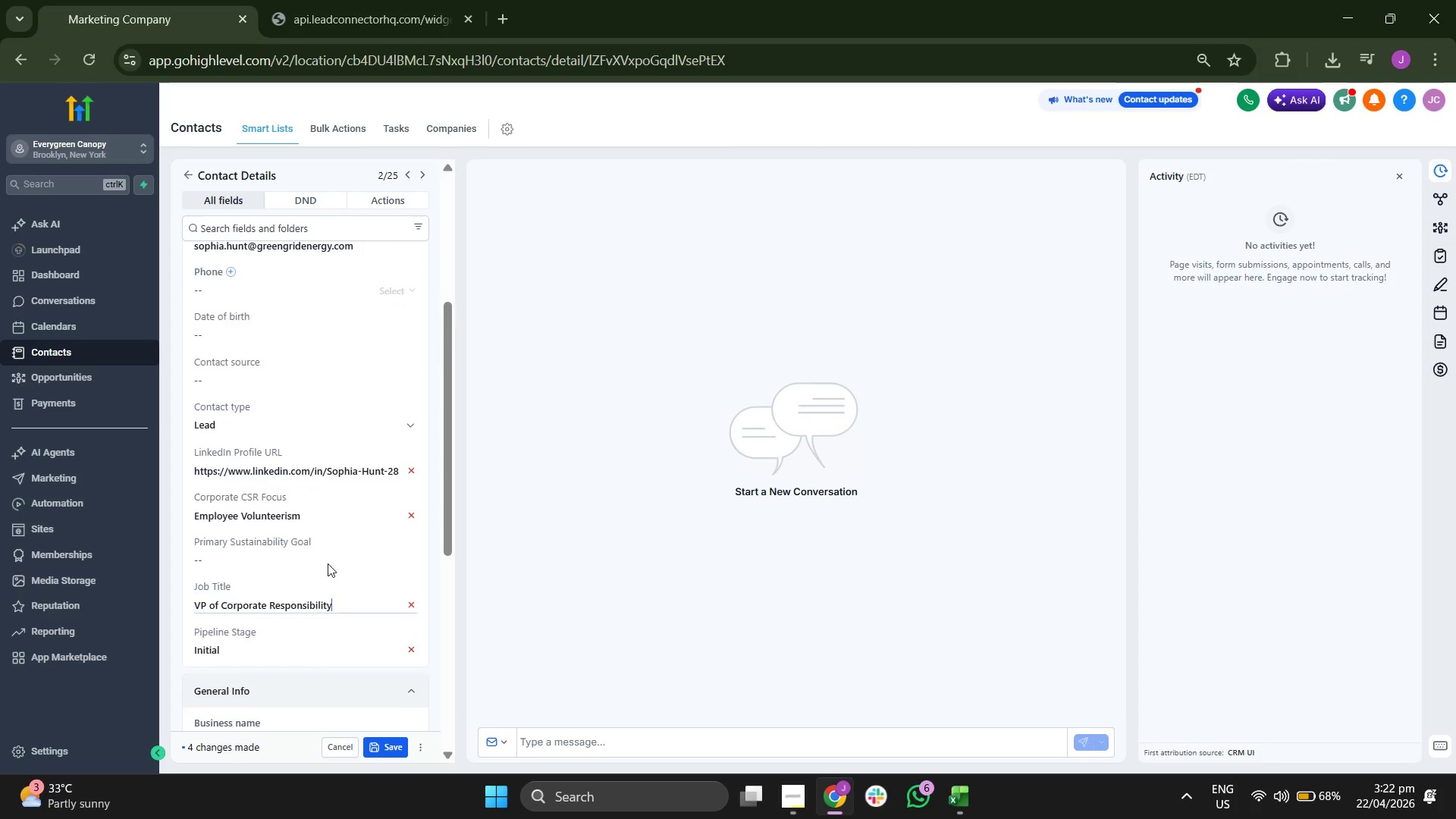 
scroll: coordinate [328, 563], scroll_direction: down, amount: 2.0
 